 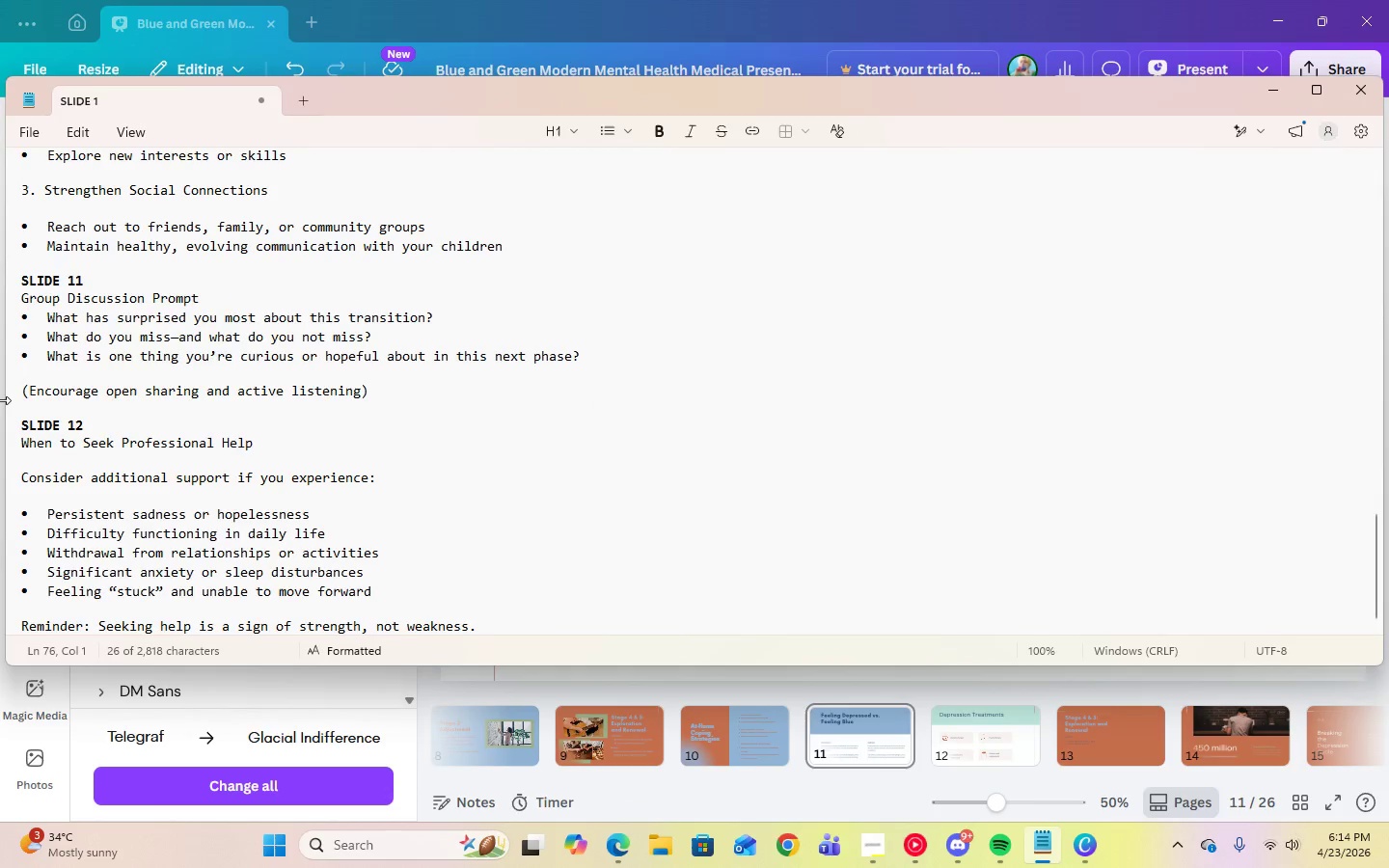 
left_click_drag(start_coordinate=[22, 295], to_coordinate=[207, 295])
 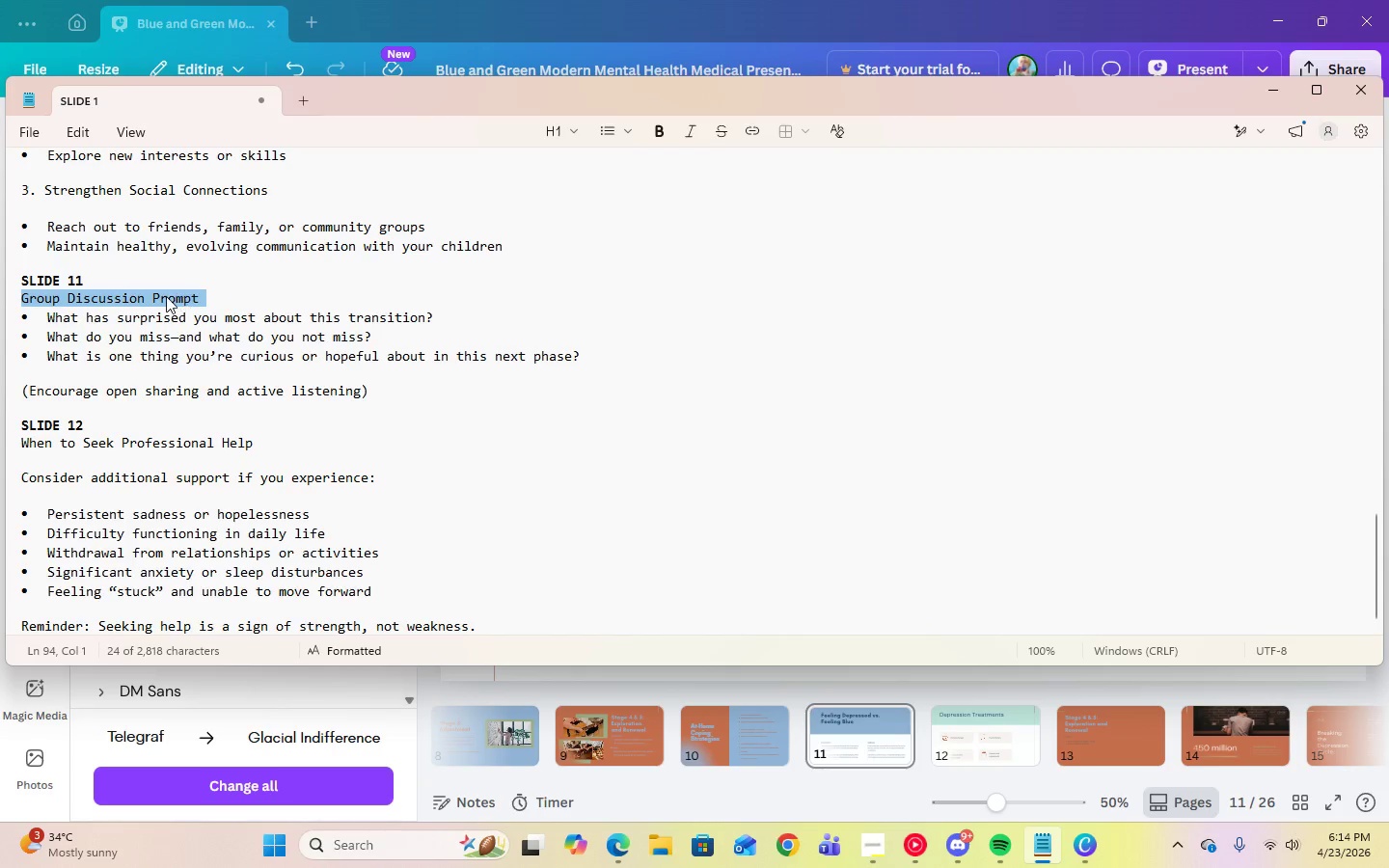 
right_click([166, 296])
 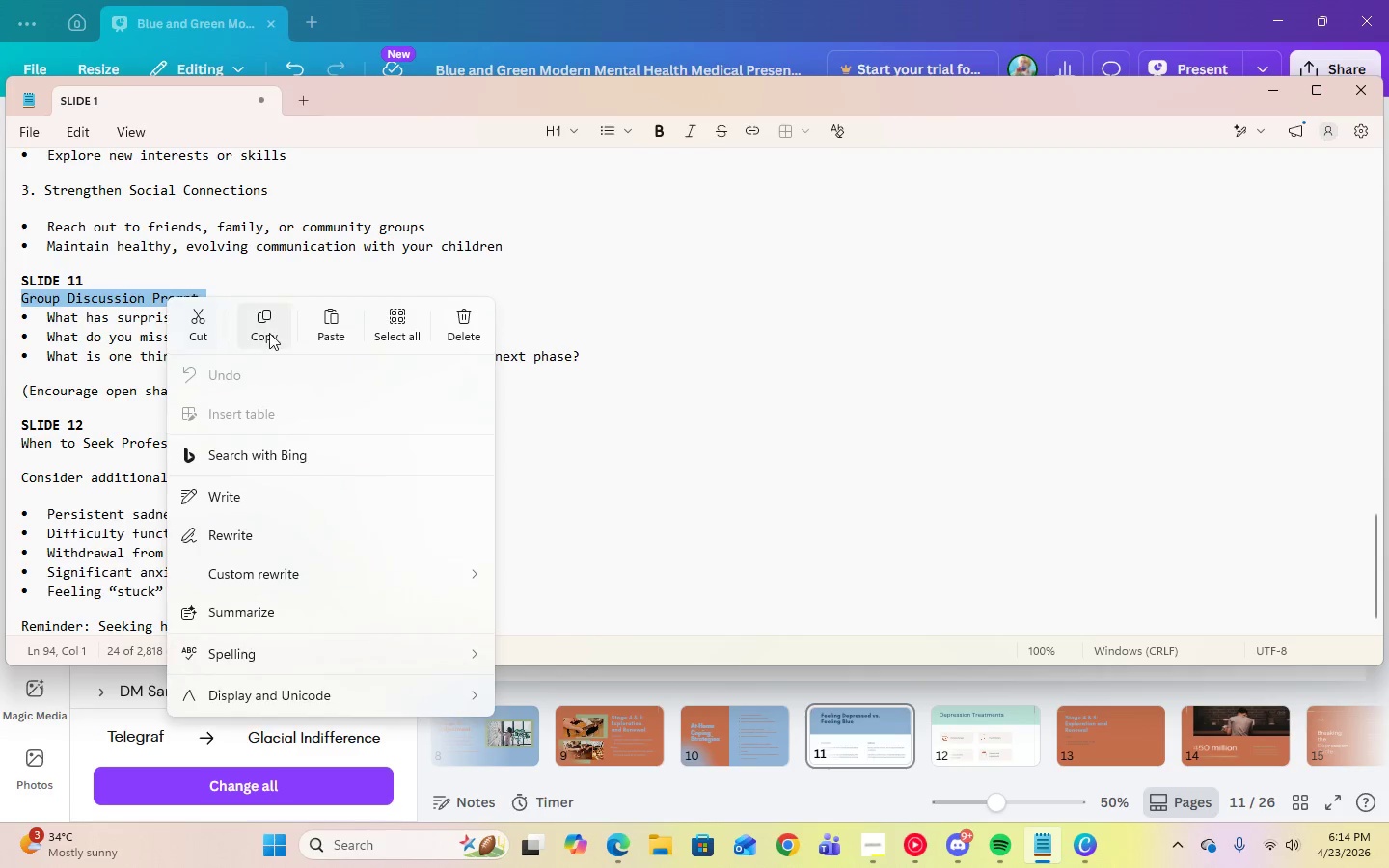 
left_click([269, 334])
 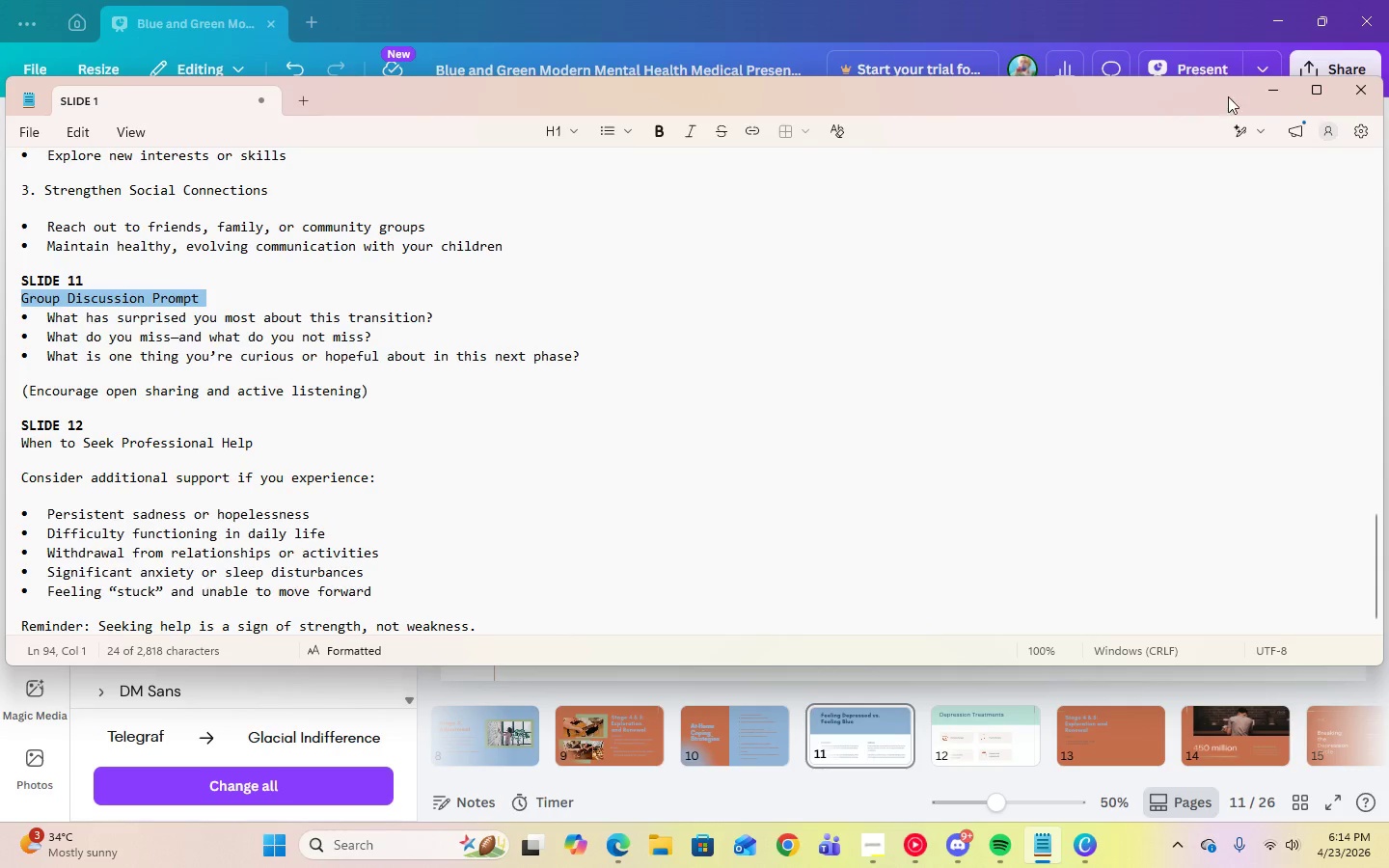 
left_click([1260, 95])
 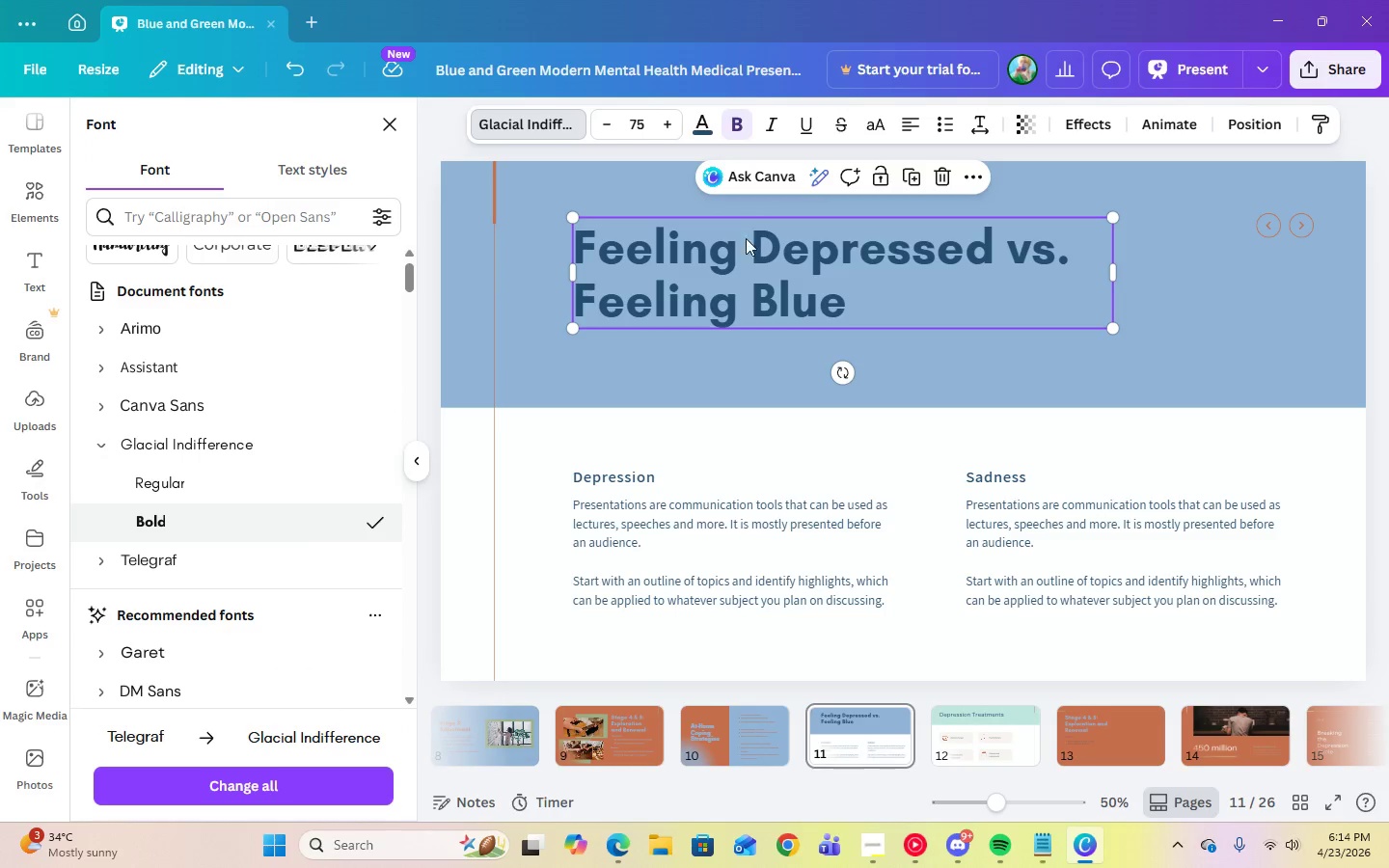 
left_click([746, 265])
 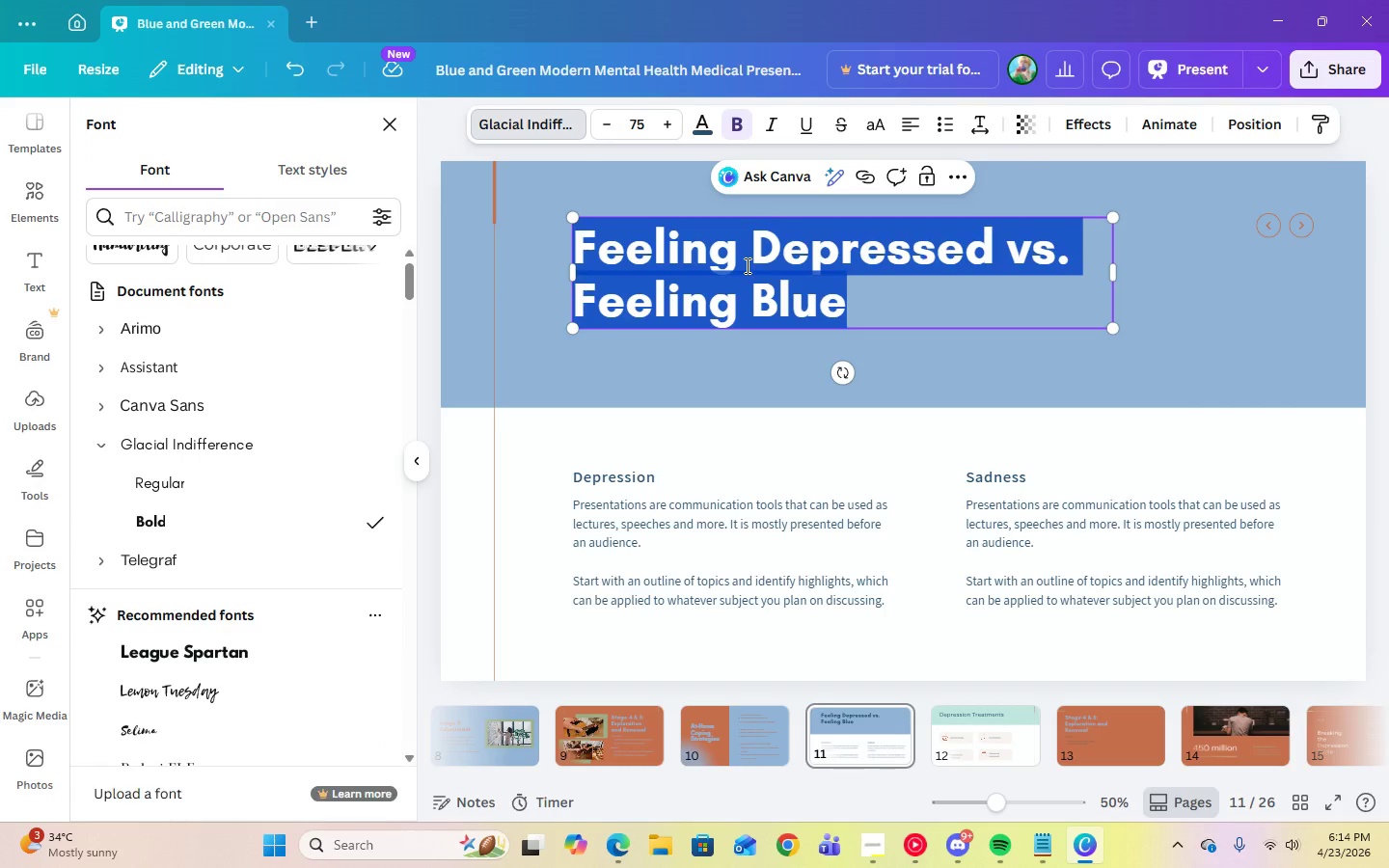 
key(Control+V)
 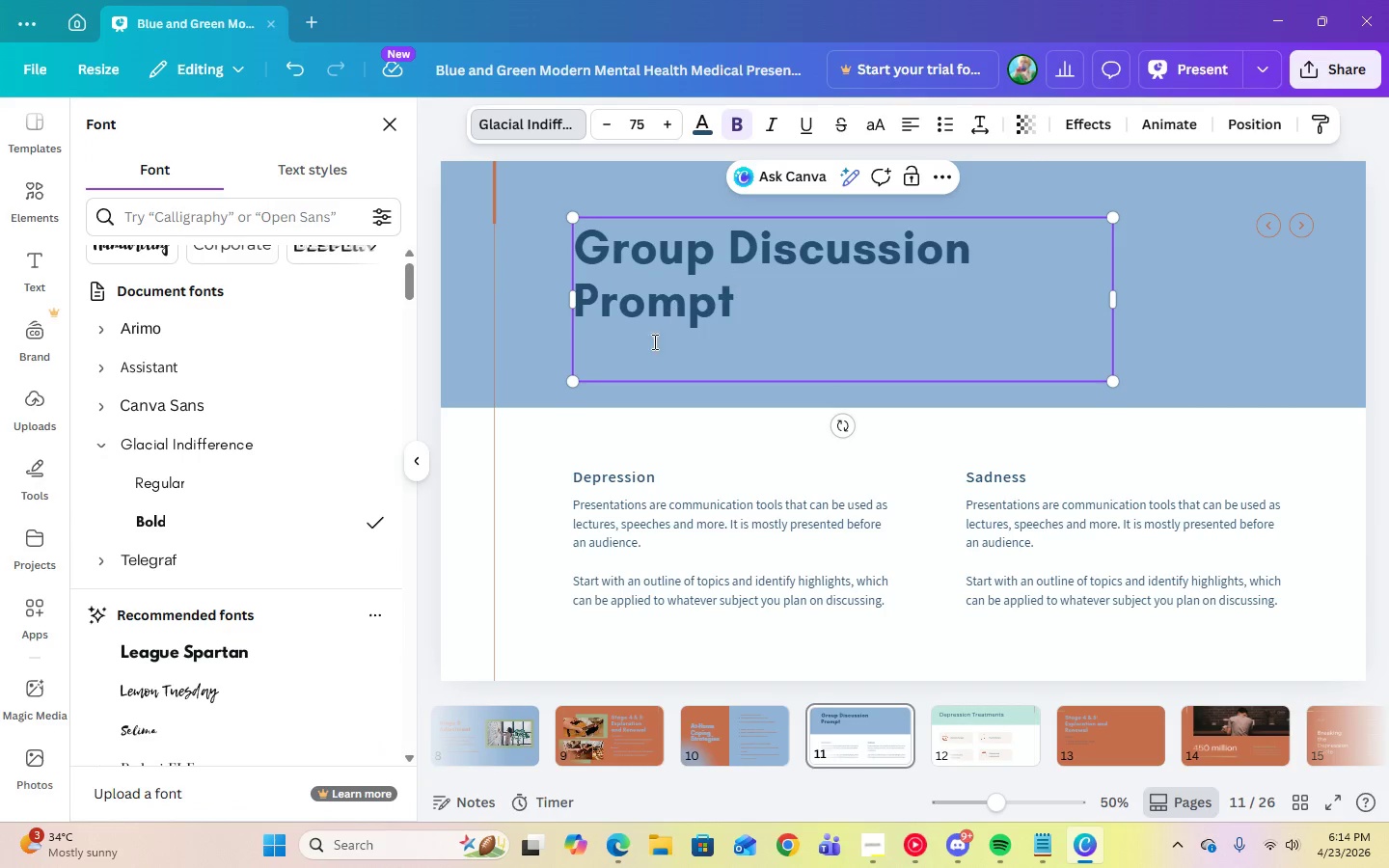 
left_click([652, 360])
 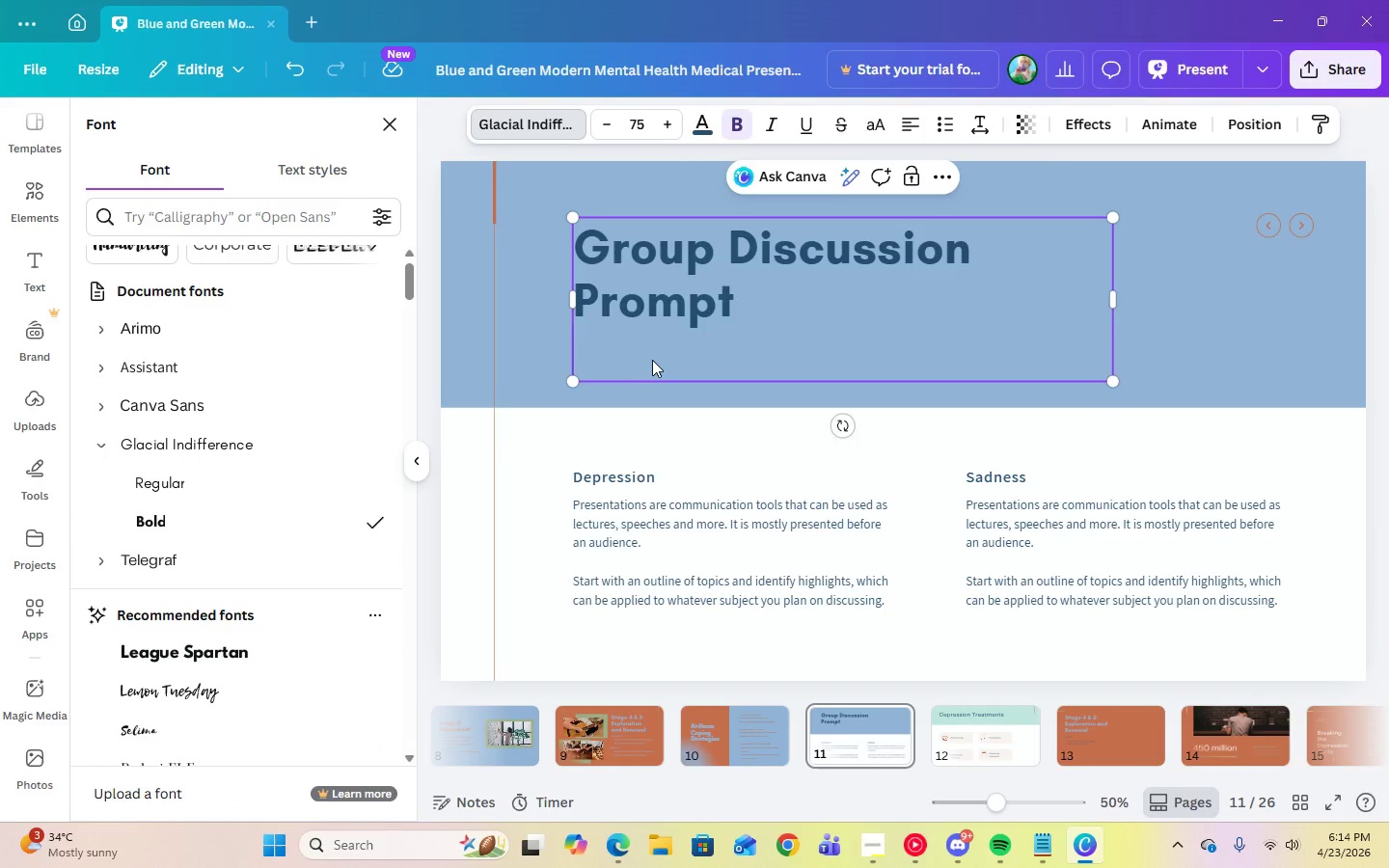 
key(Backspace)
 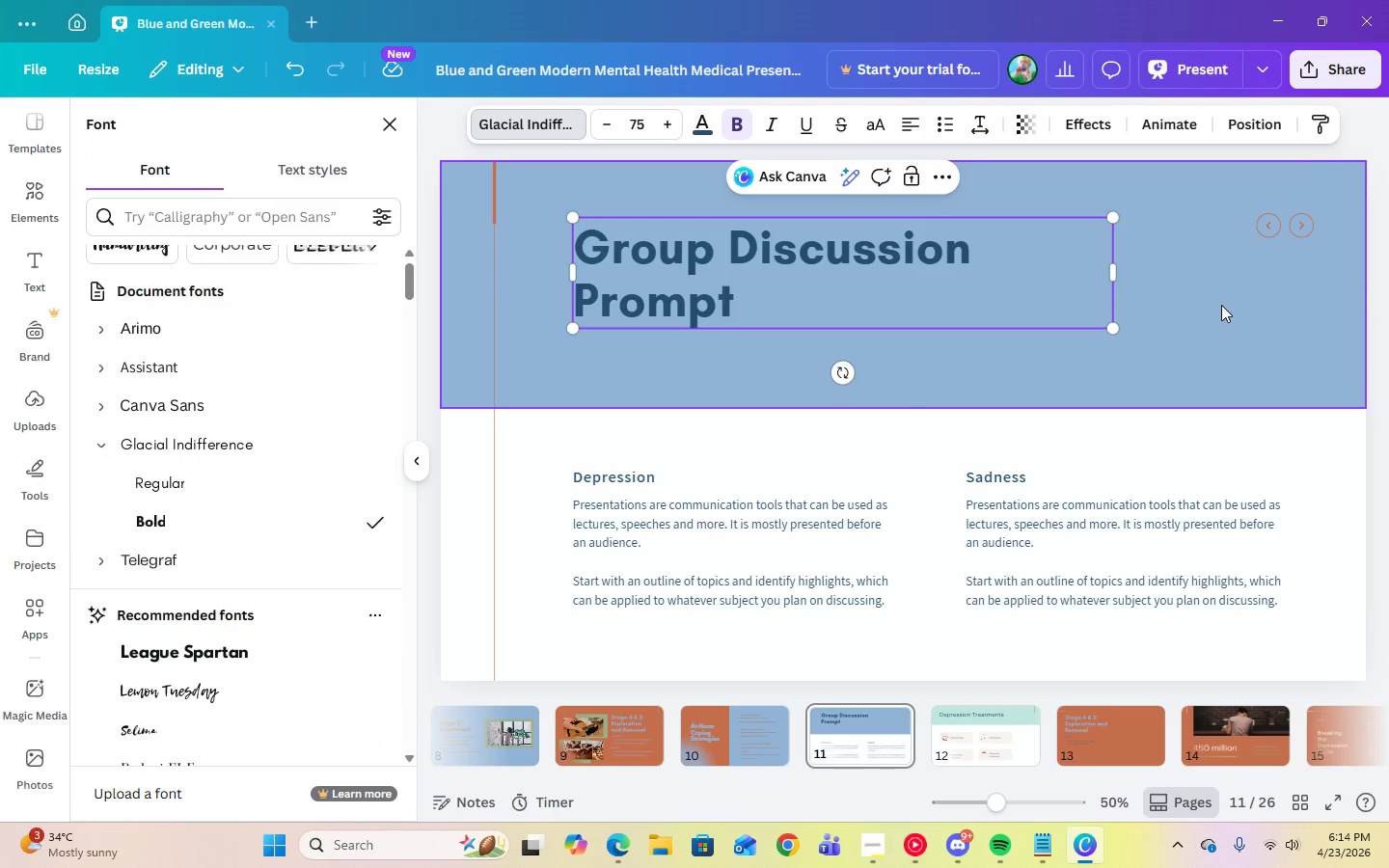 
left_click([1221, 305])
 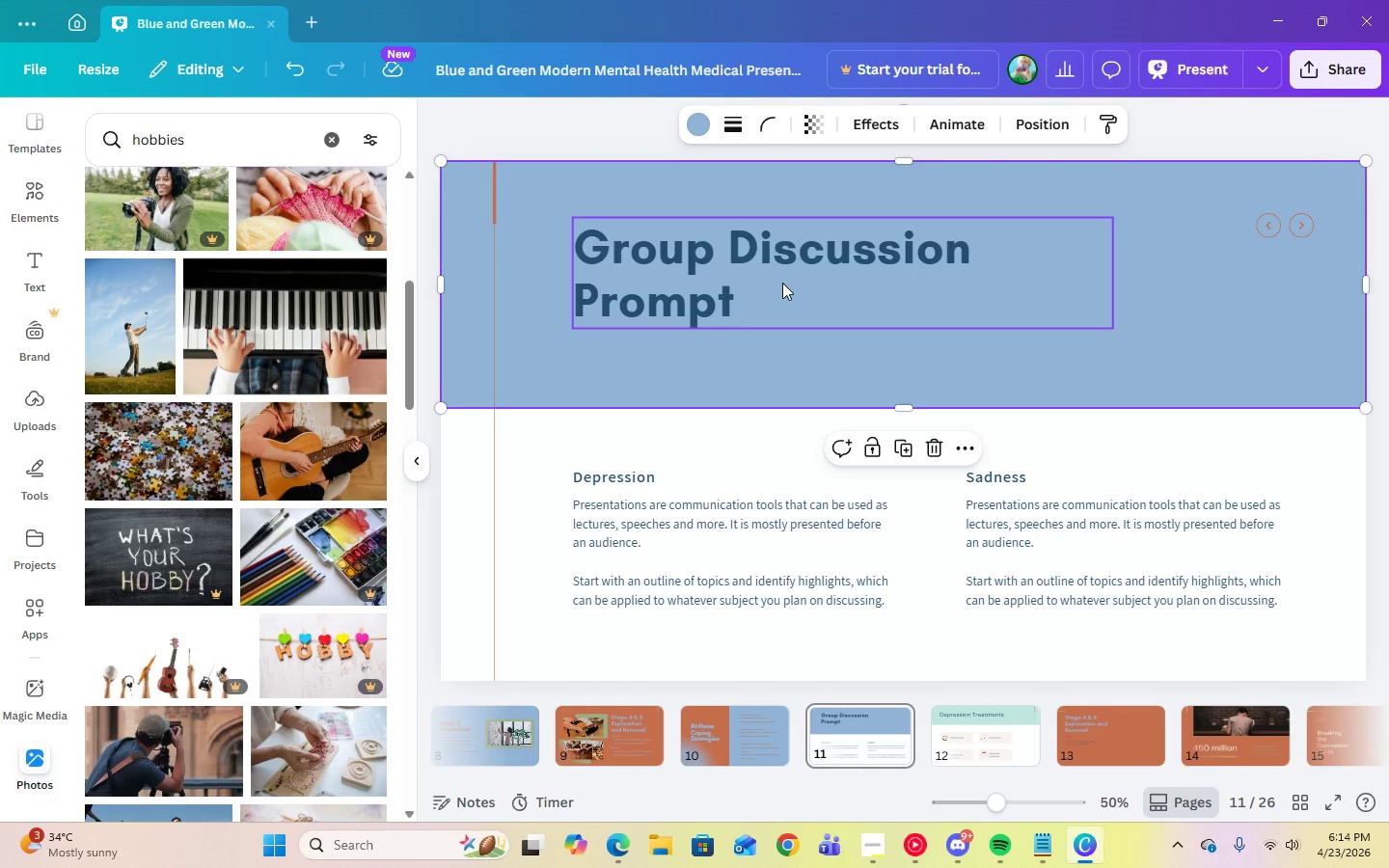 
left_click_drag(start_coordinate=[780, 283], to_coordinate=[780, 296])
 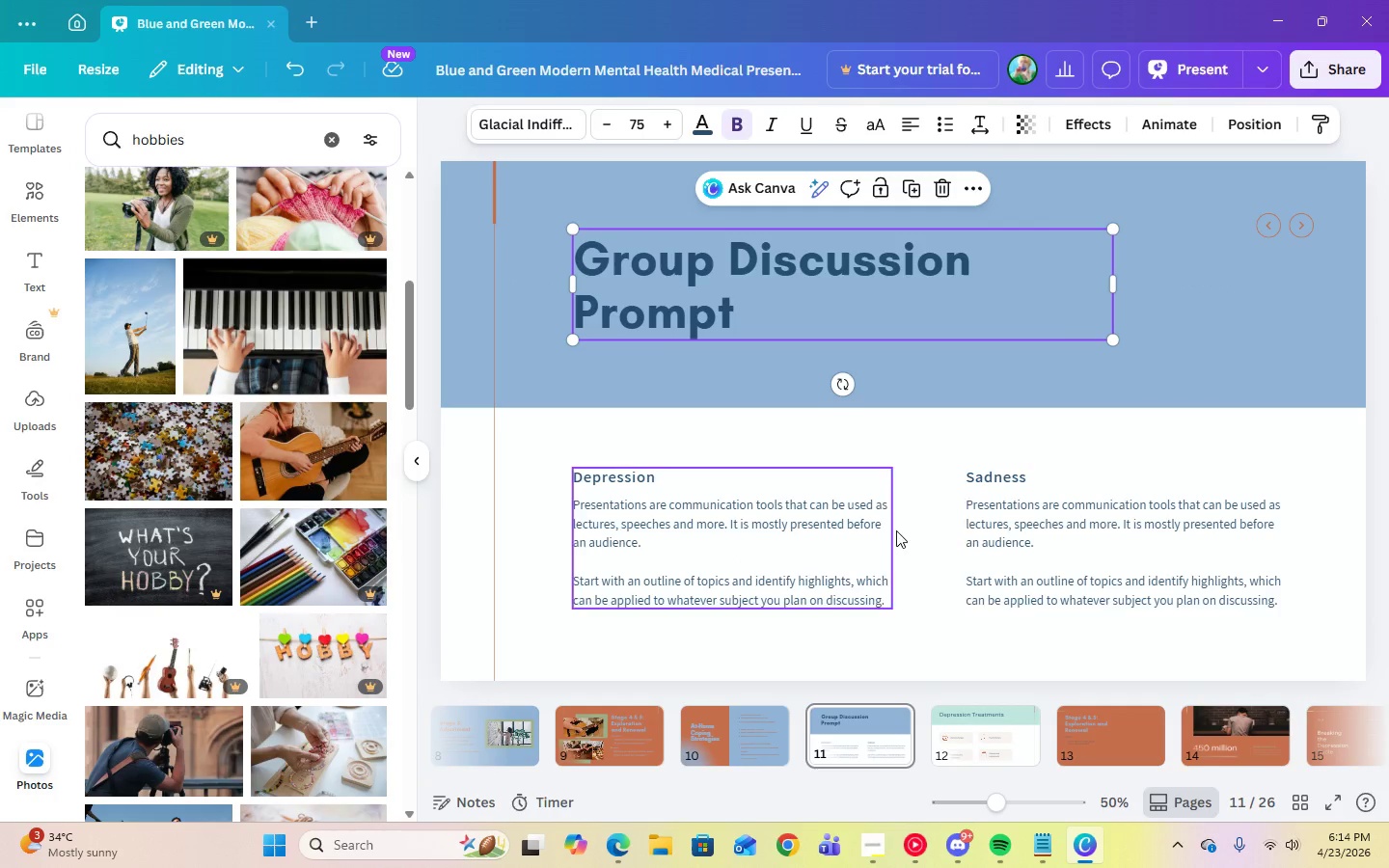 
left_click([1128, 509])
 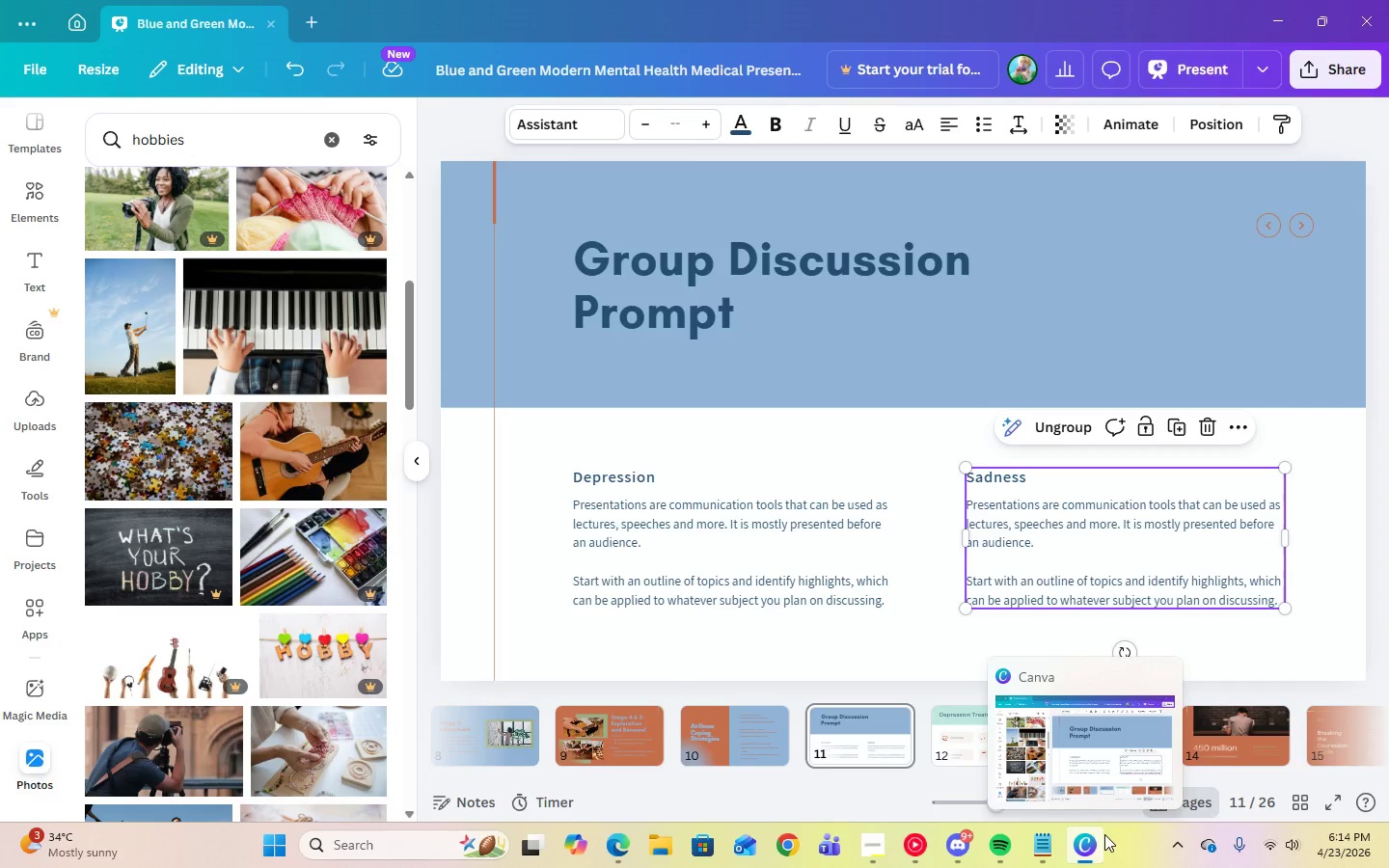 
left_click([1036, 845])
 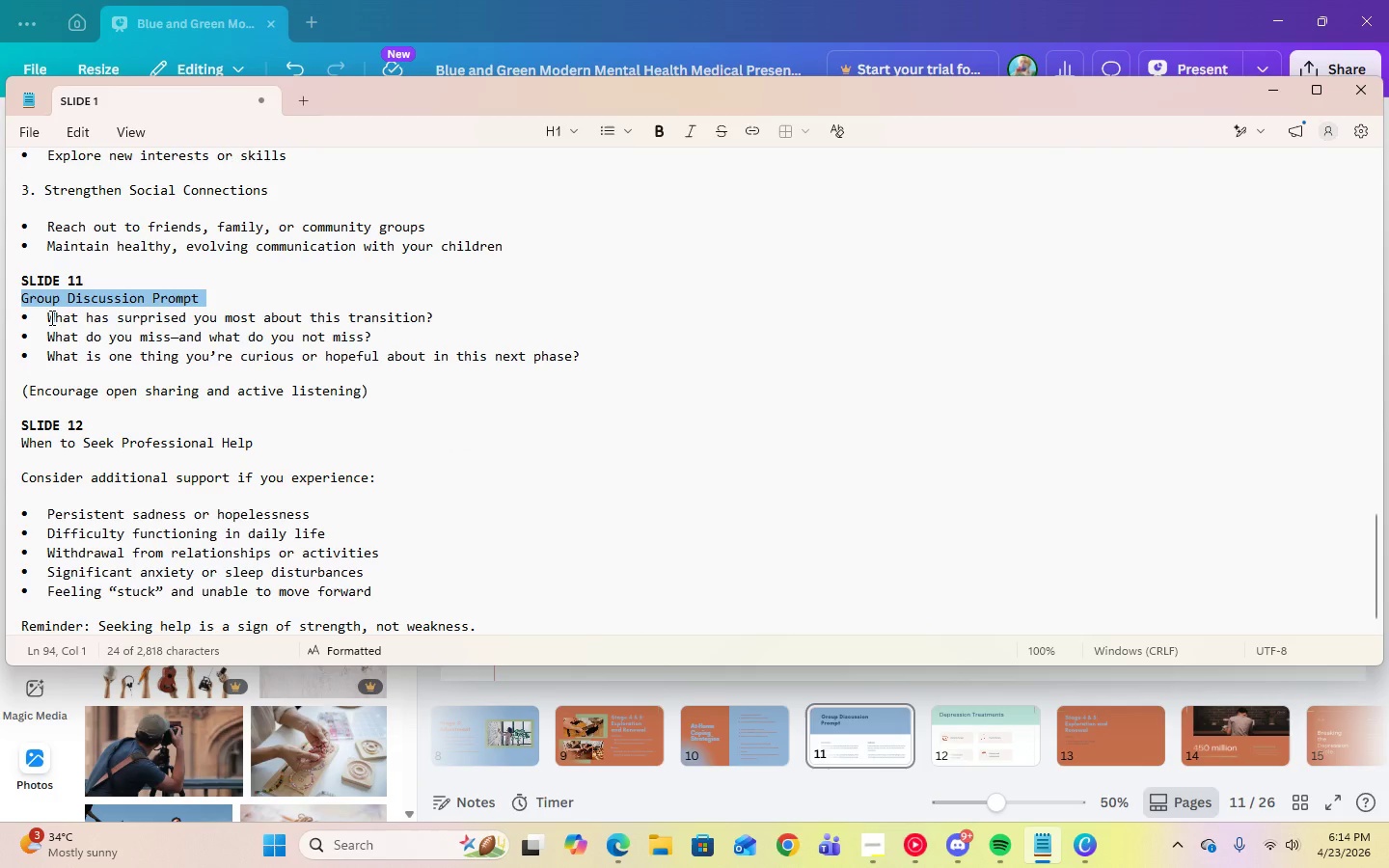 
left_click_drag(start_coordinate=[47, 313], to_coordinate=[596, 358])
 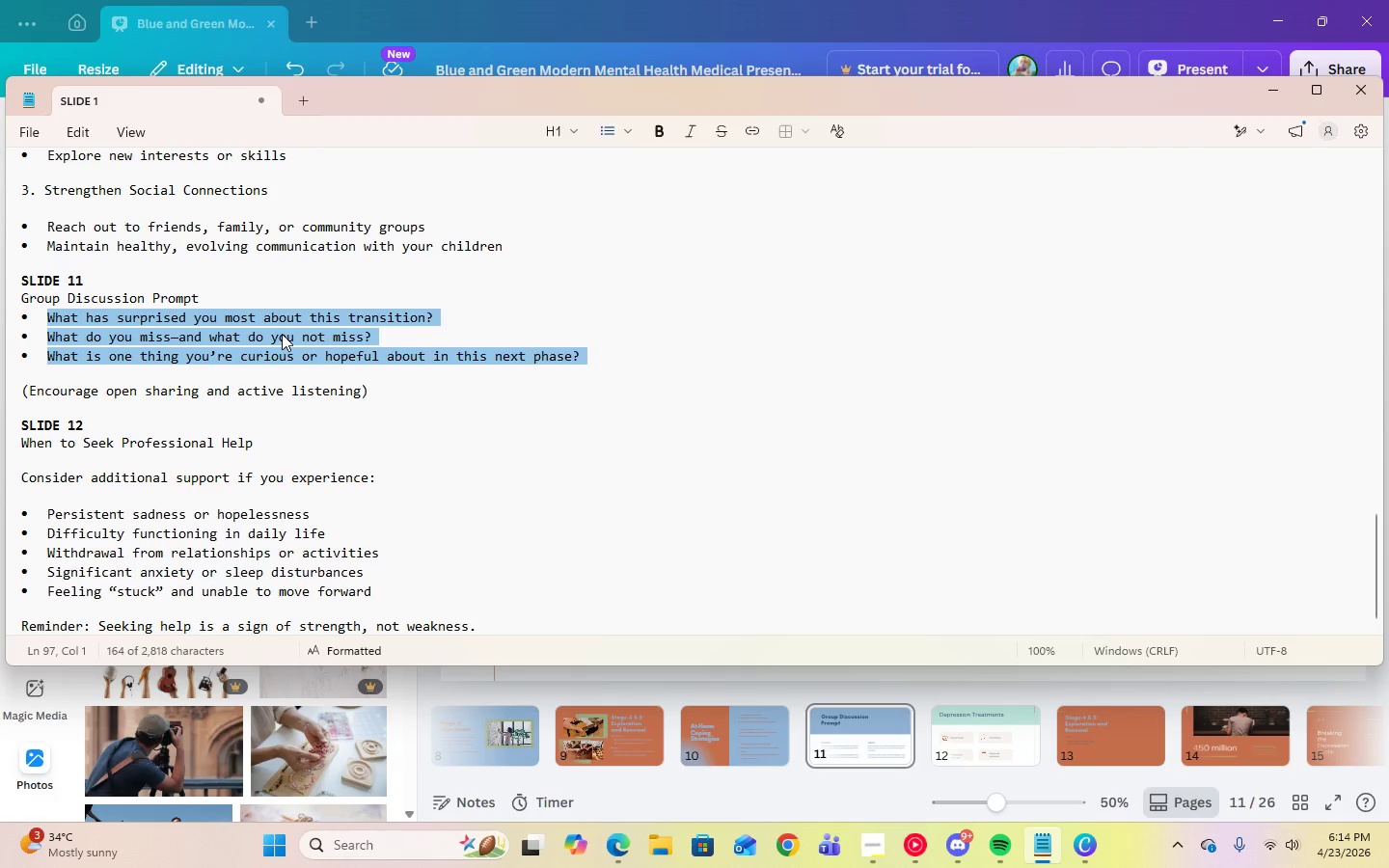 
right_click([282, 334])
 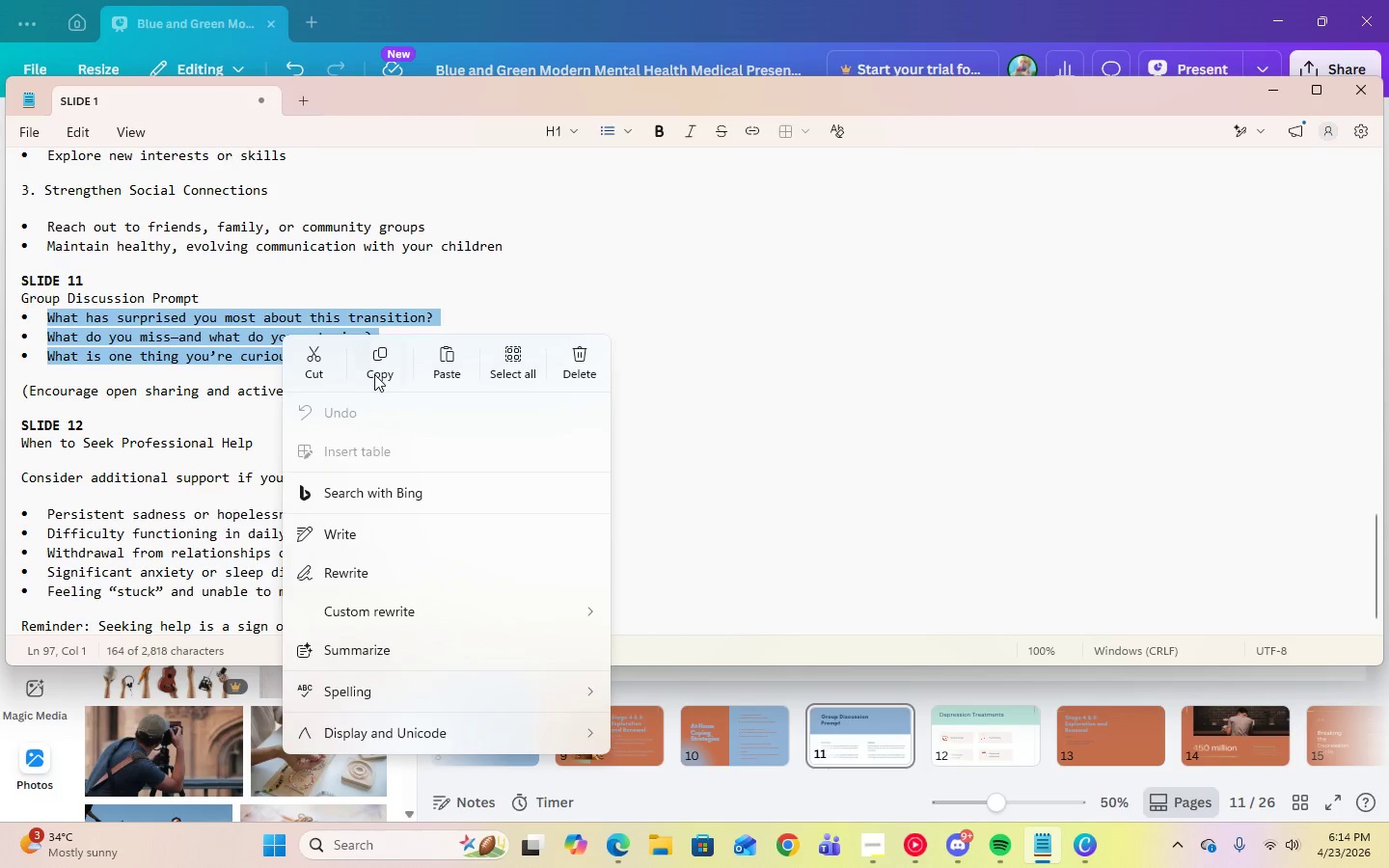 
left_click([374, 374])
 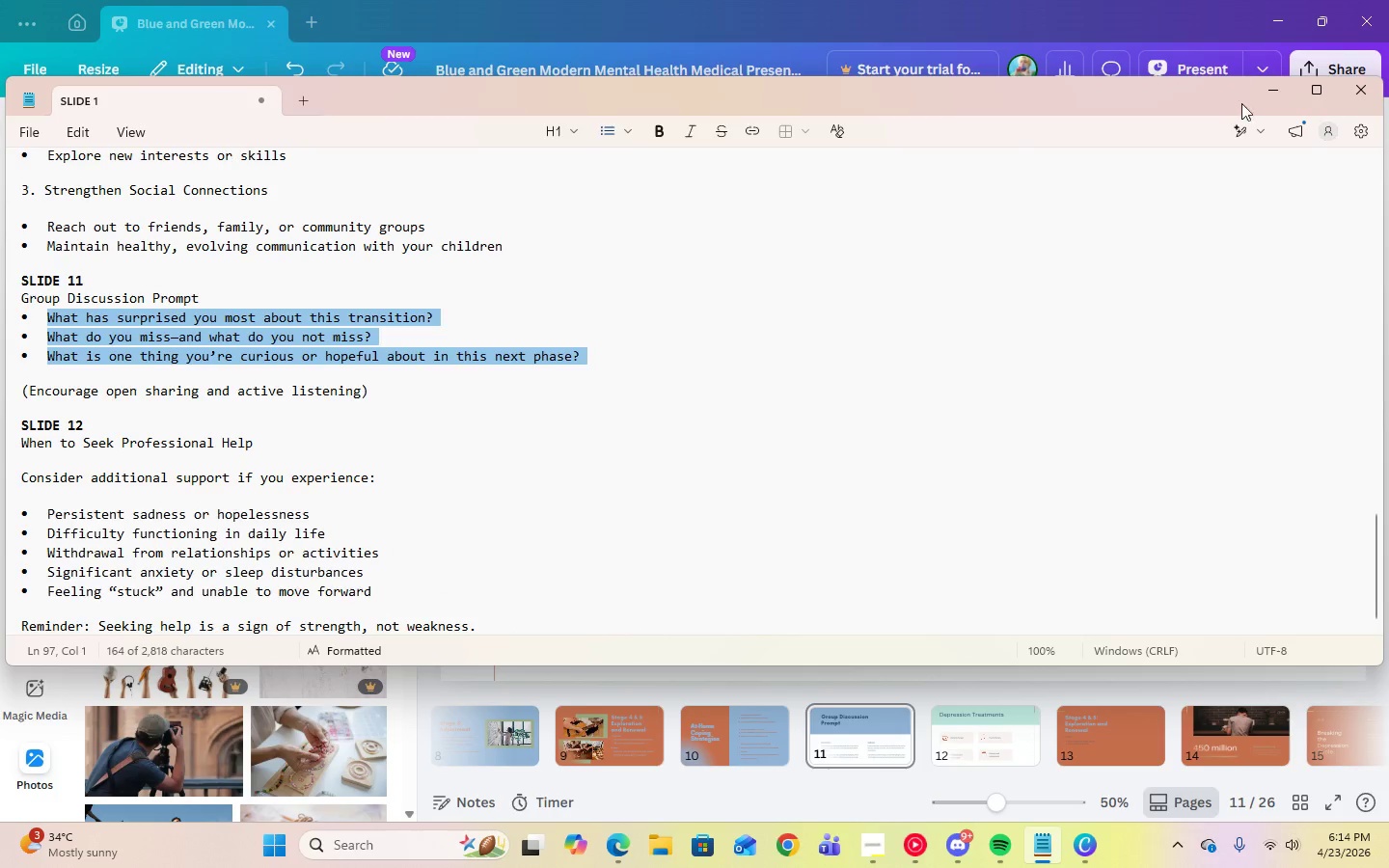 
left_click([1249, 97])
 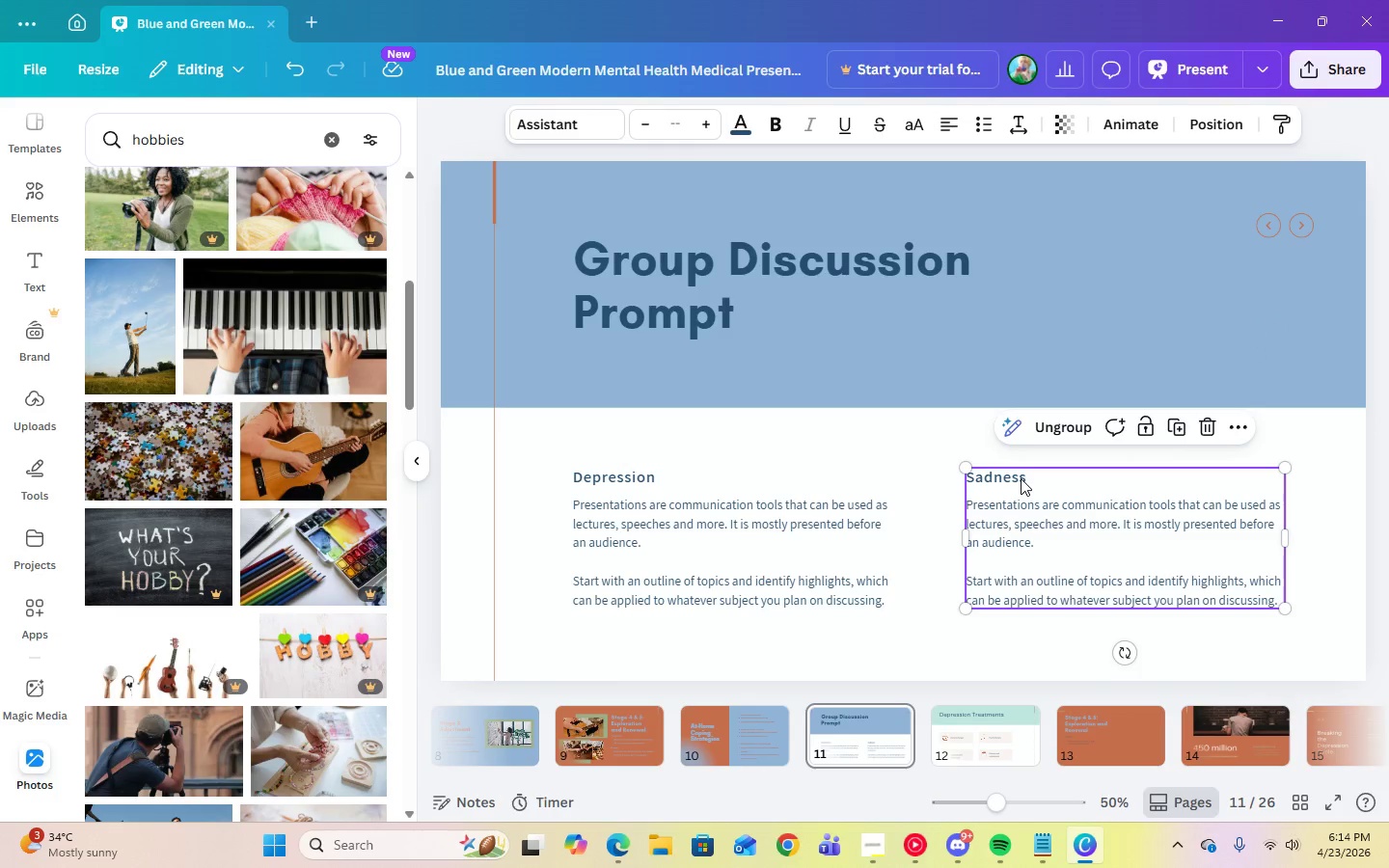 
key(Delete)
 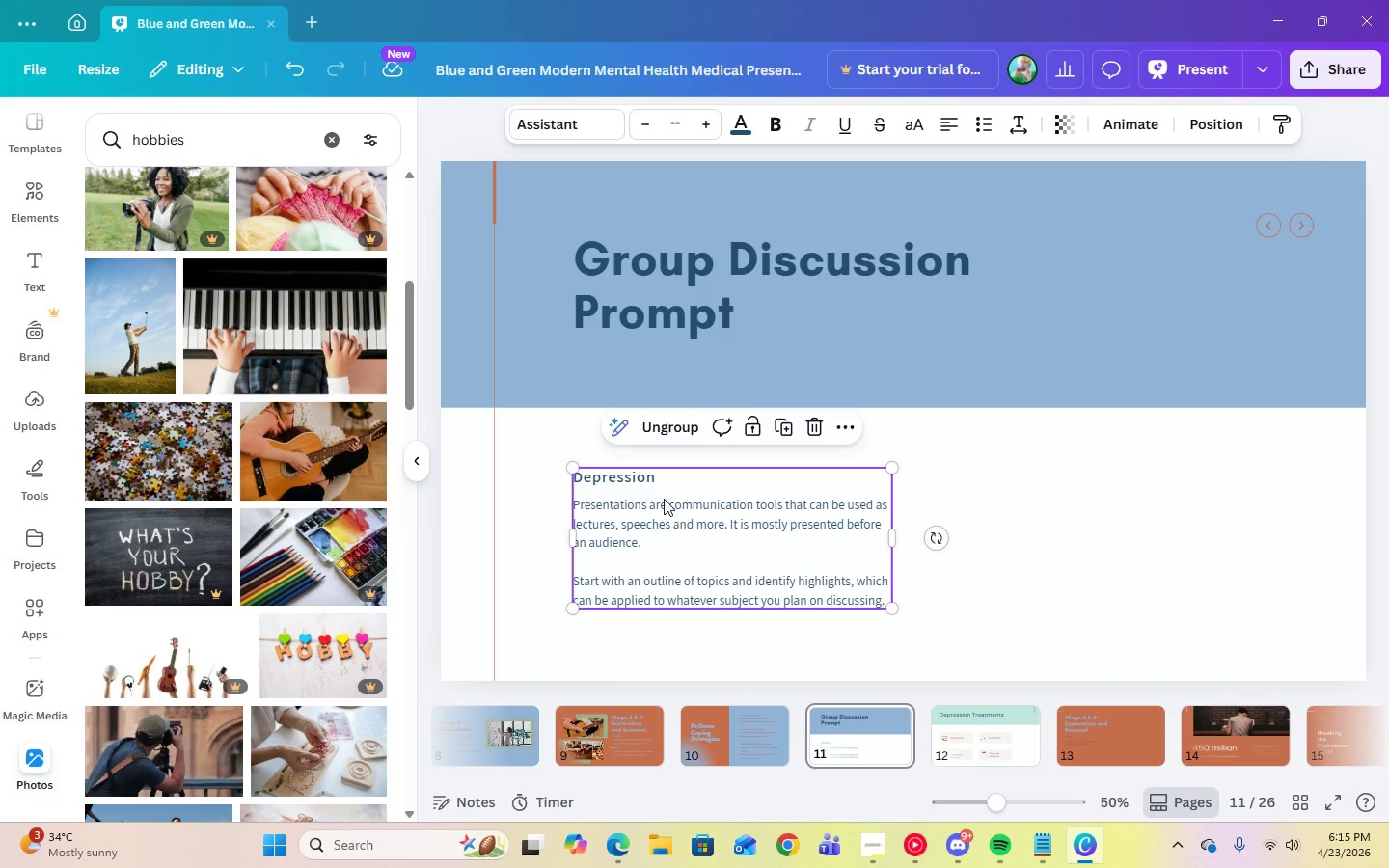 
double_click([654, 492])
 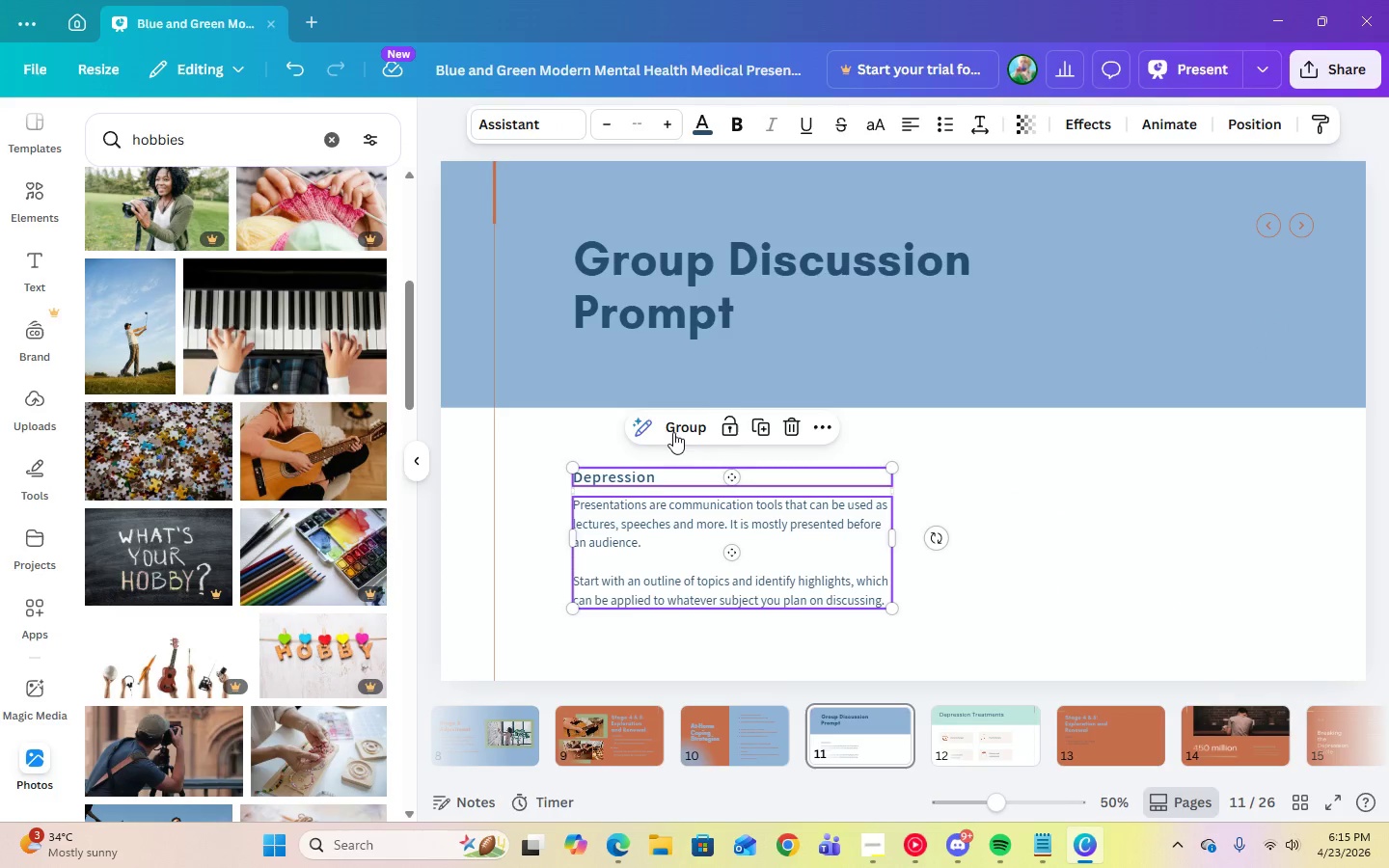 
double_click([1021, 459])
 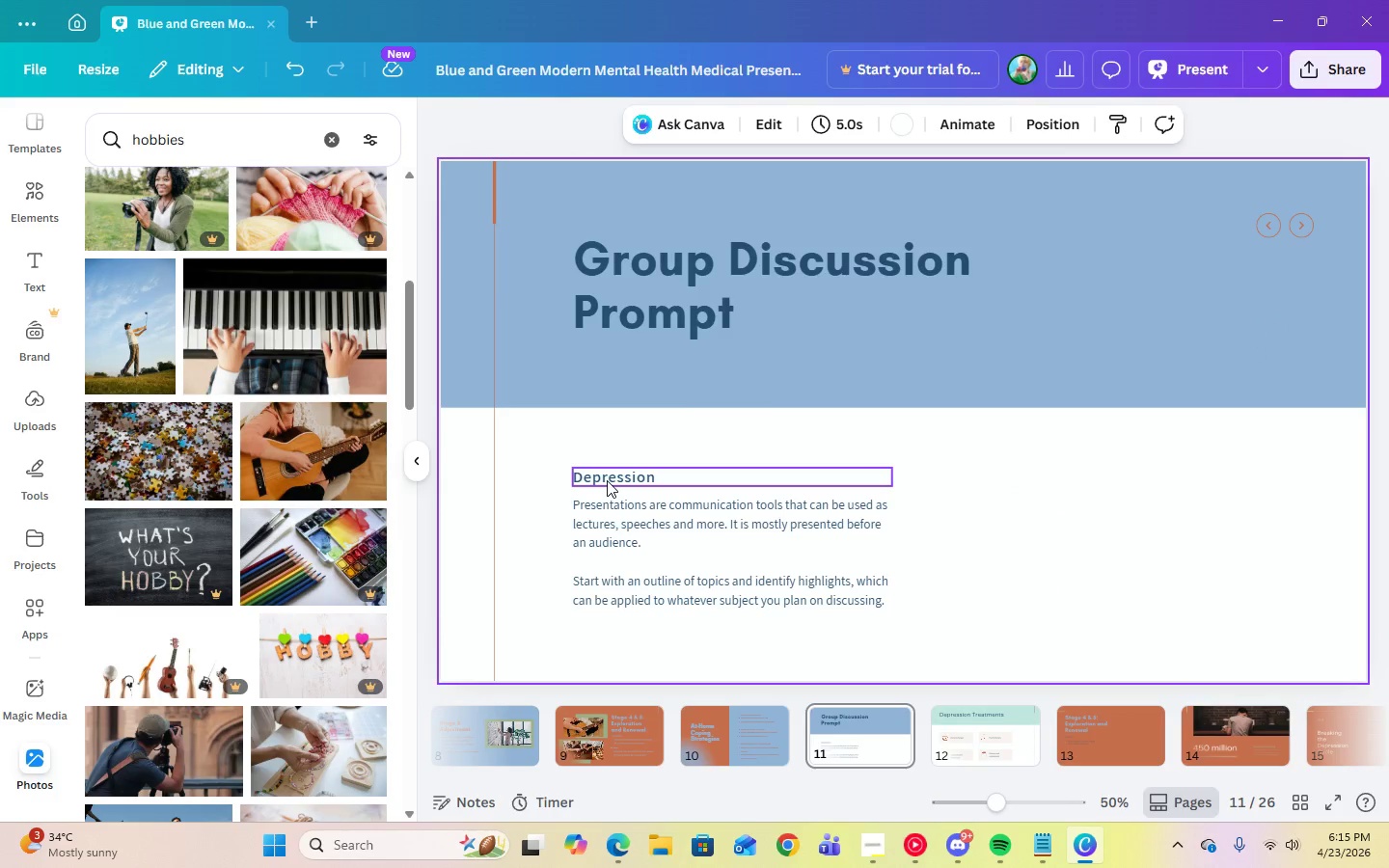 
left_click([607, 480])
 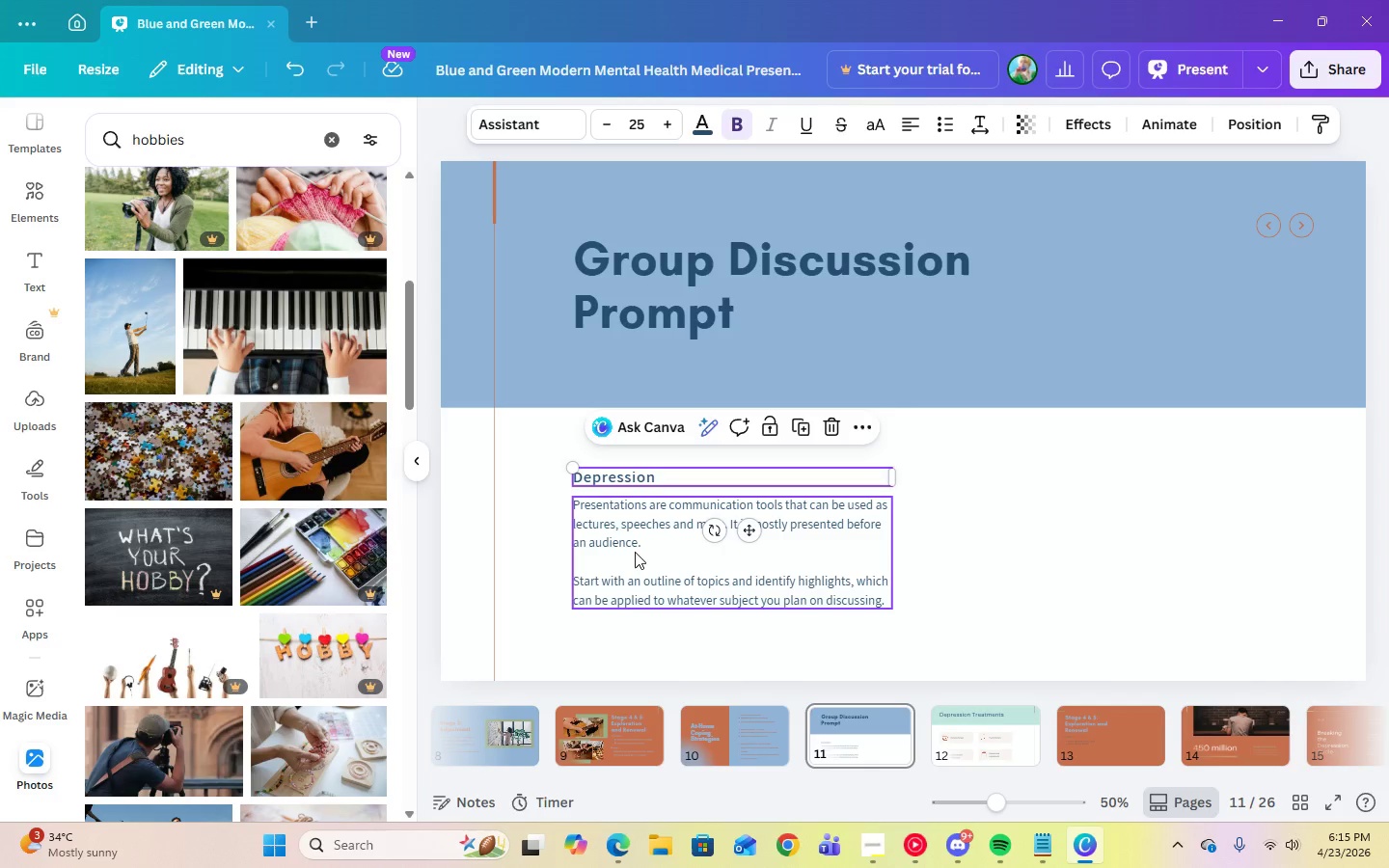 
left_click([635, 552])
 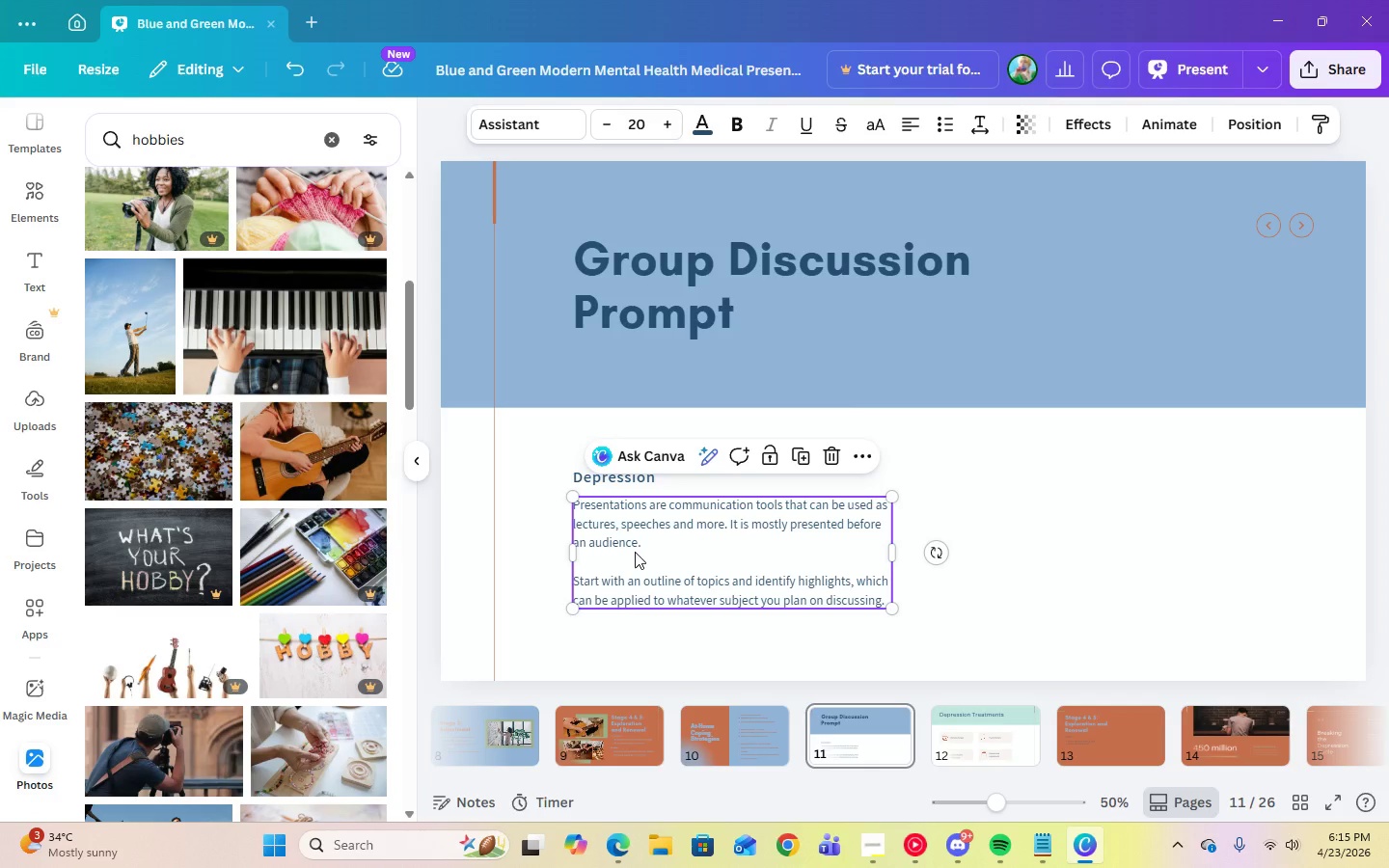 
key(Delete)
 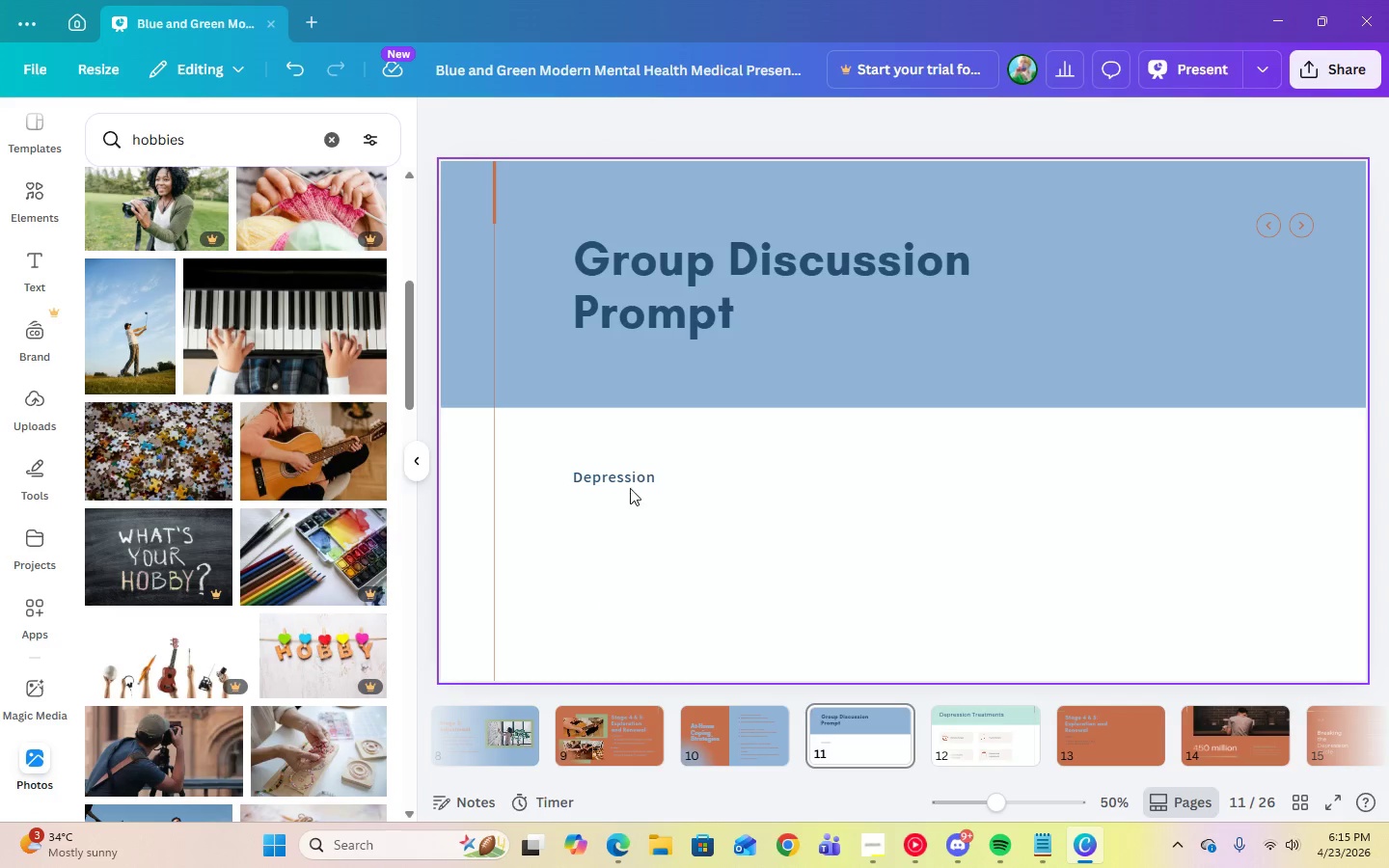 
left_click([628, 475])
 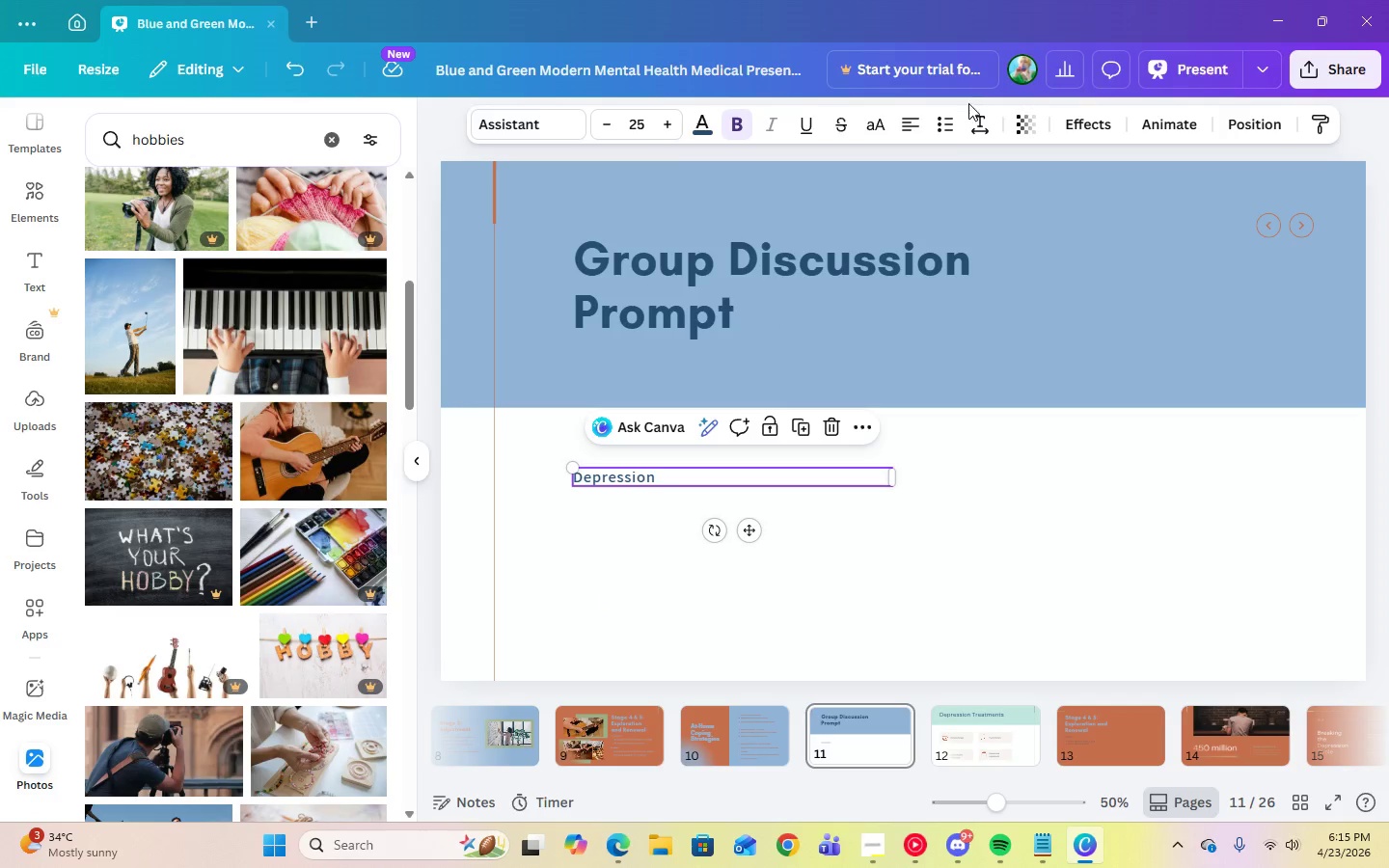 
left_click([951, 127])
 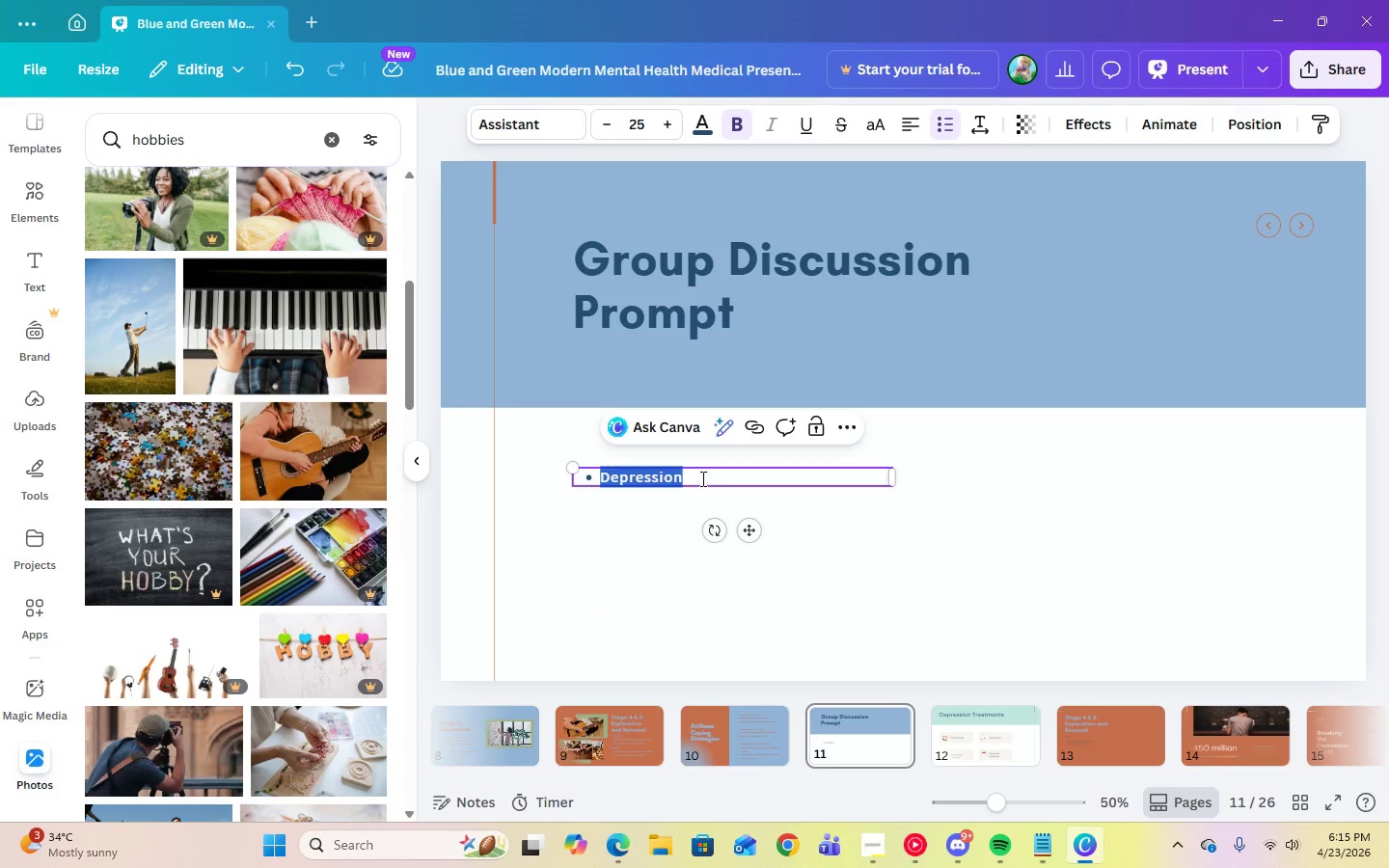 
key(Control+V)
 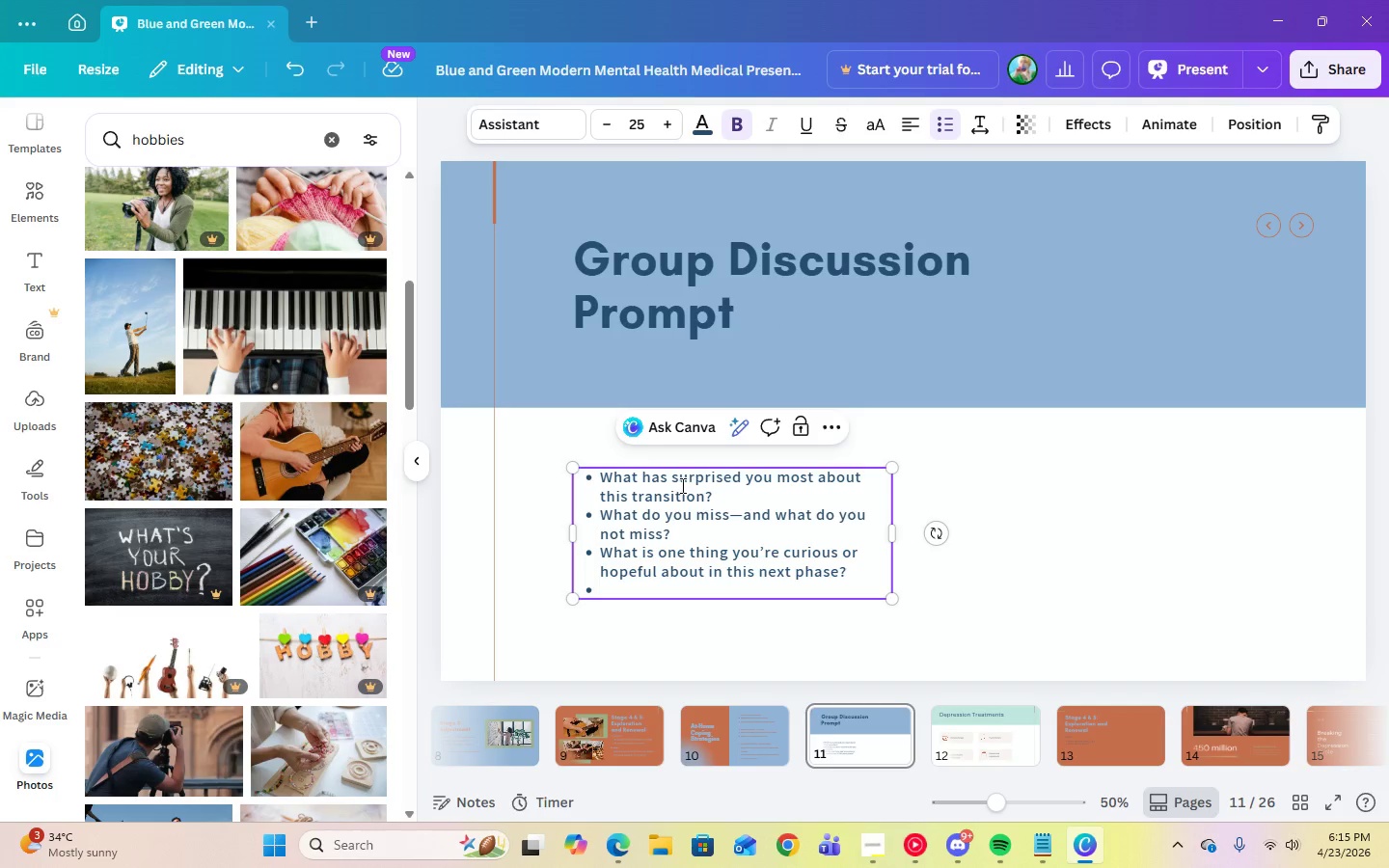 
key(Backspace)
 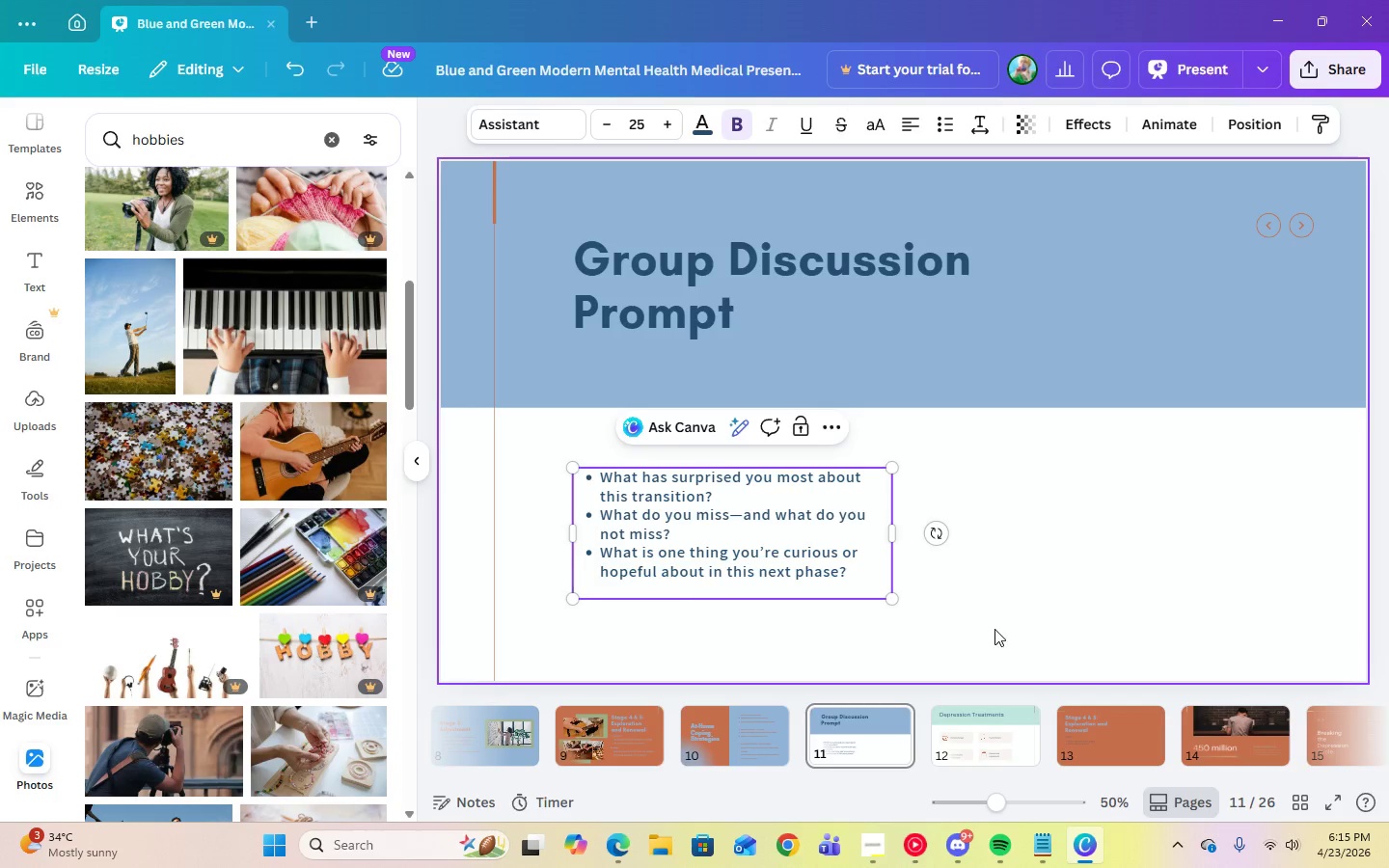 
left_click([995, 626])
 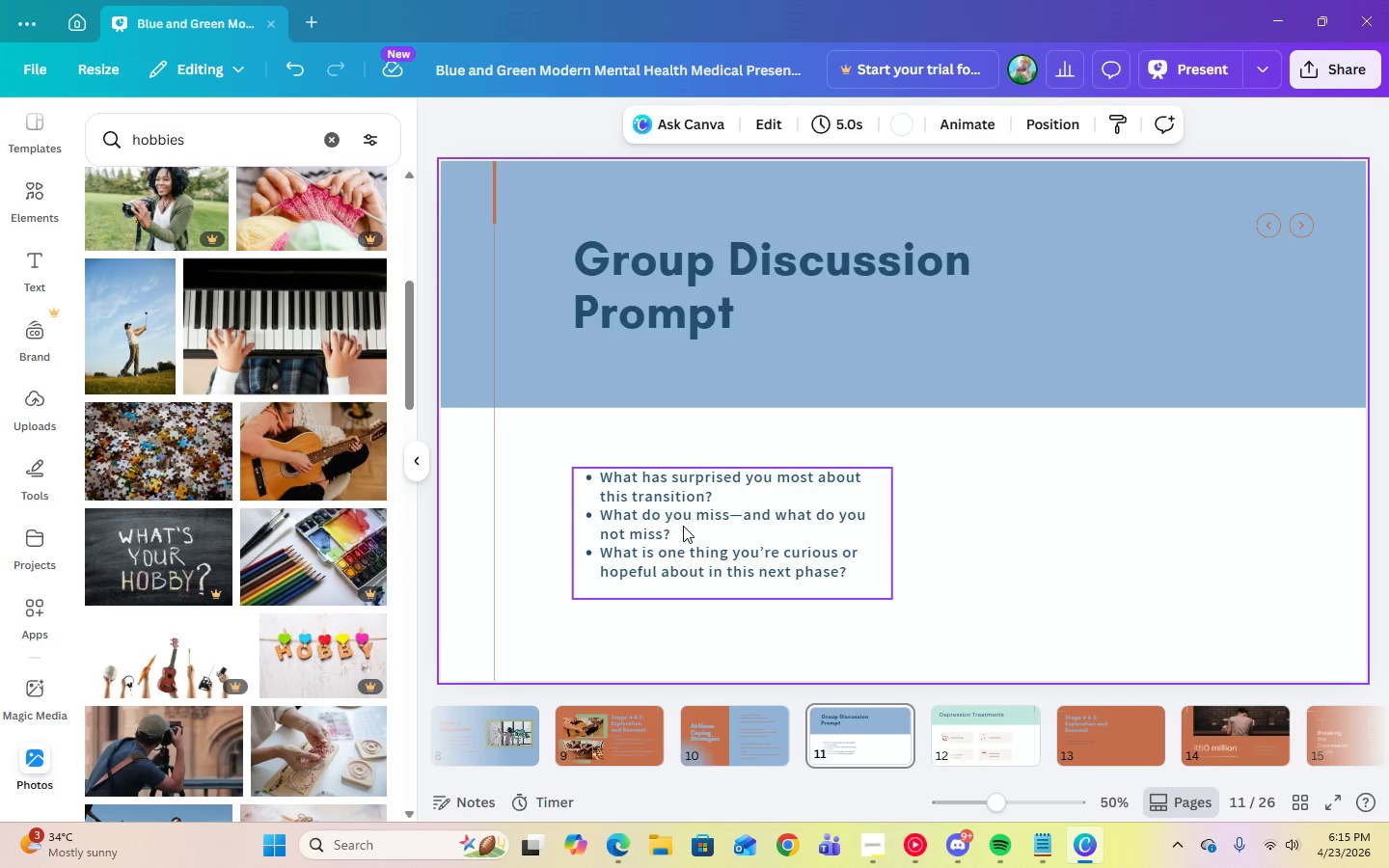 
left_click([683, 528])
 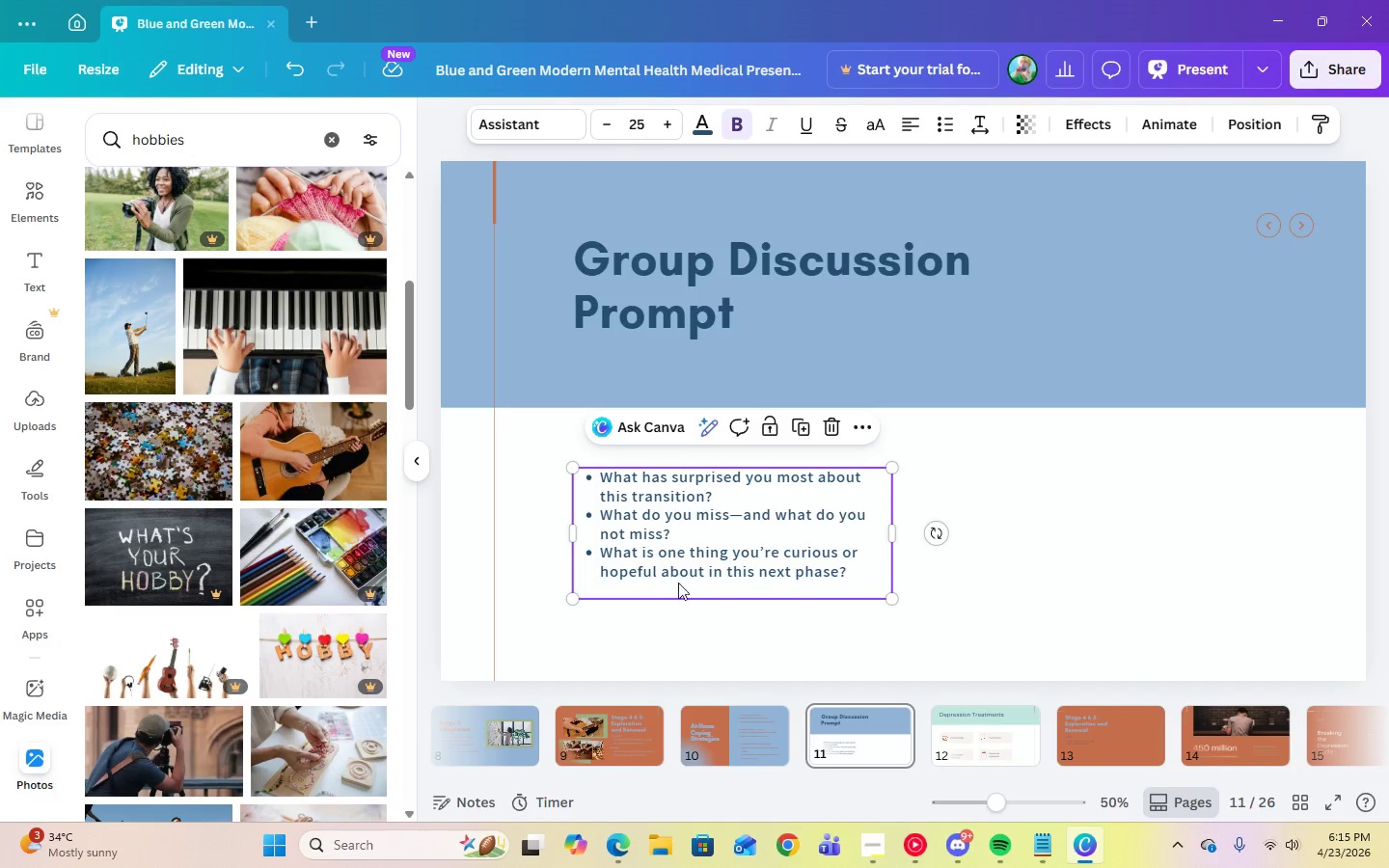 
left_click([676, 589])
 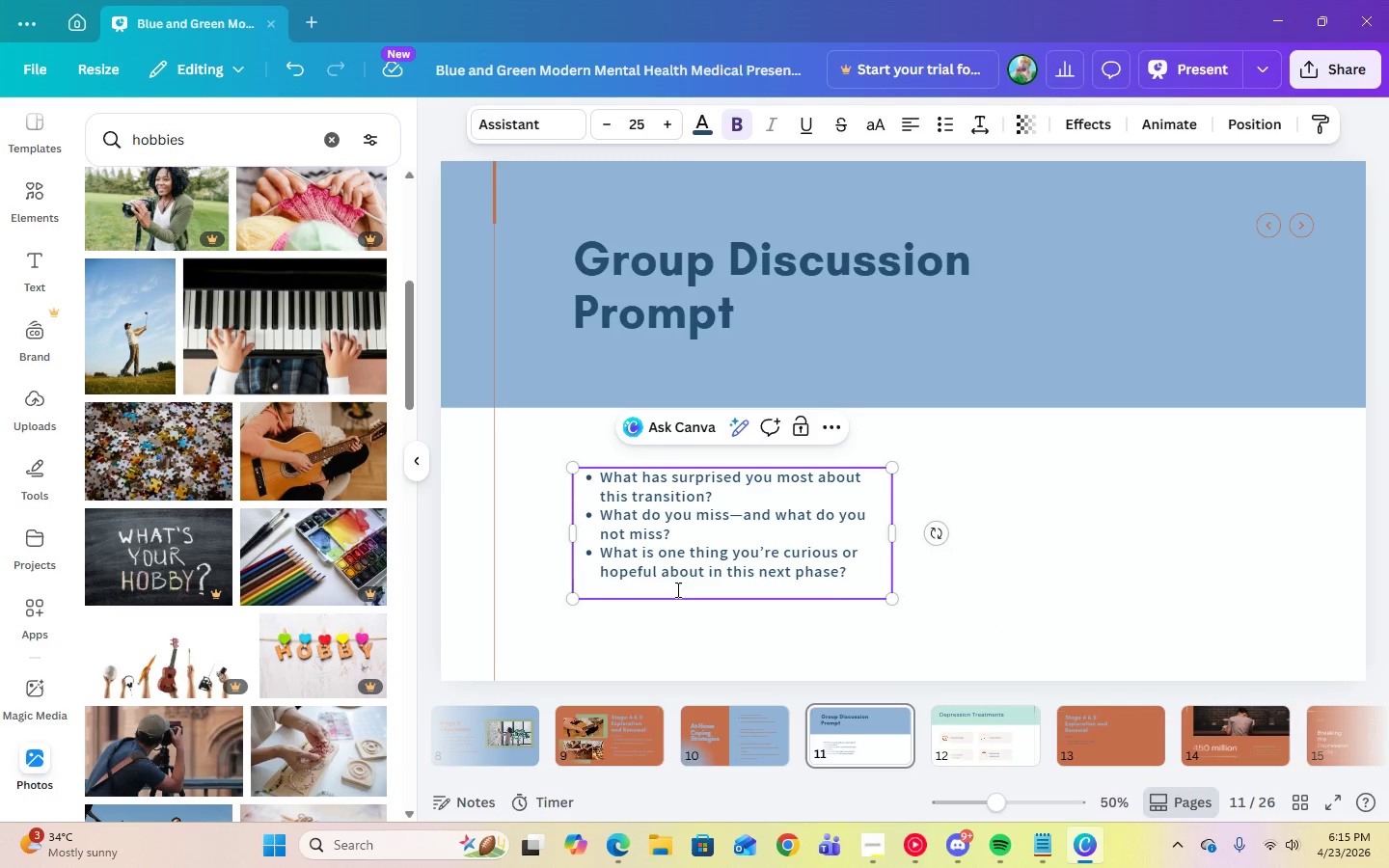 
key(Backspace)
 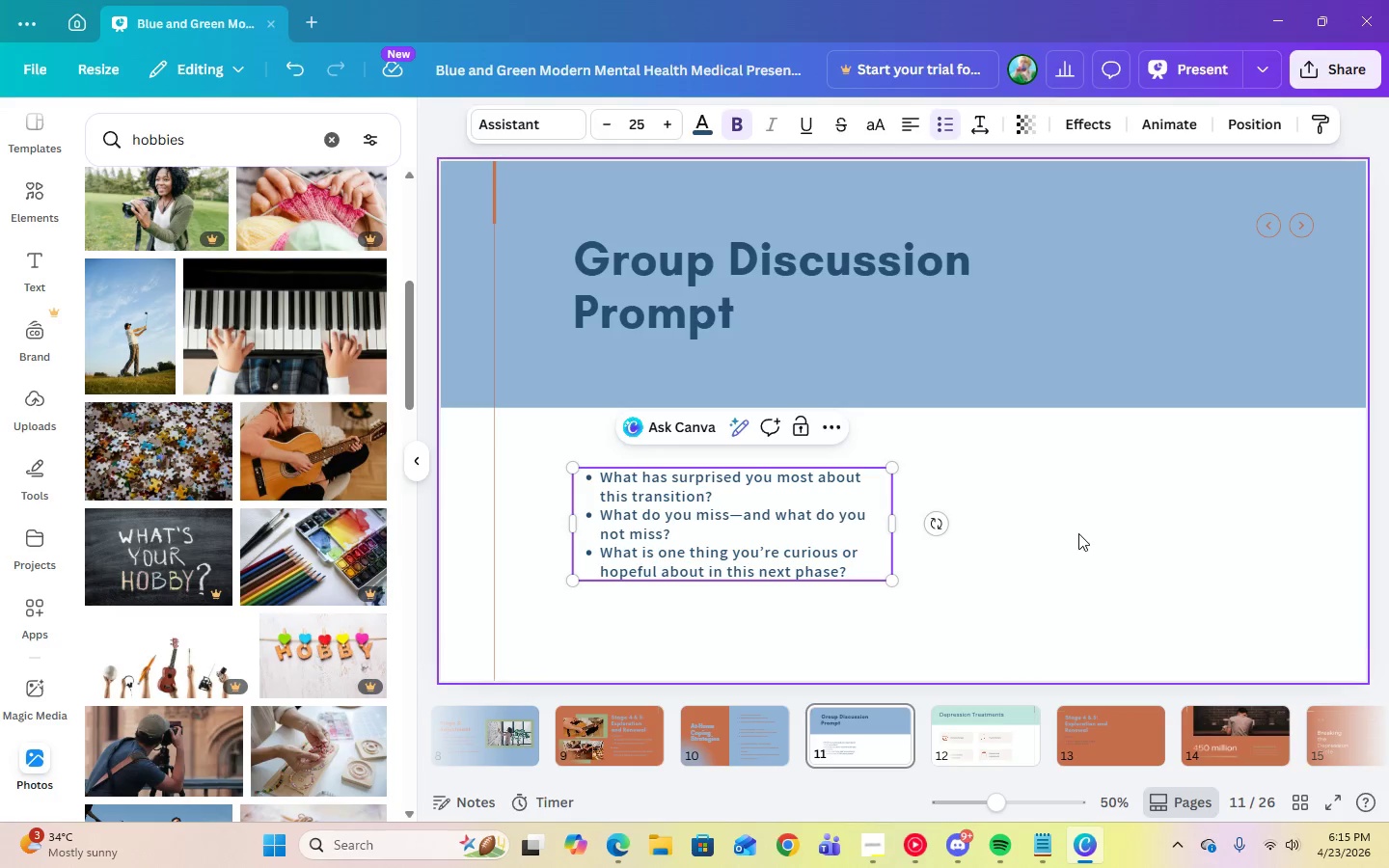 
double_click([606, 506])
 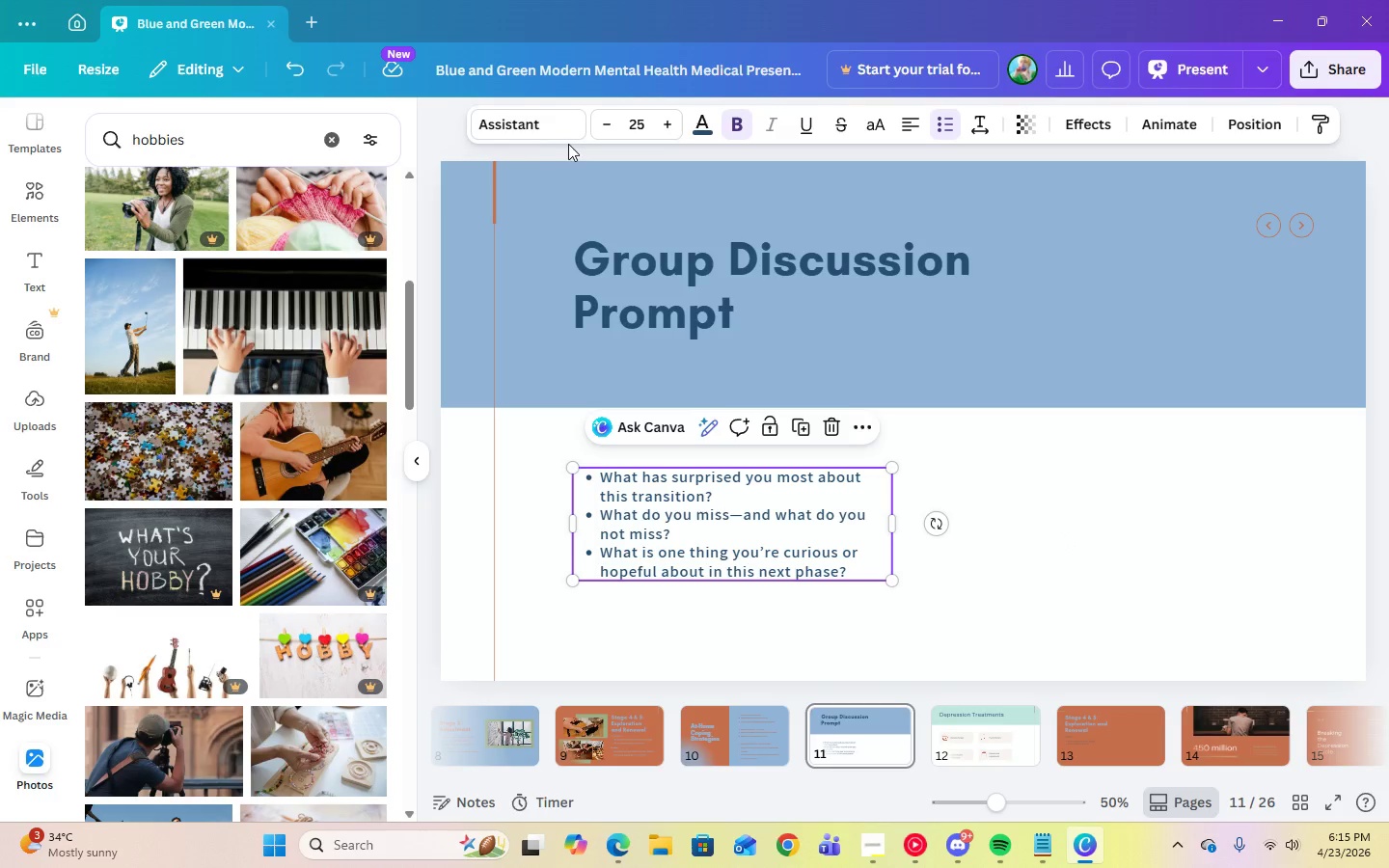 
left_click([548, 124])
 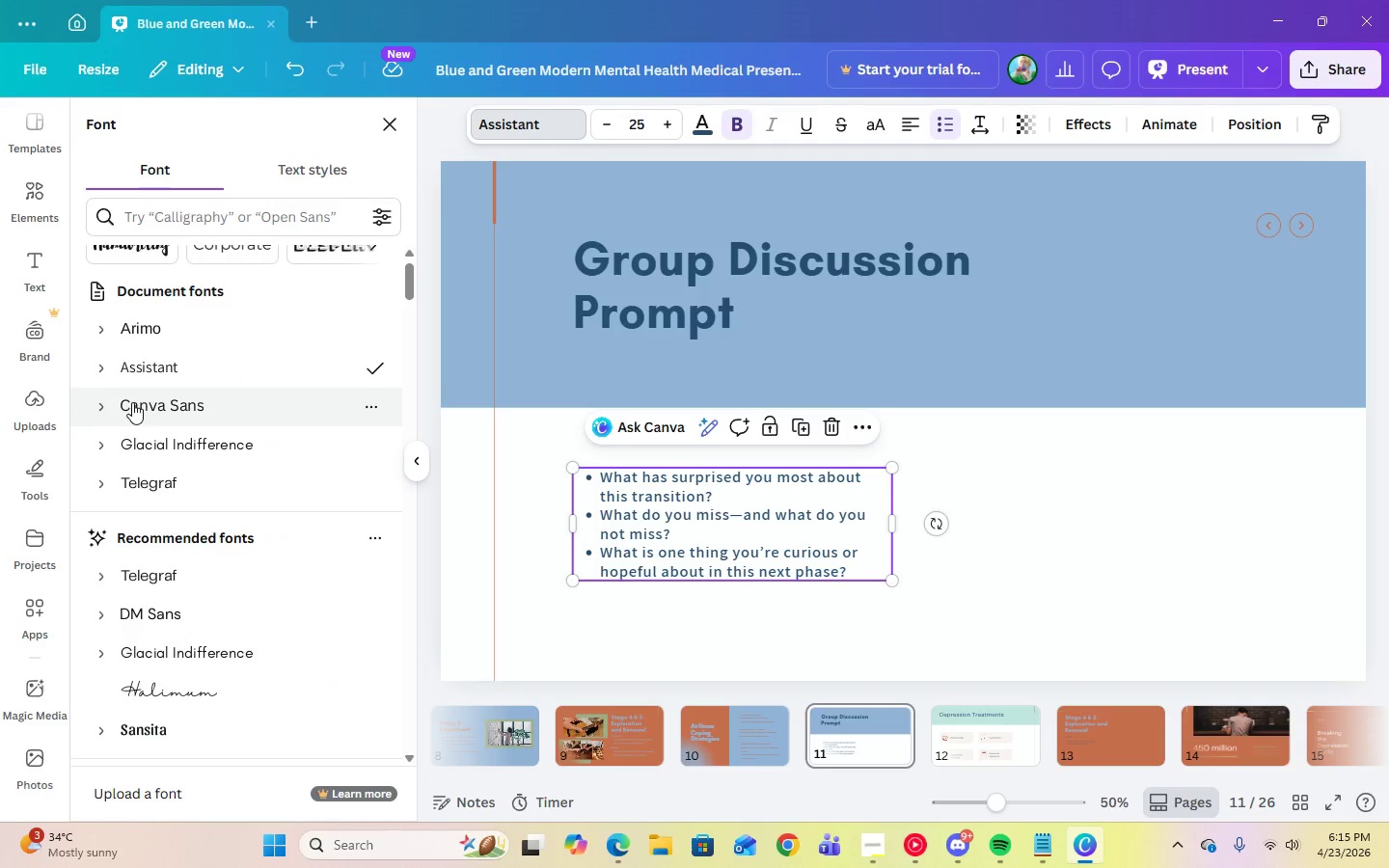 
left_click([107, 406])
 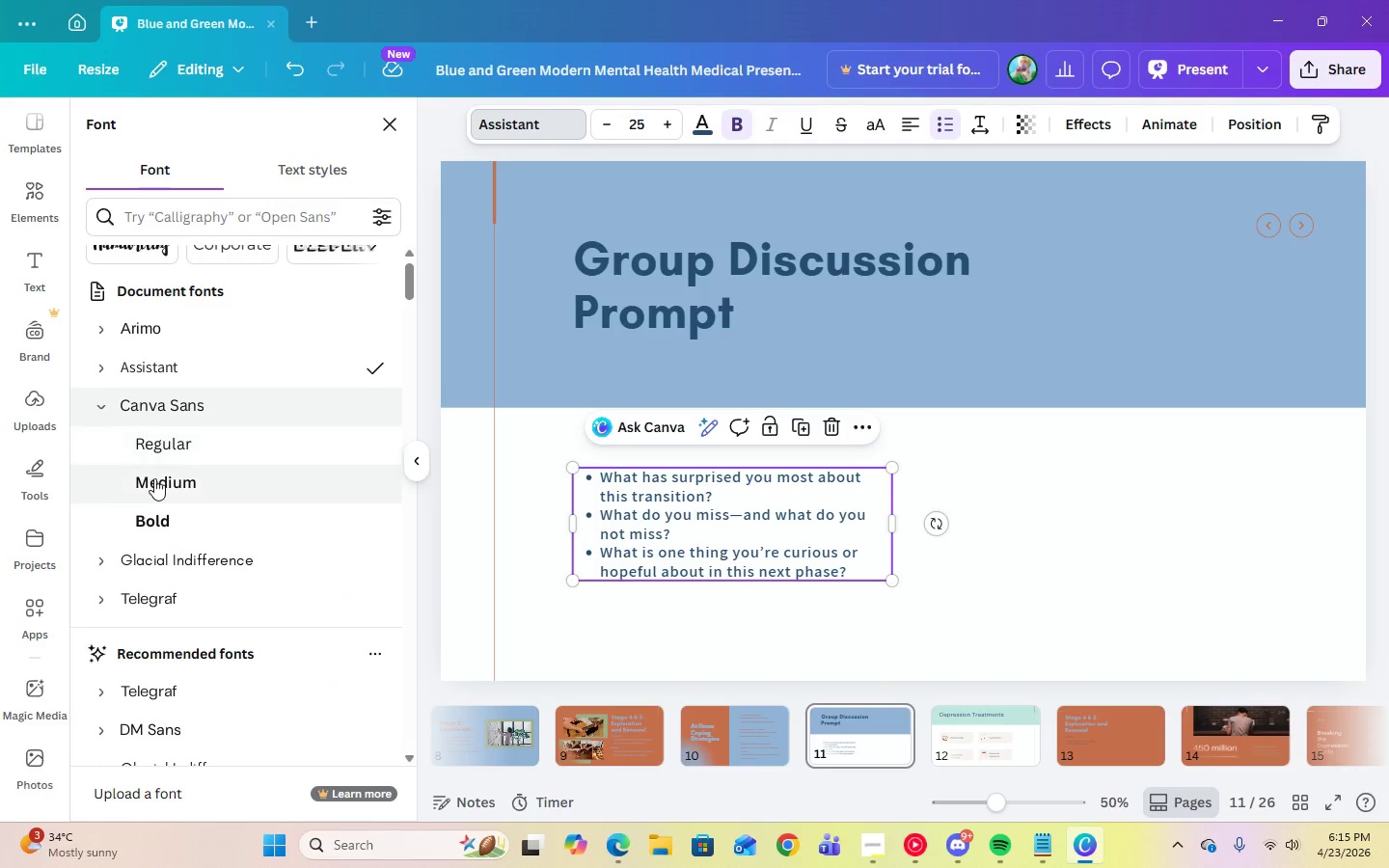 
left_click([154, 483])
 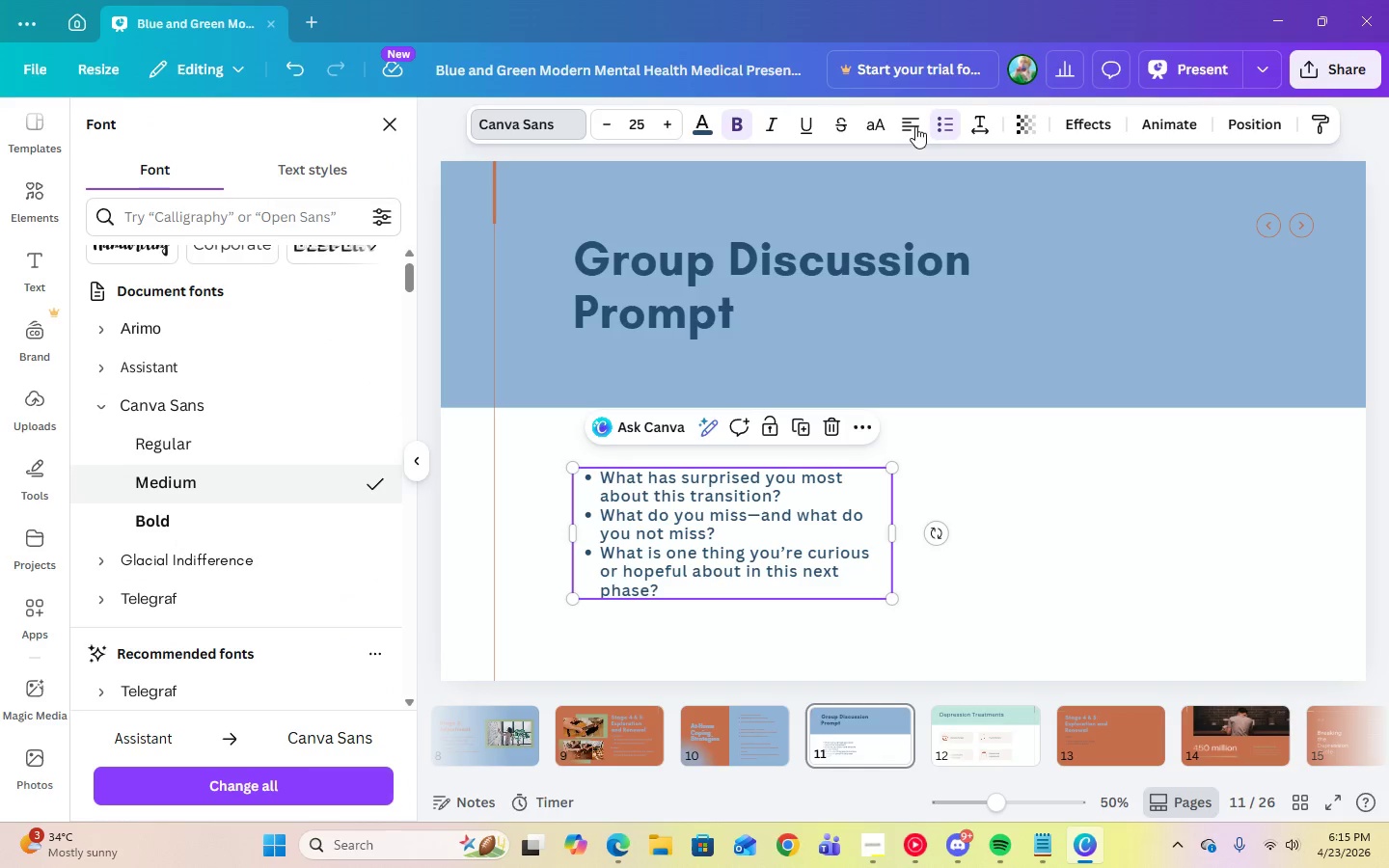 
left_click([983, 112])
 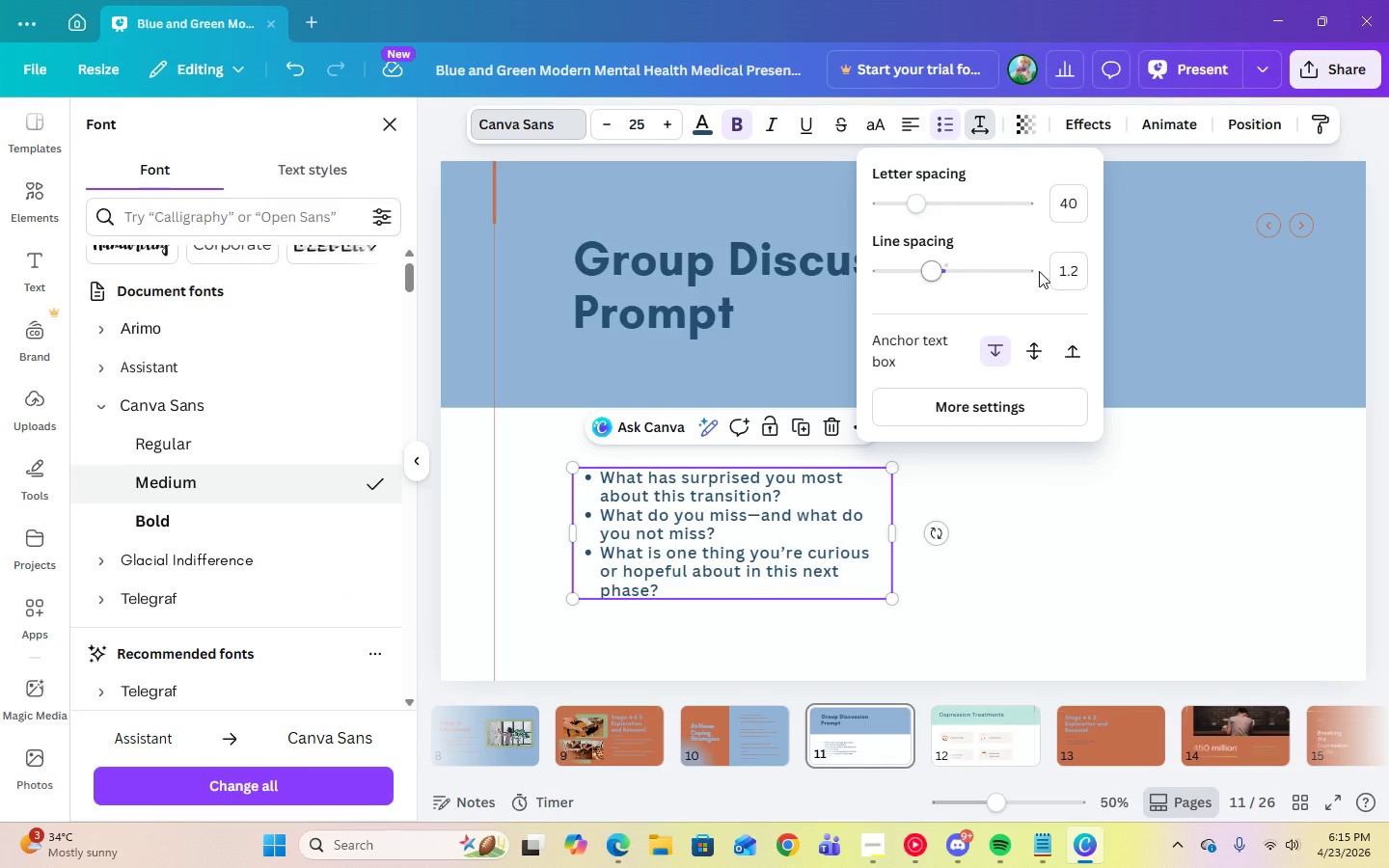 
left_click([1073, 274])
 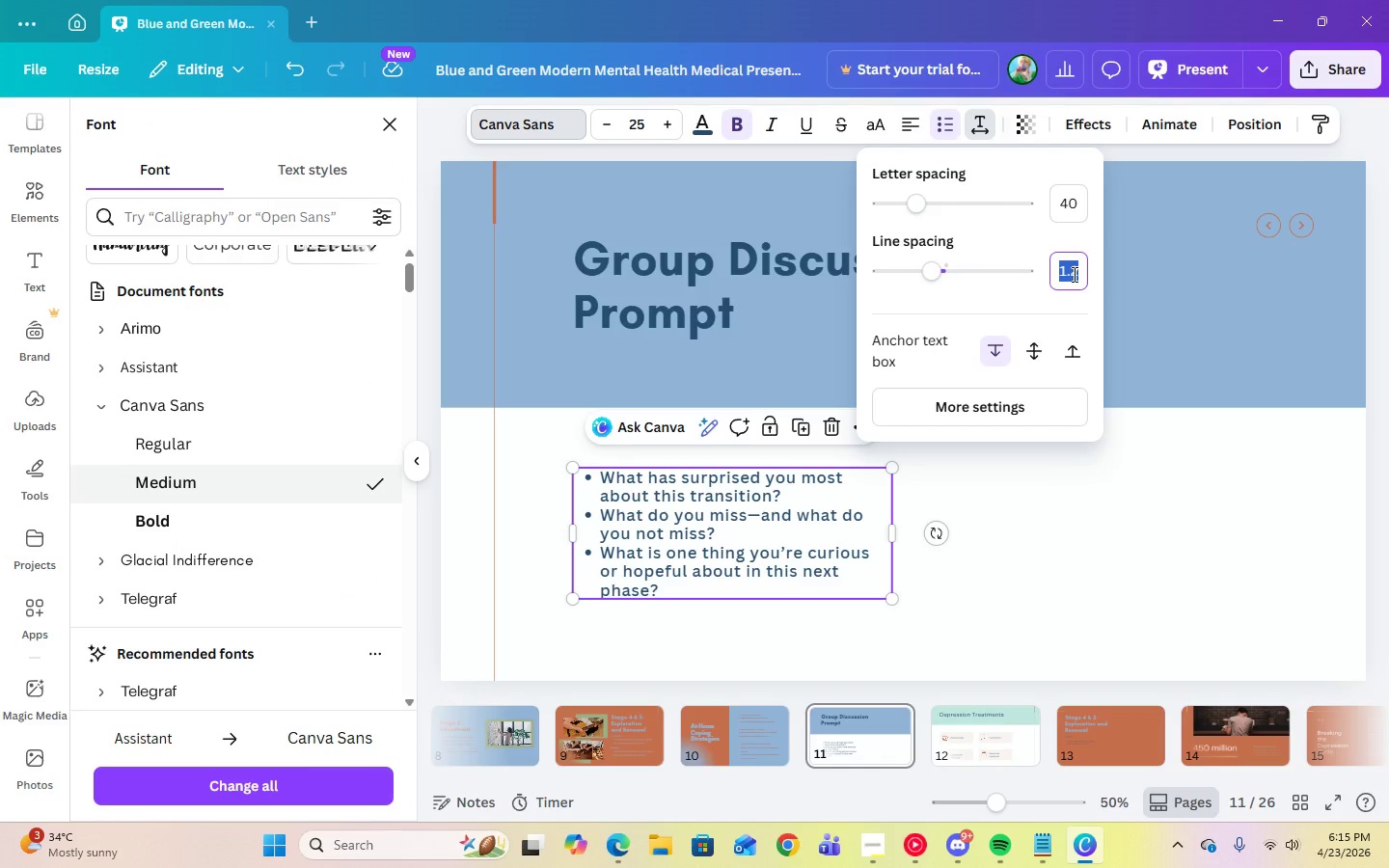 
key(Numpad2)
 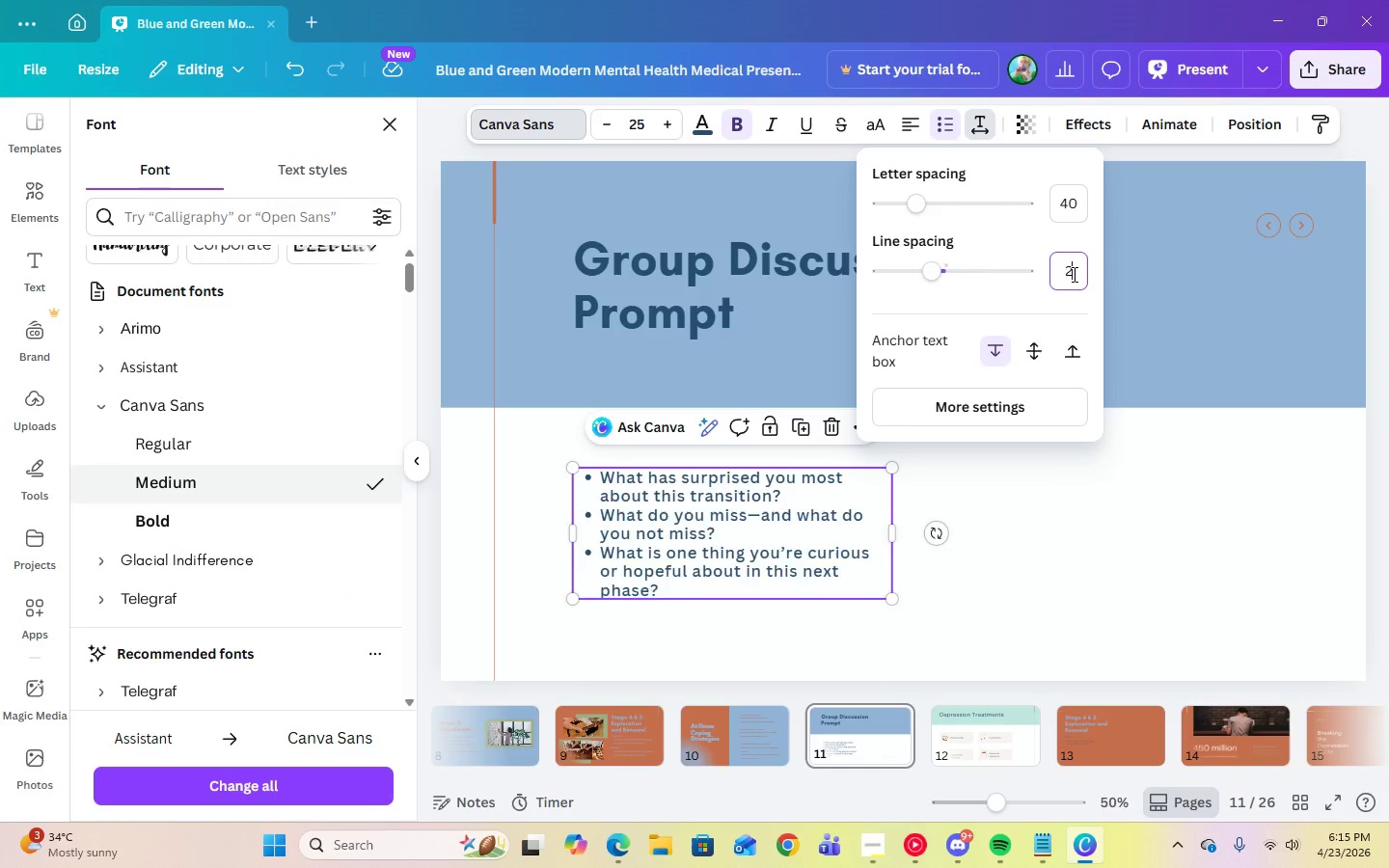 
key(Enter)
 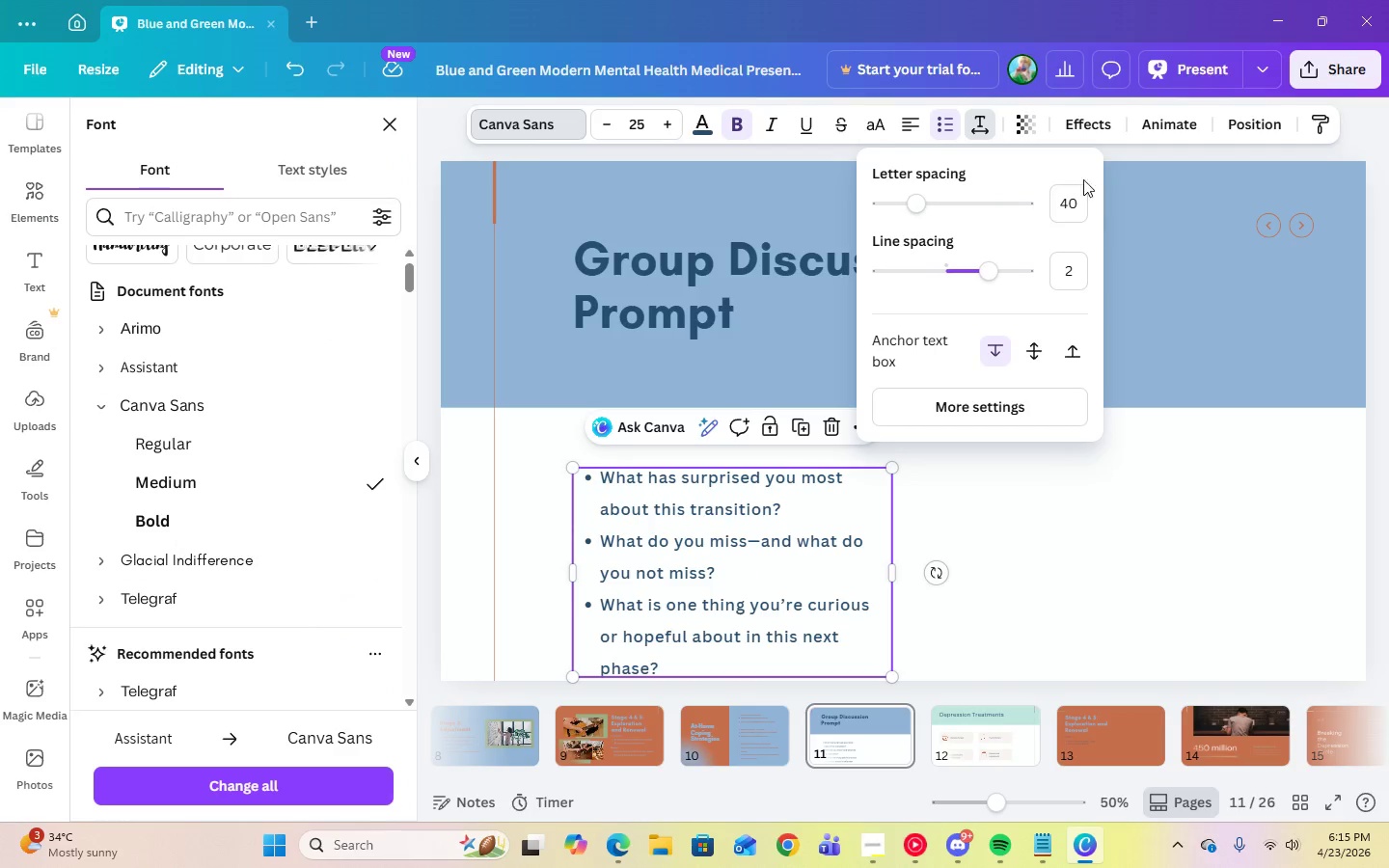 
left_click([1069, 202])
 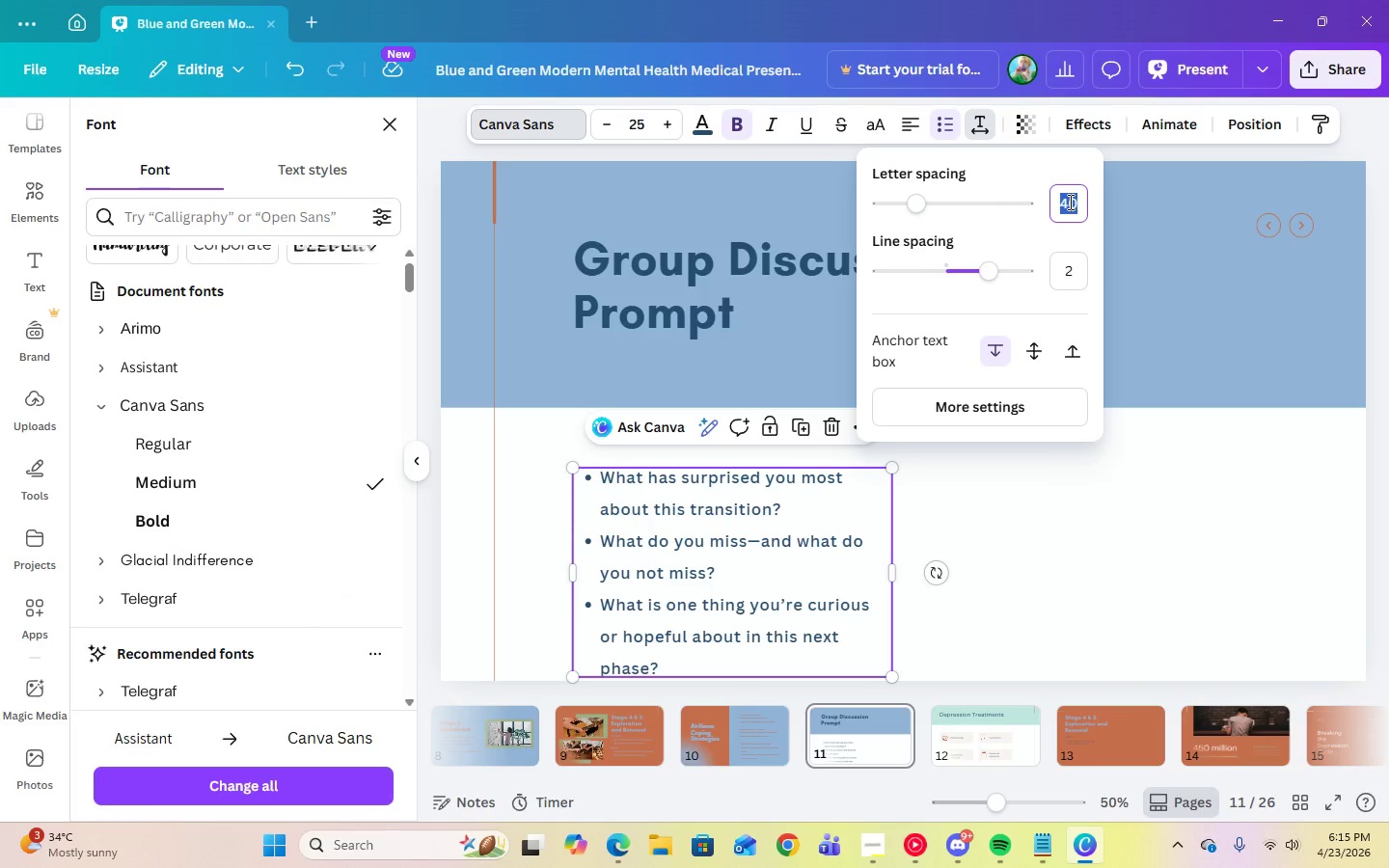 
key(Numpad0)
 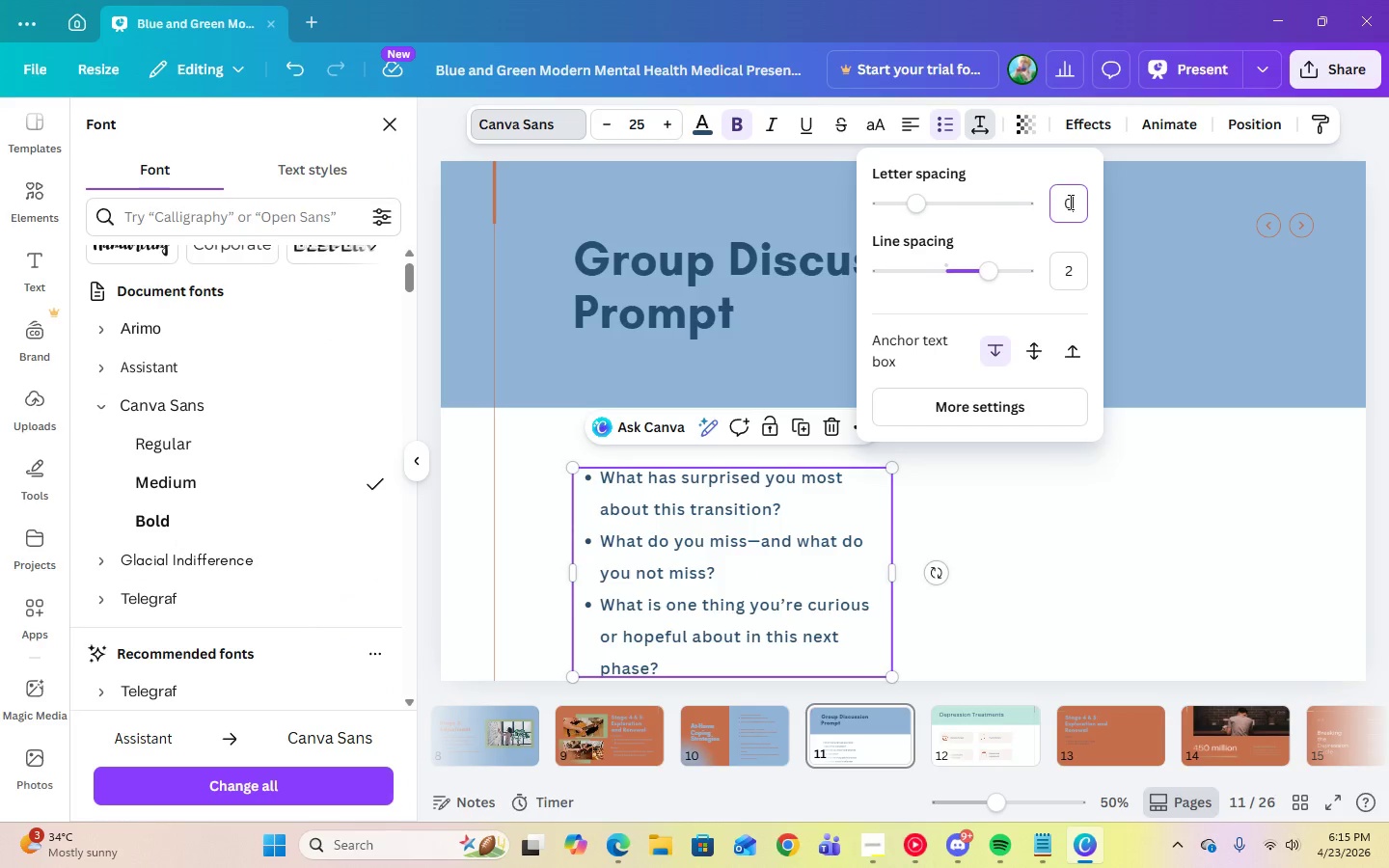 
key(Enter)
 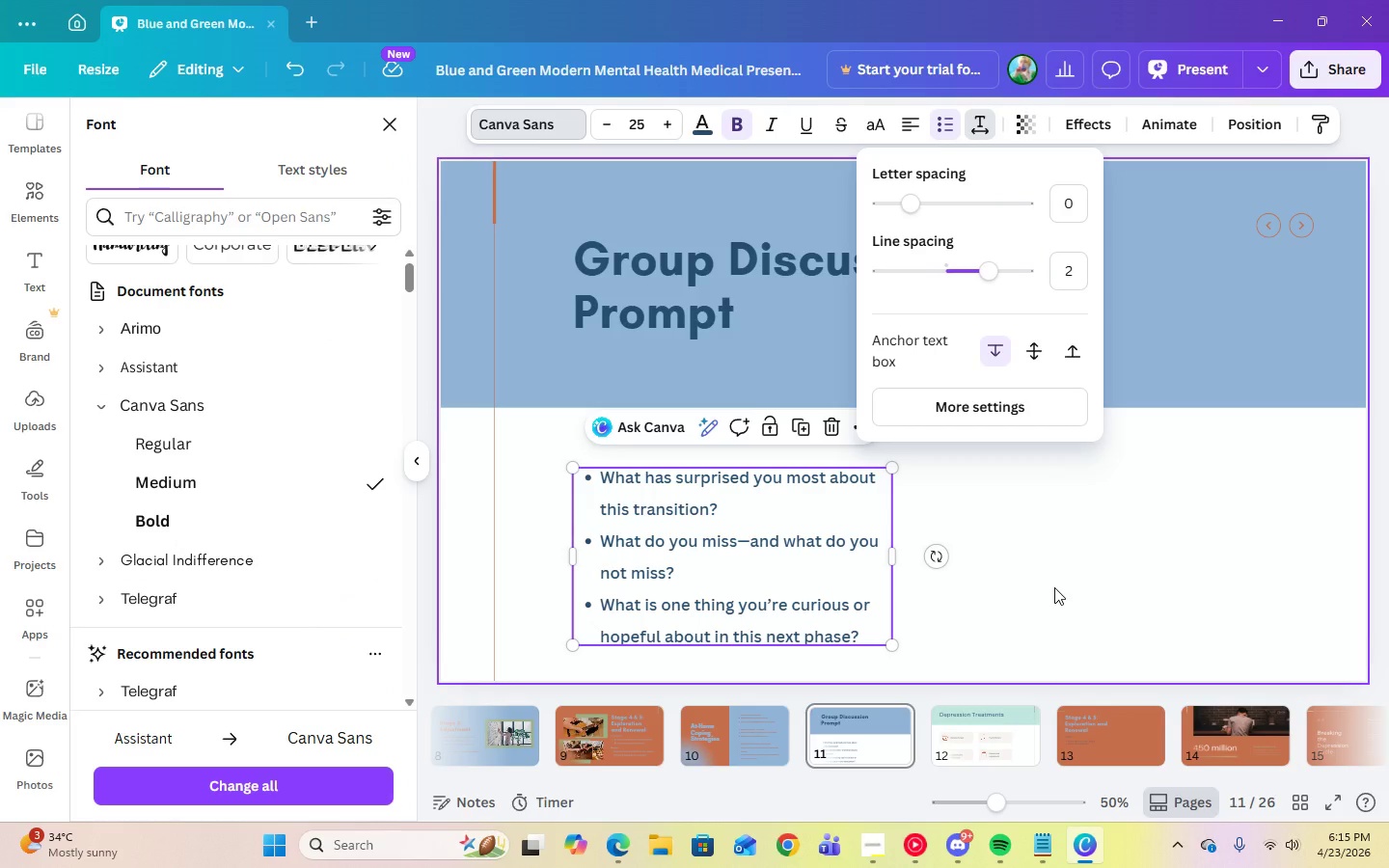 
left_click([1054, 587])
 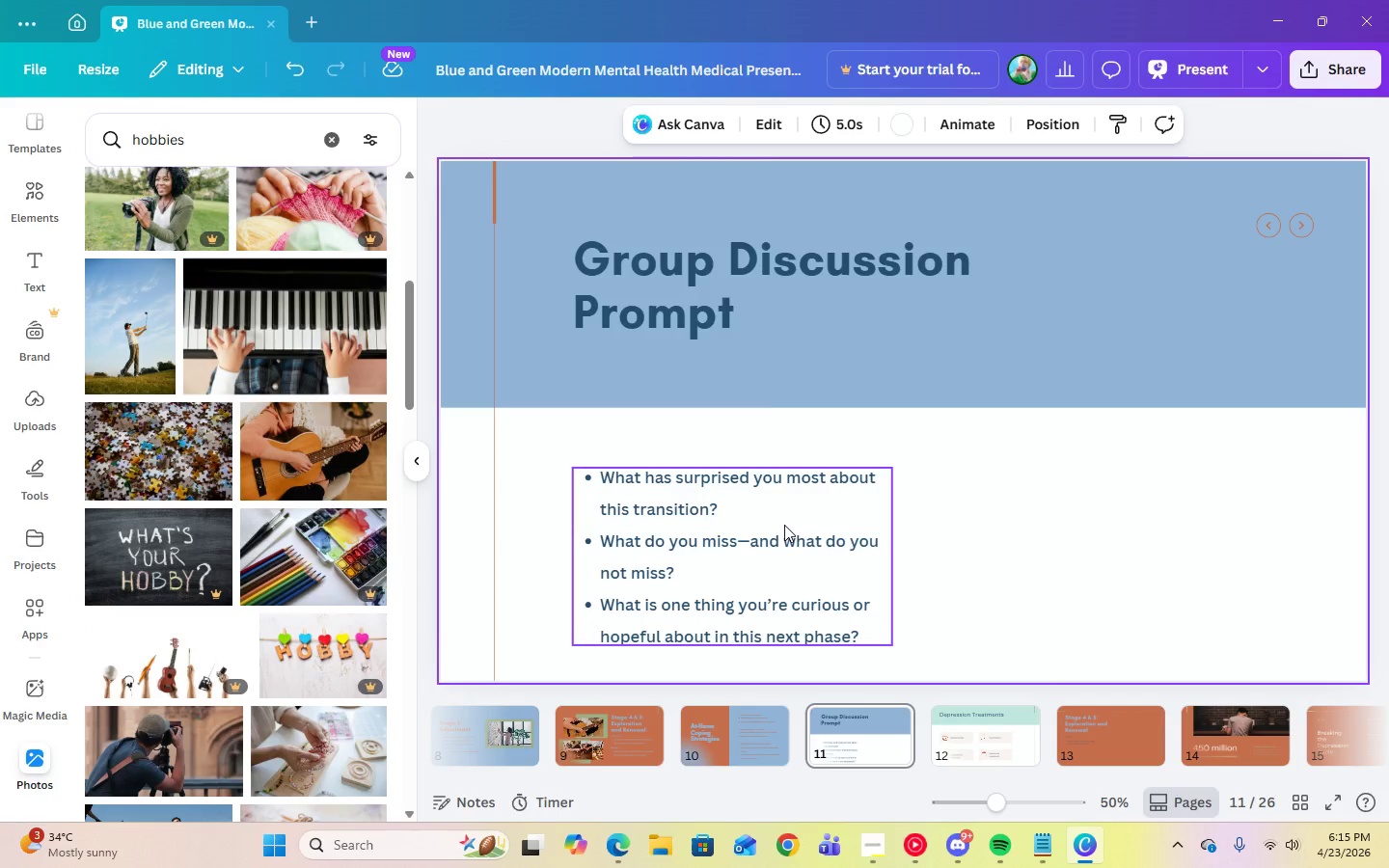 
left_click_drag(start_coordinate=[780, 524], to_coordinate=[779, 508])
 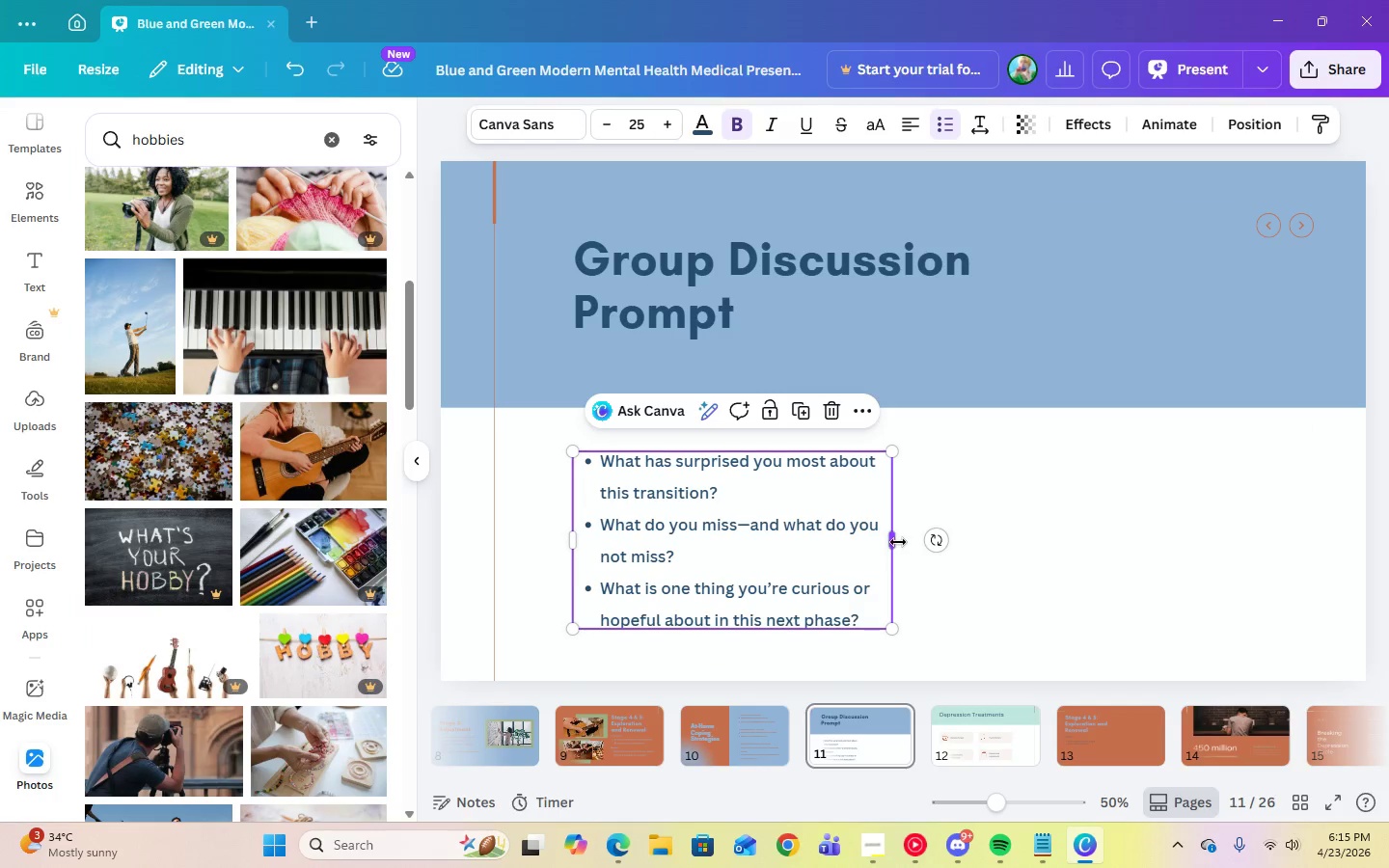 
left_click_drag(start_coordinate=[898, 542], to_coordinate=[1011, 544])
 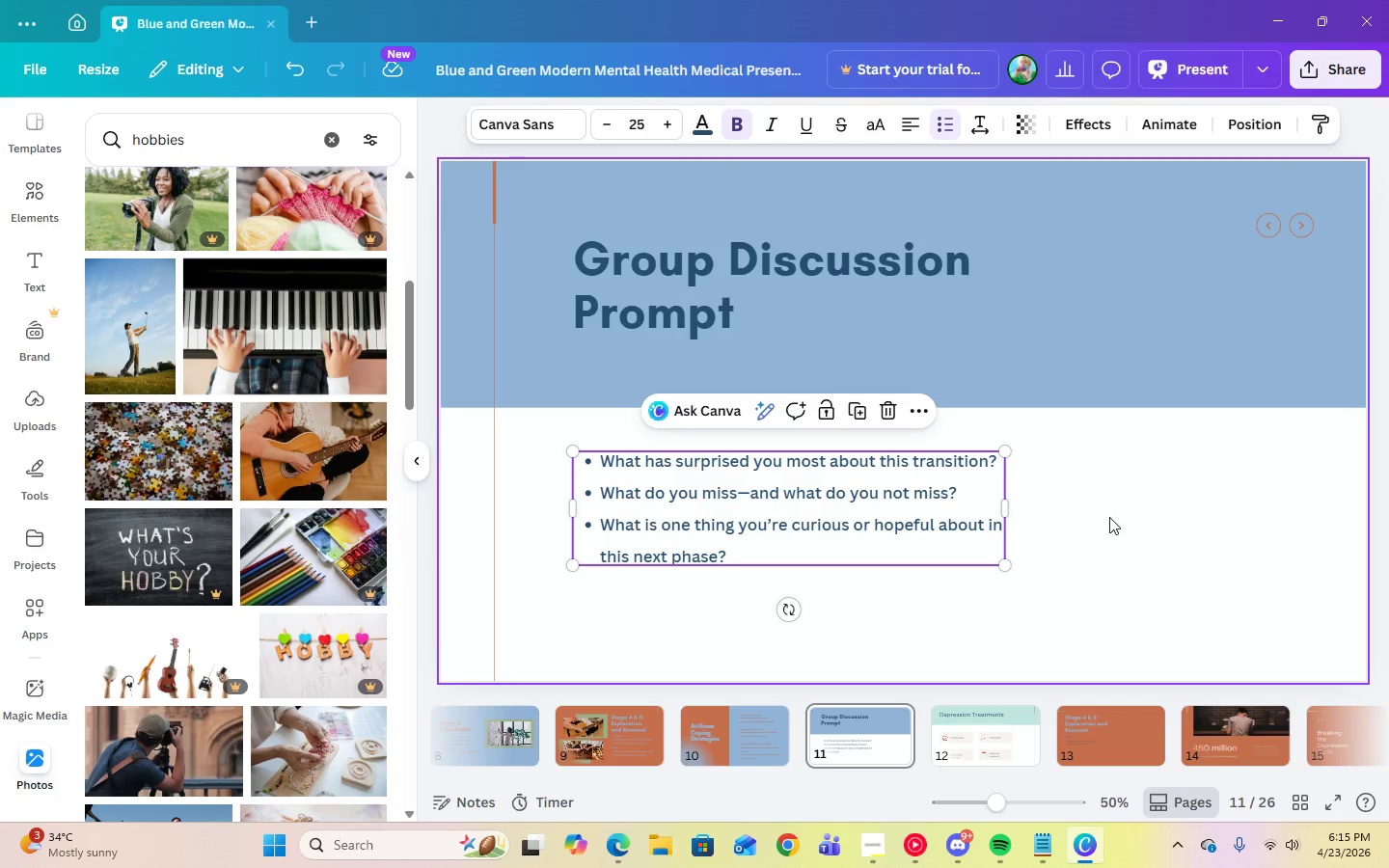 
left_click([1109, 517])
 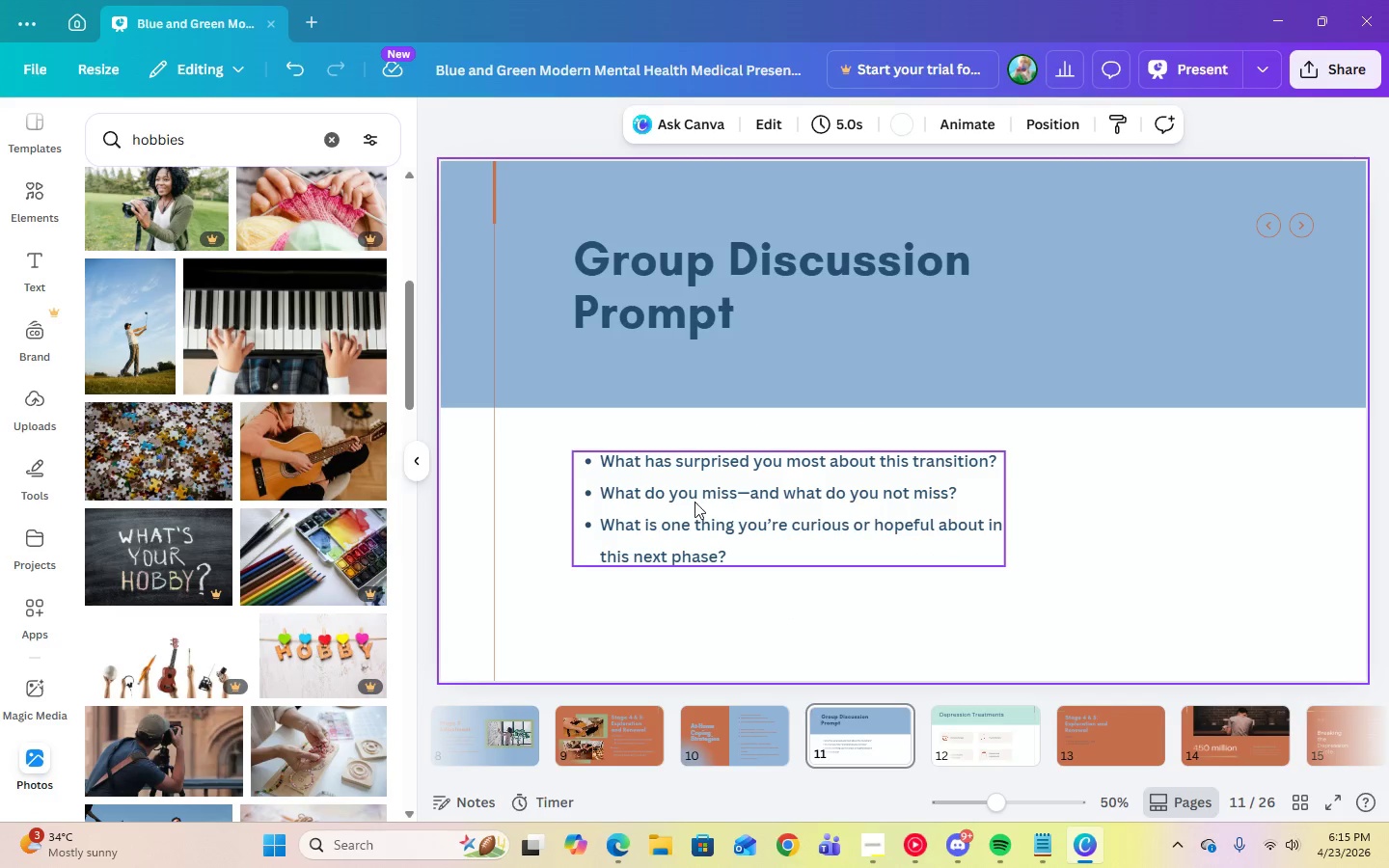 
left_click_drag(start_coordinate=[694, 502], to_coordinate=[693, 531])
 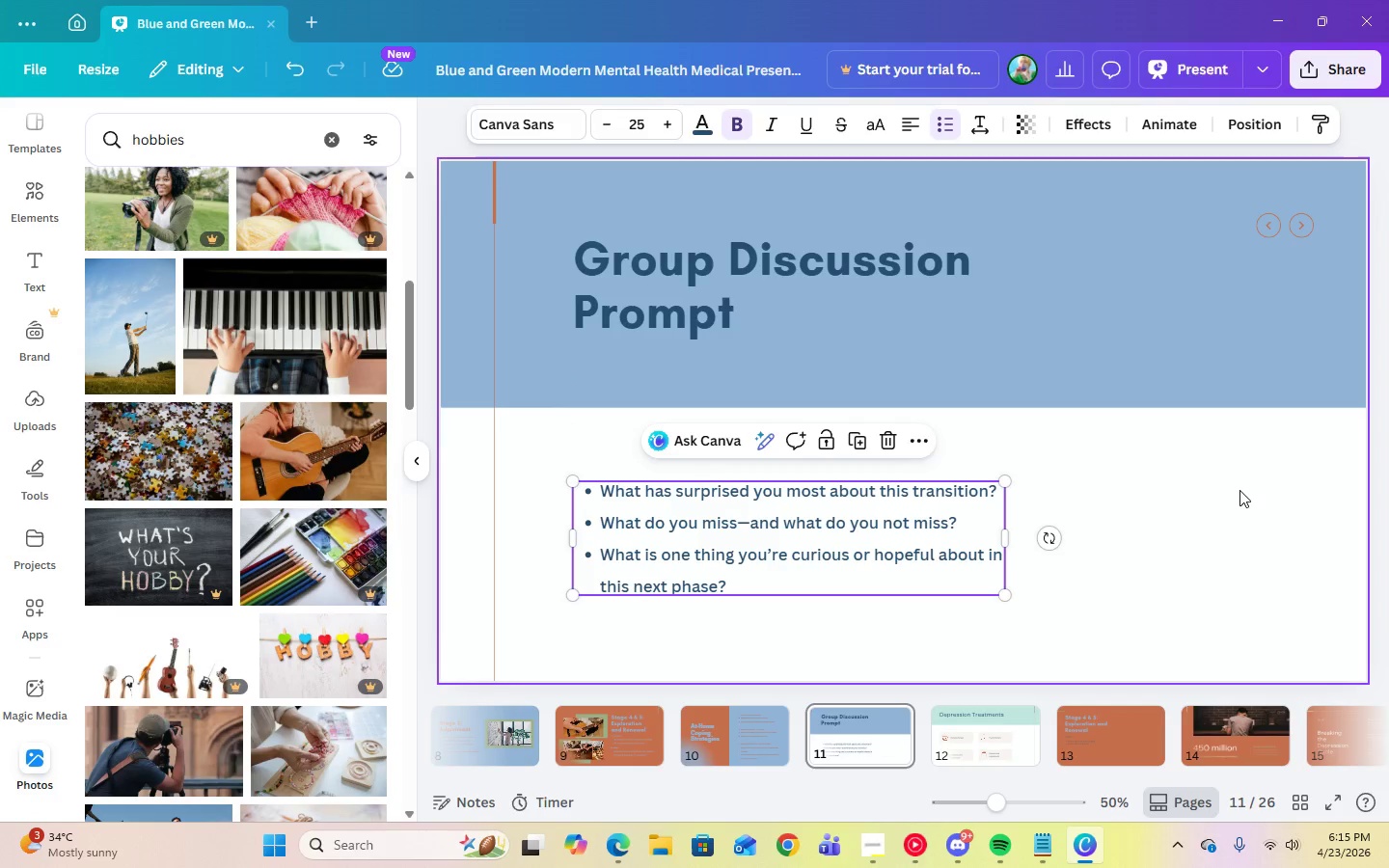 
left_click([1239, 490])
 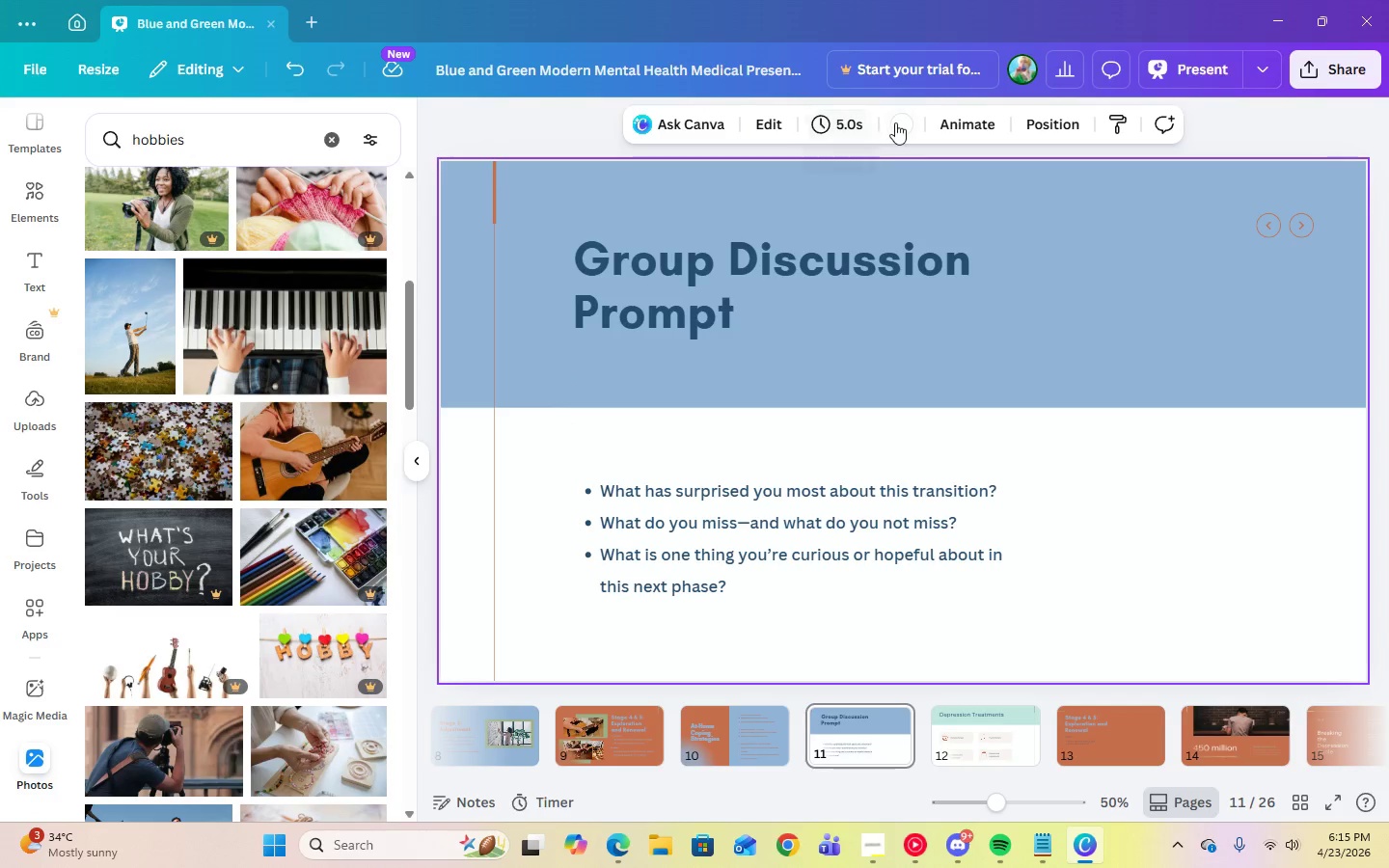 
left_click([901, 127])
 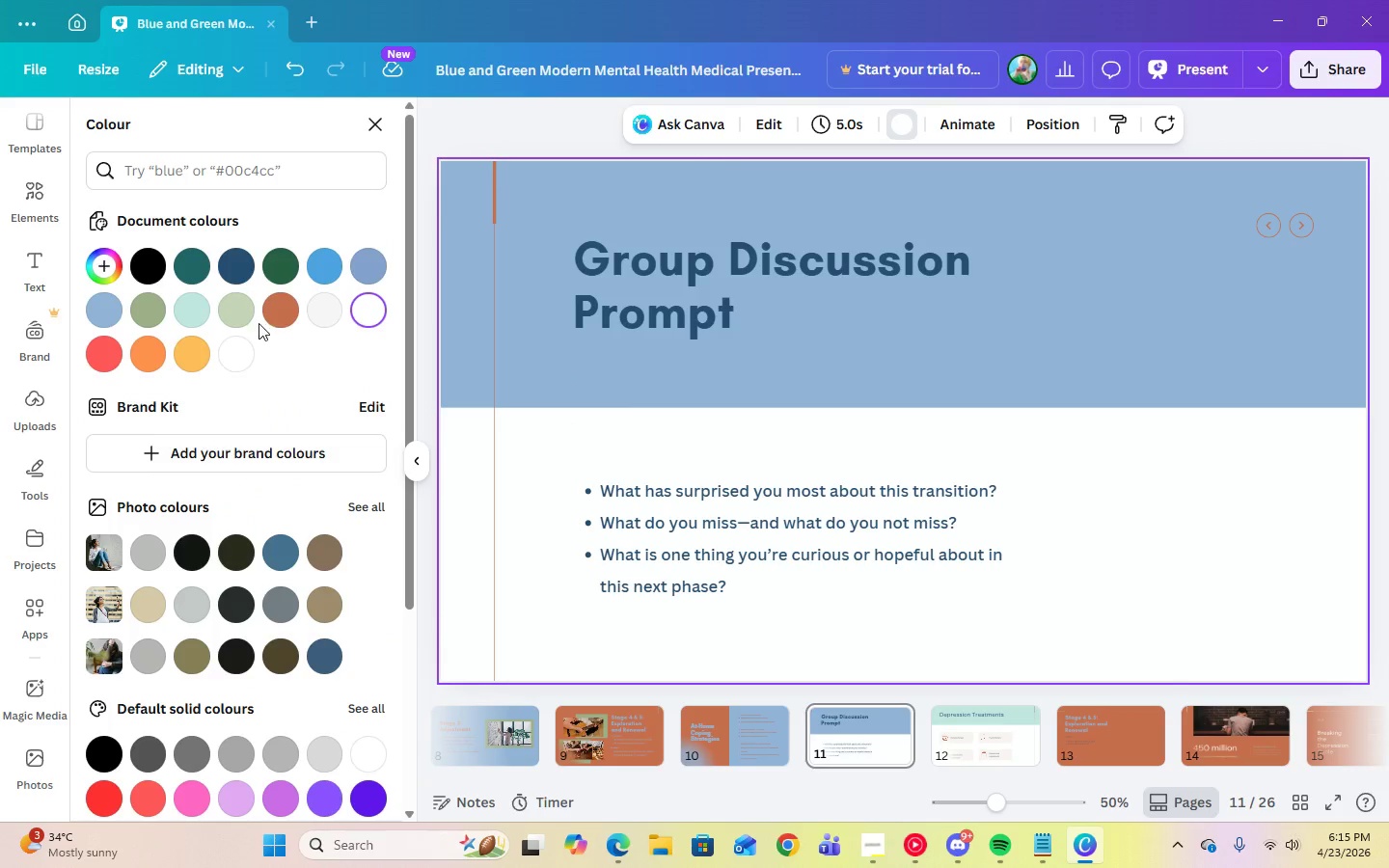 
left_click([284, 306])
 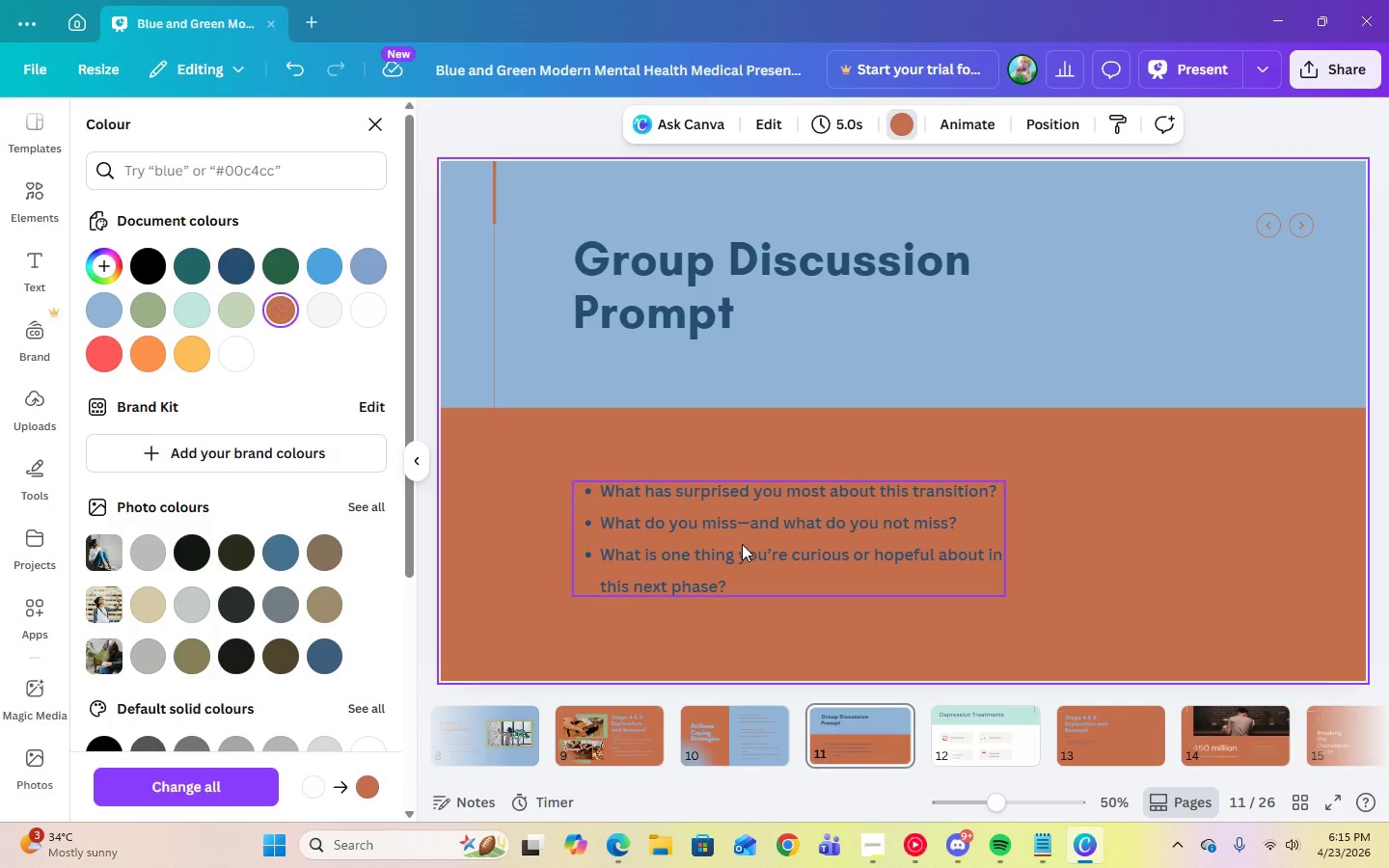 
left_click([742, 544])
 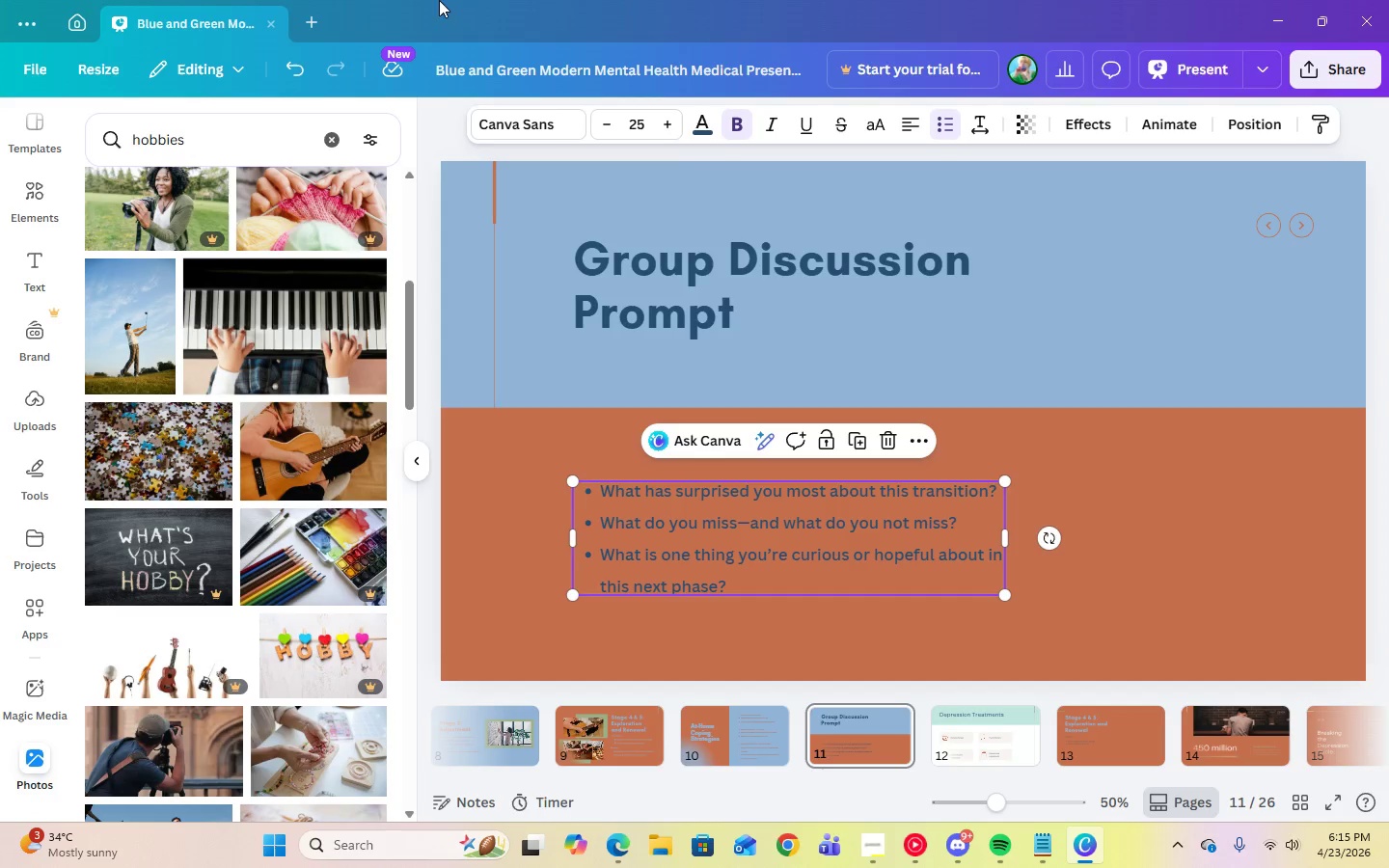 
wait(10.94)
 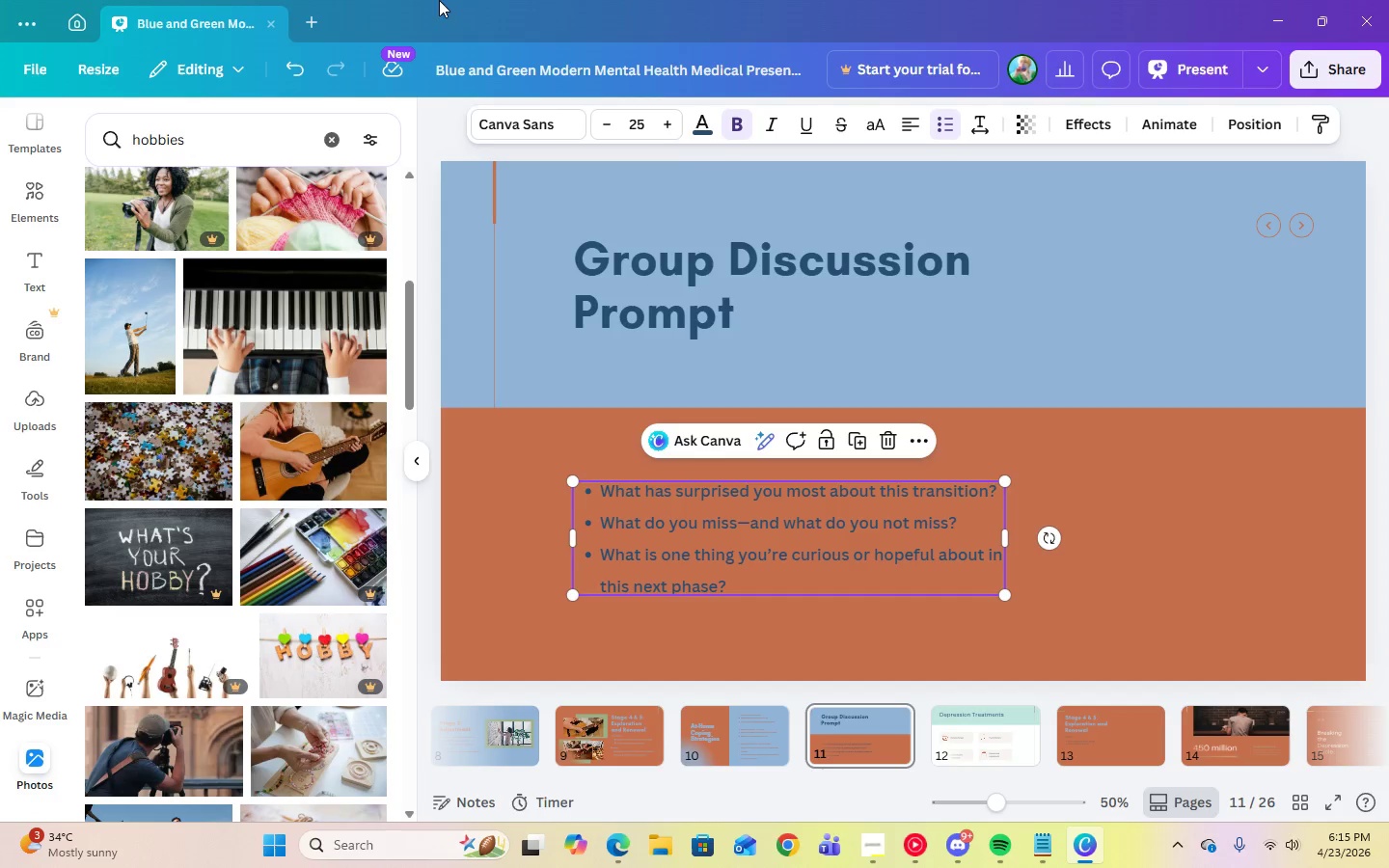 
left_click([713, 127])
 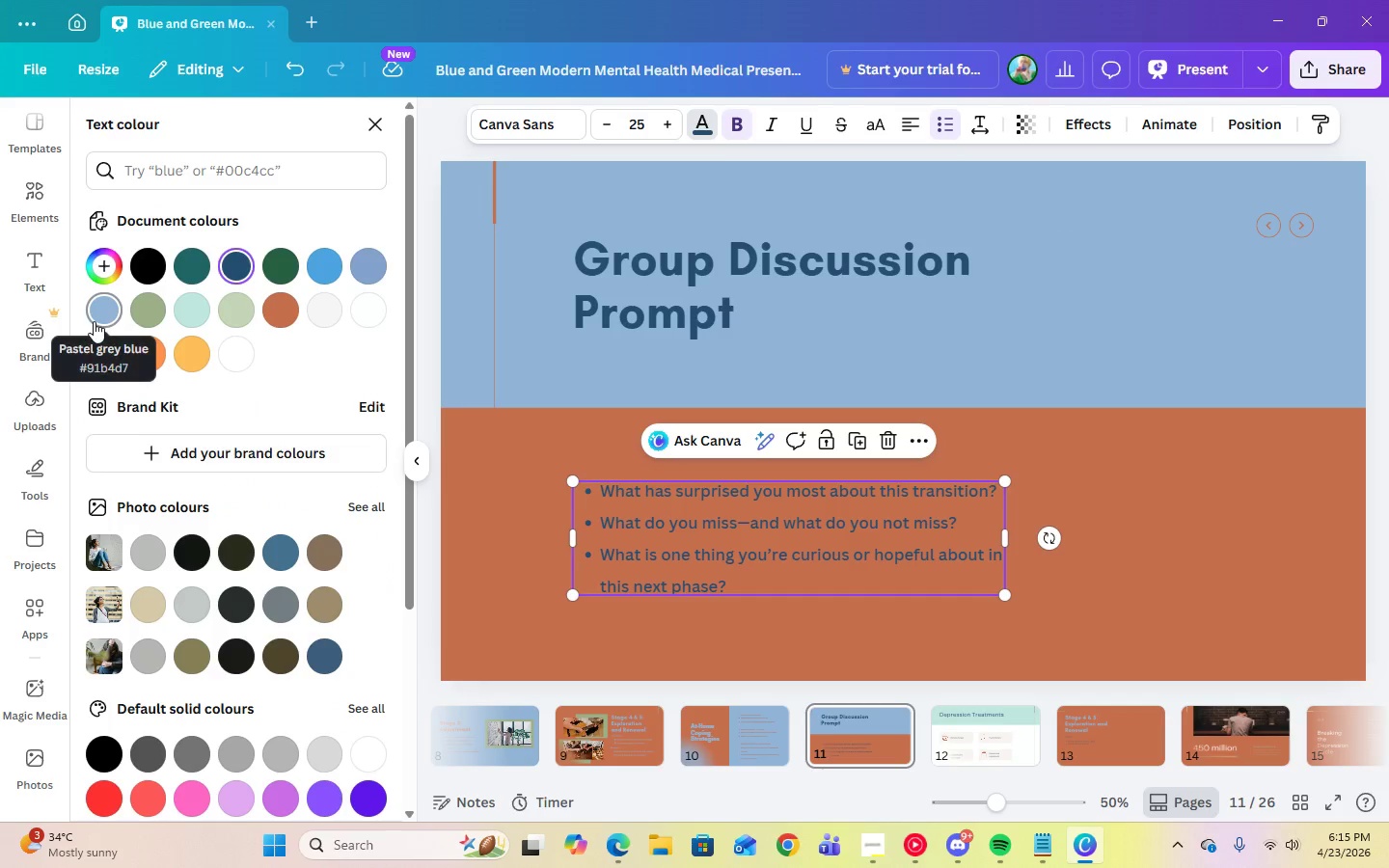 
left_click([94, 321])
 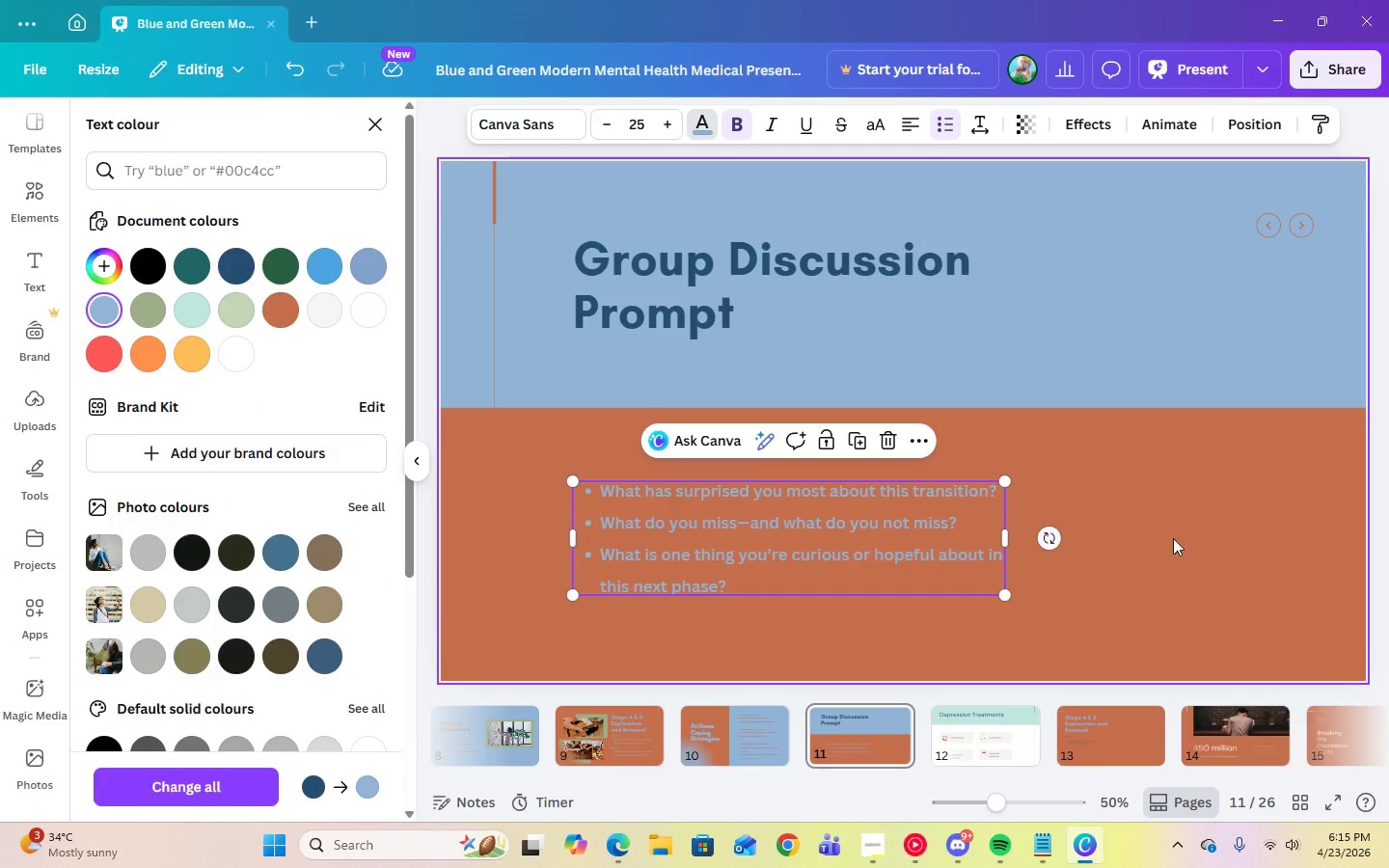 
left_click([1177, 533])
 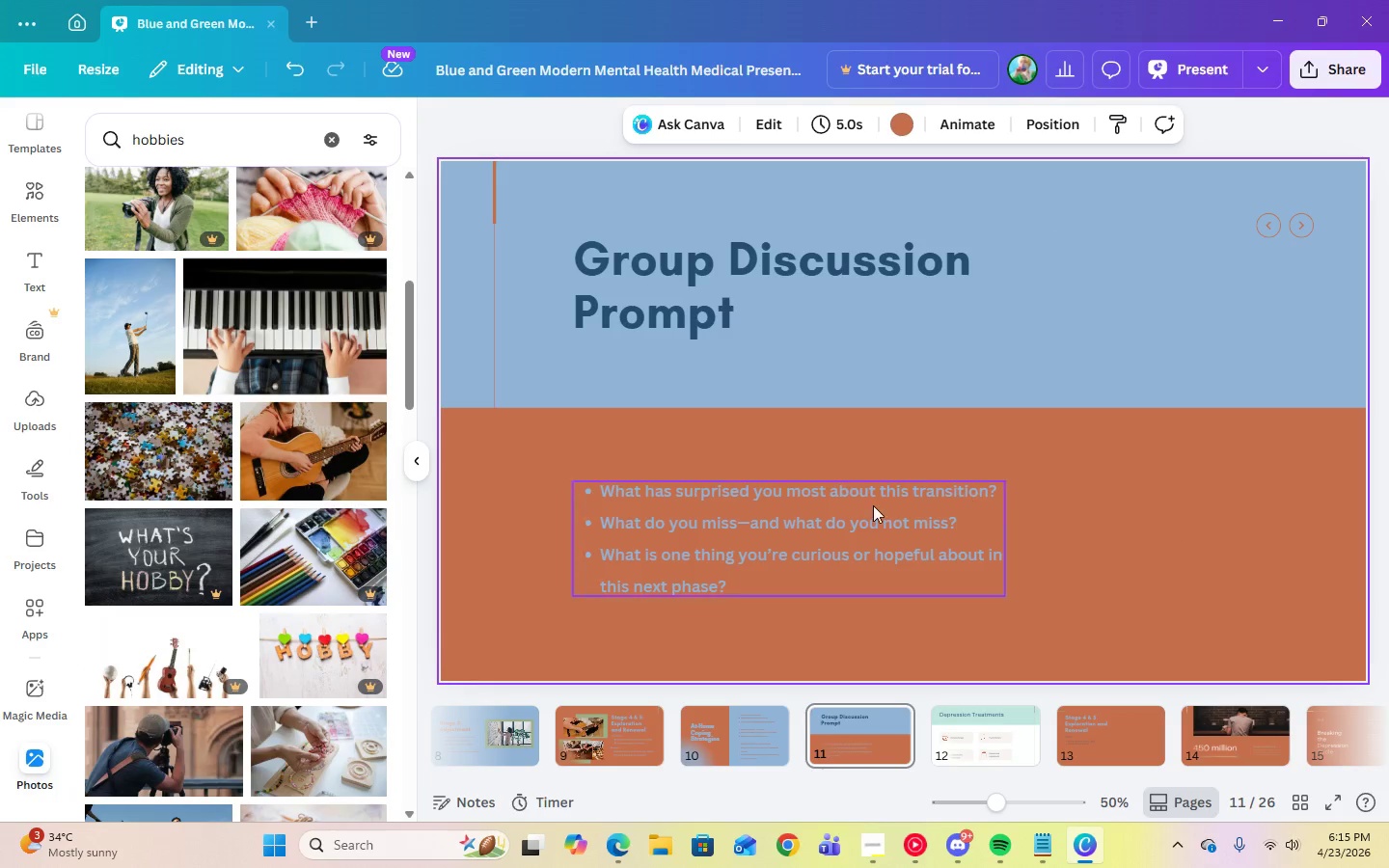 
left_click([869, 505])
 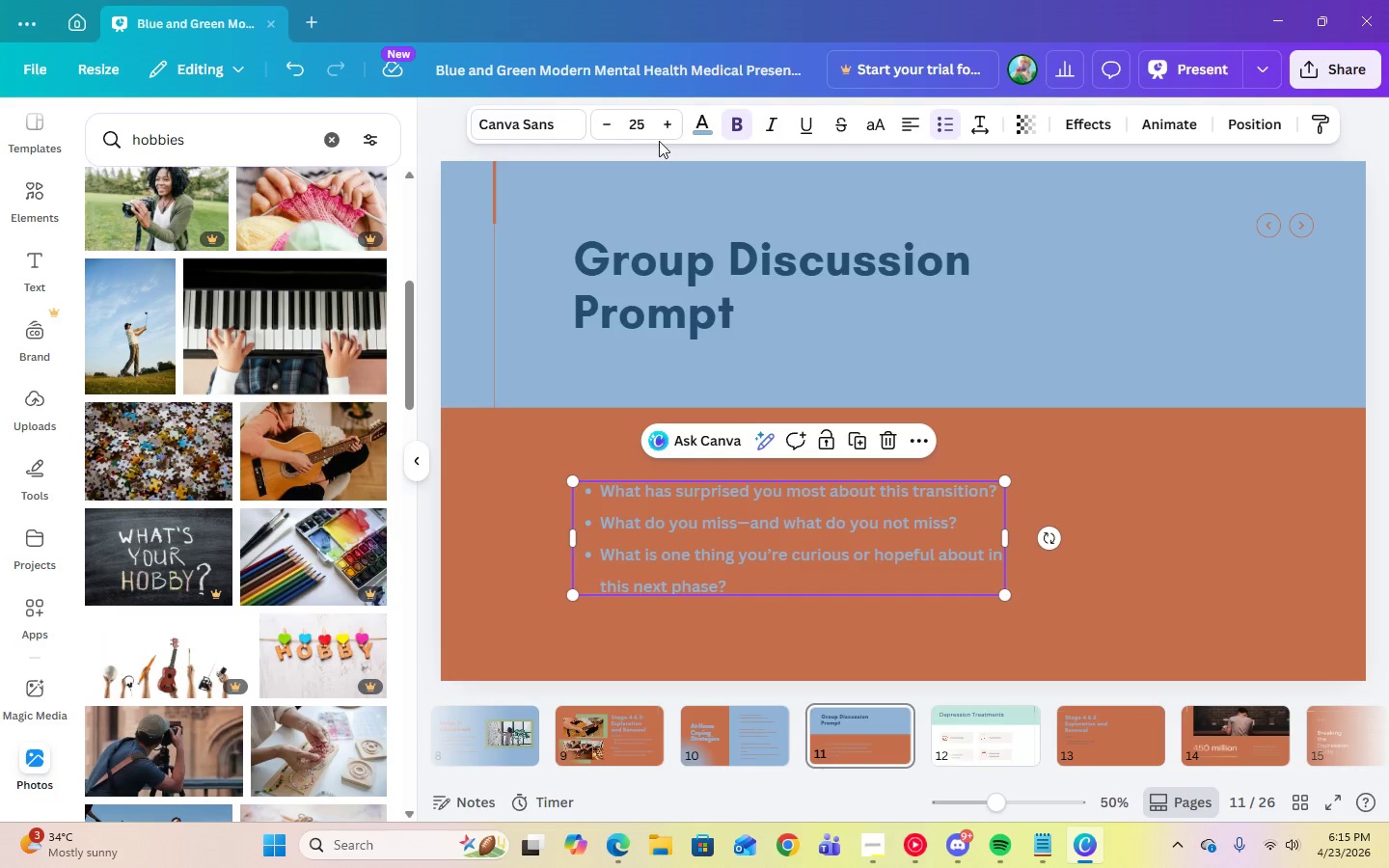 
left_click([646, 127])
 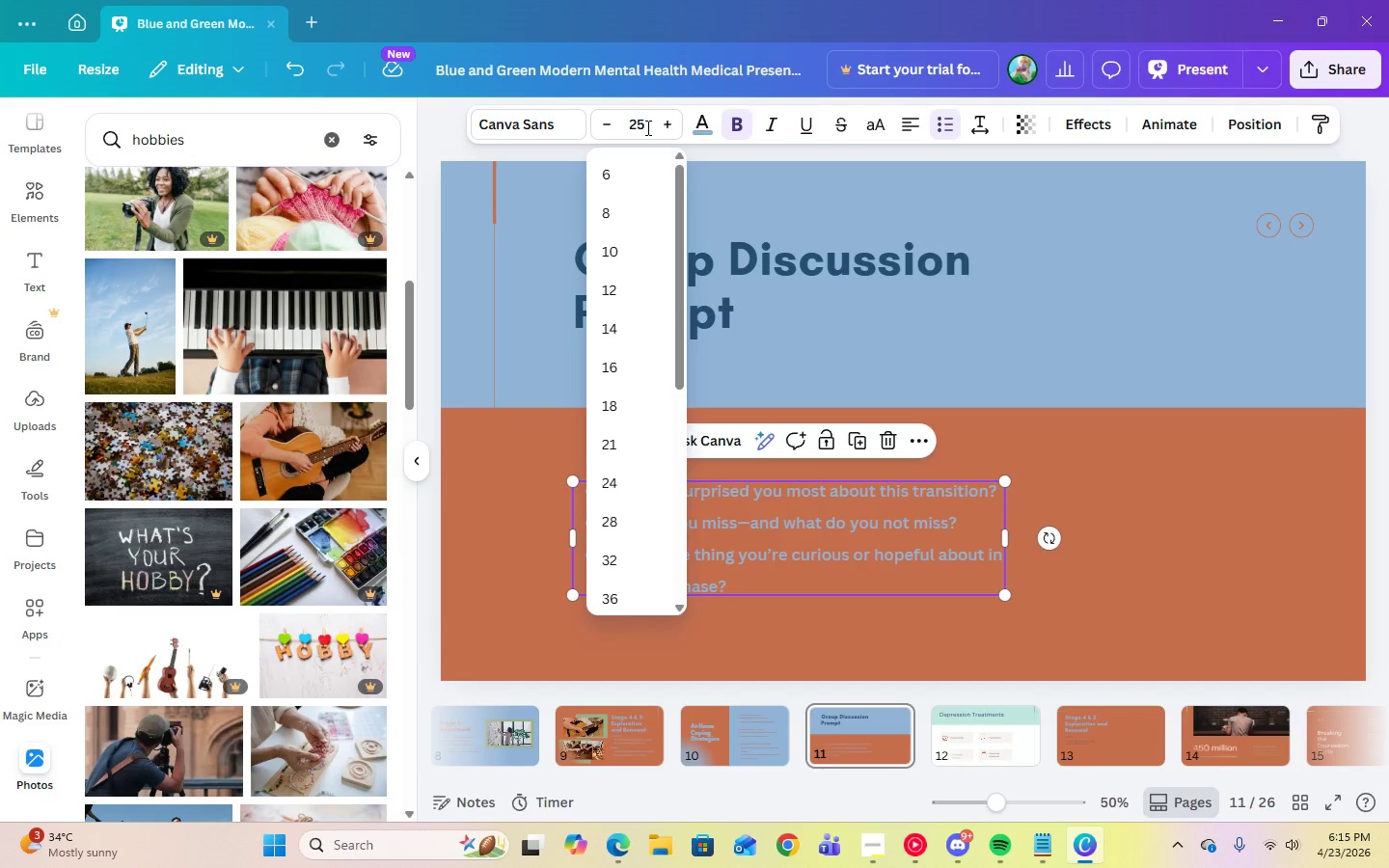 
key(Backspace)
 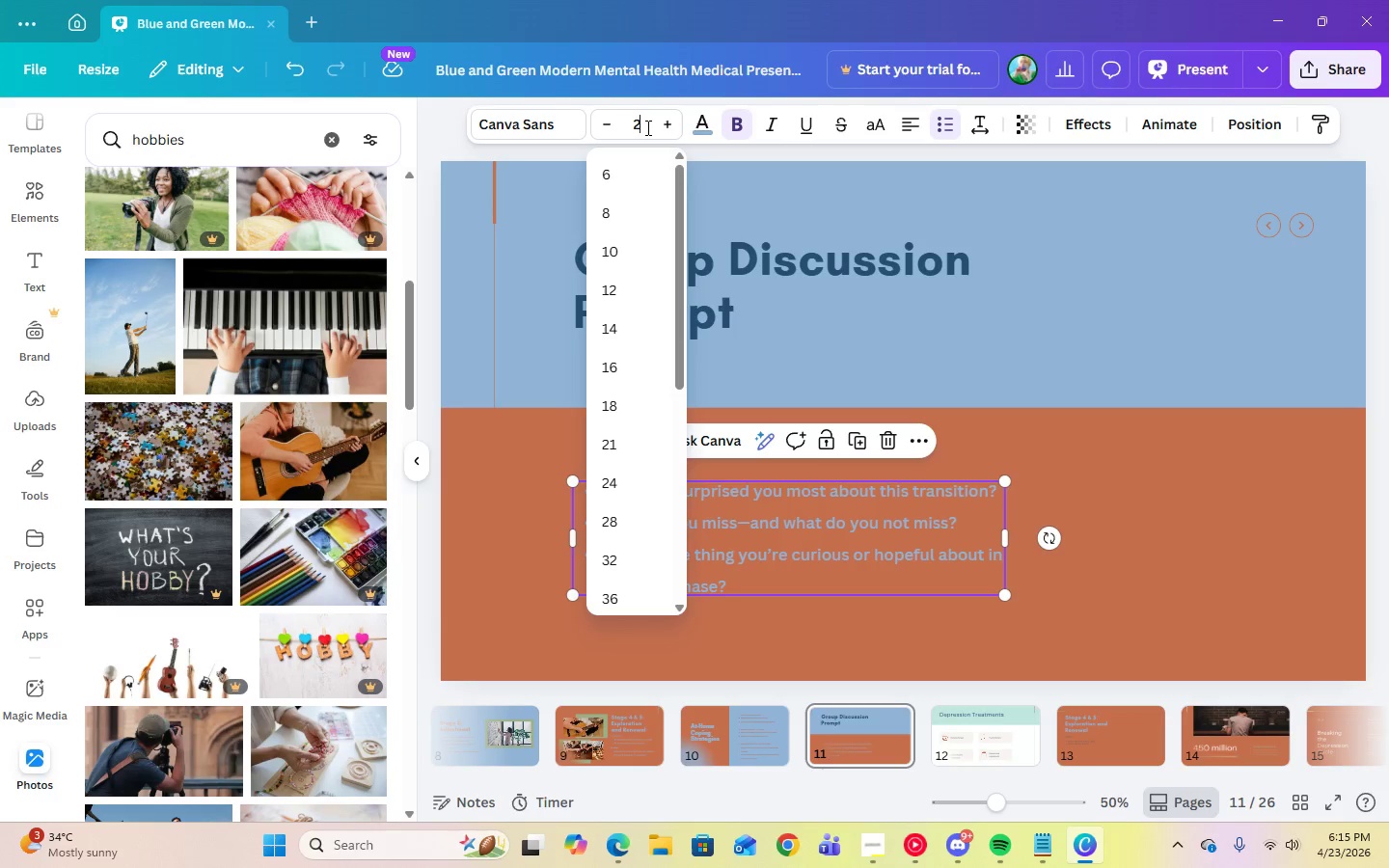 
key(Numpad4)
 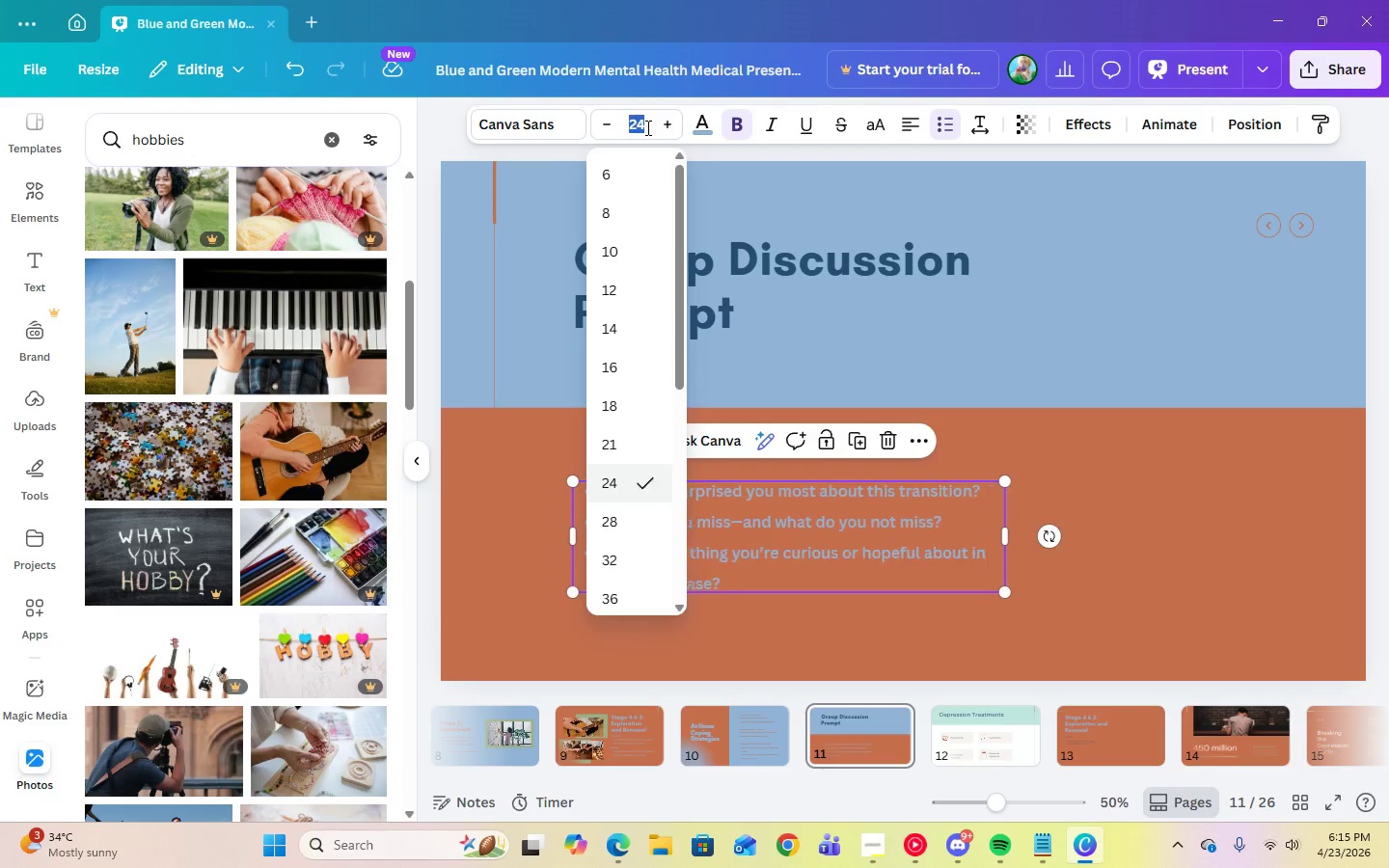 
key(Enter)
 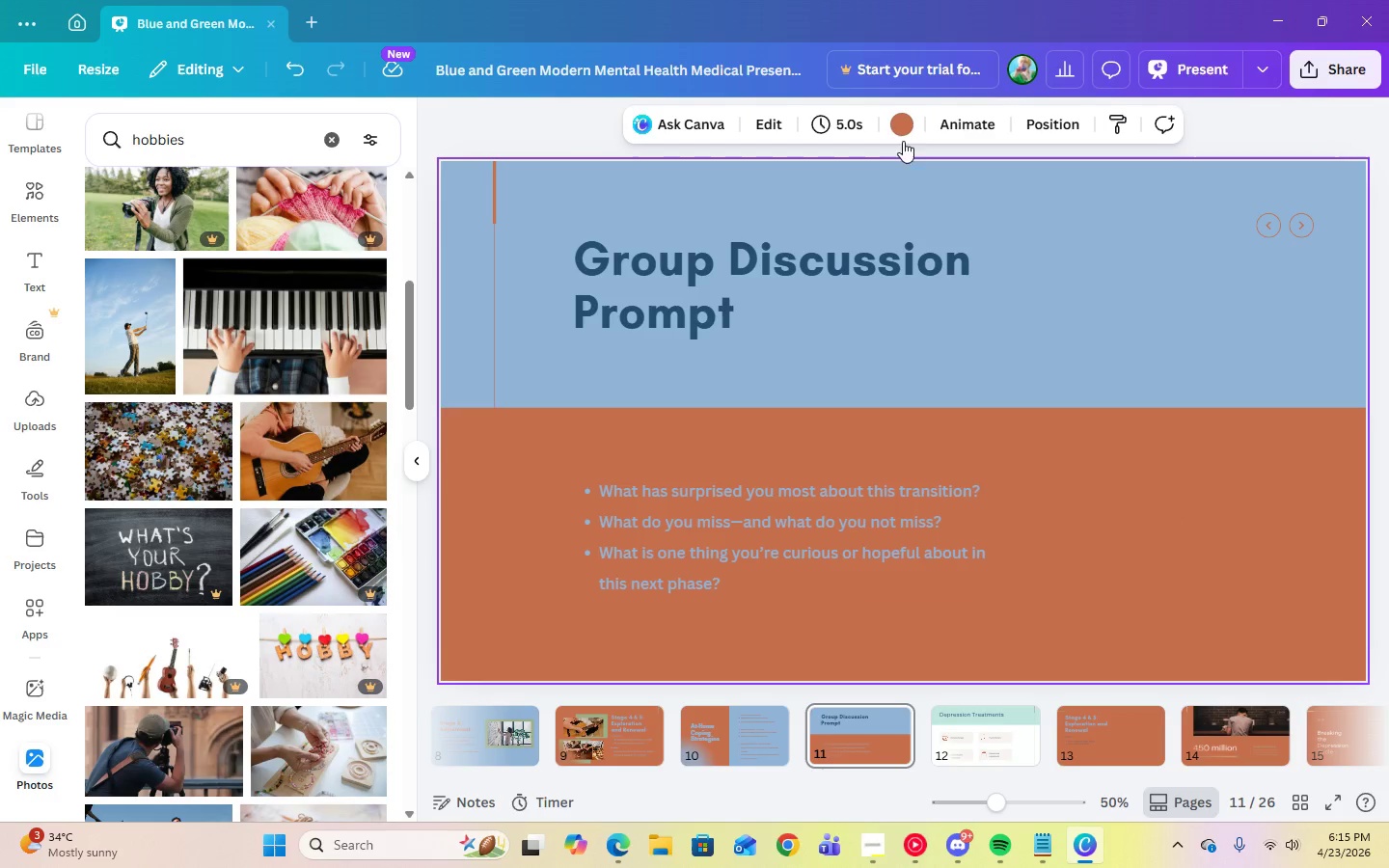 
left_click([853, 505])
 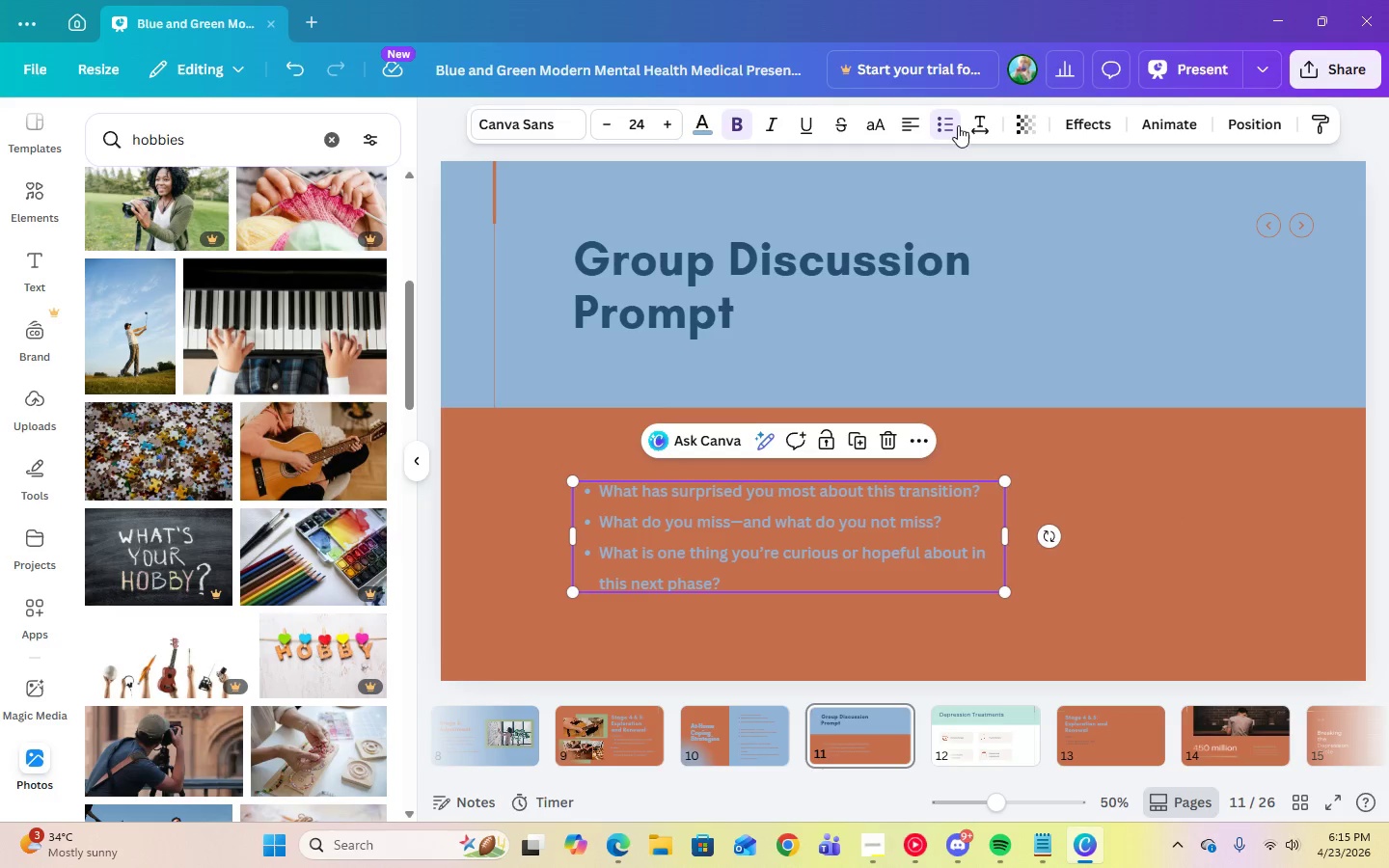 
left_click([972, 130])
 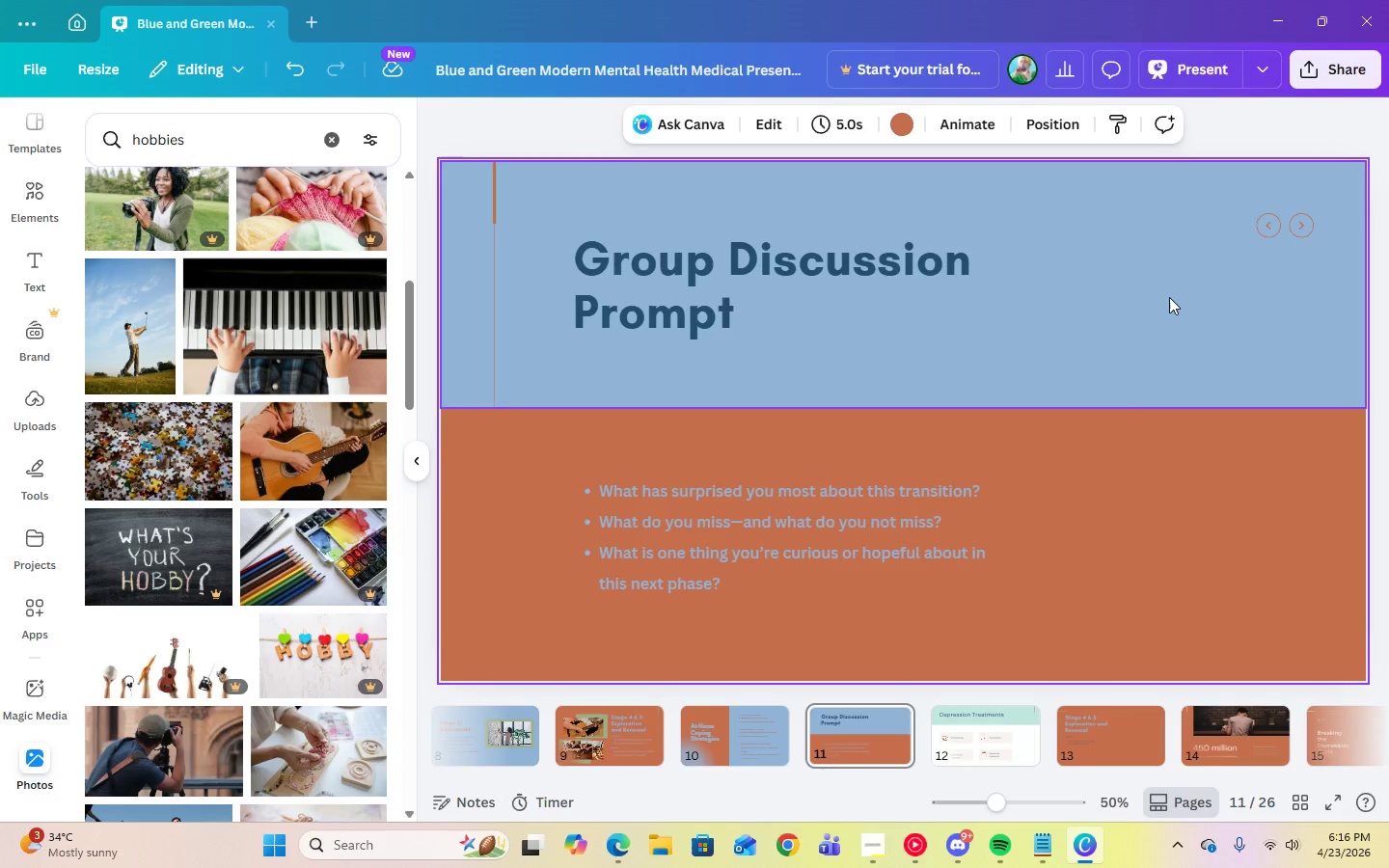 
left_click([1167, 68])
 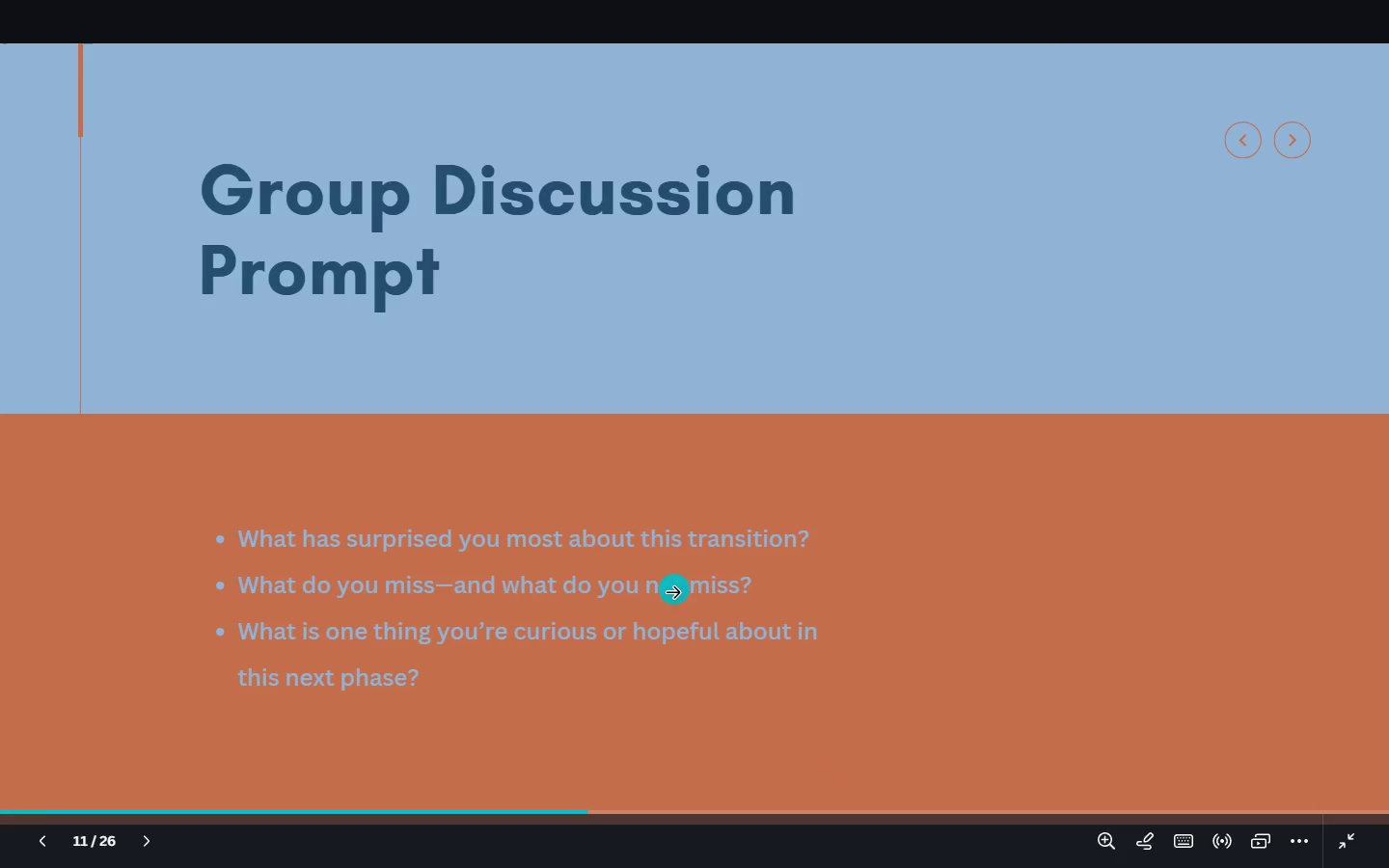 
key(Escape)
 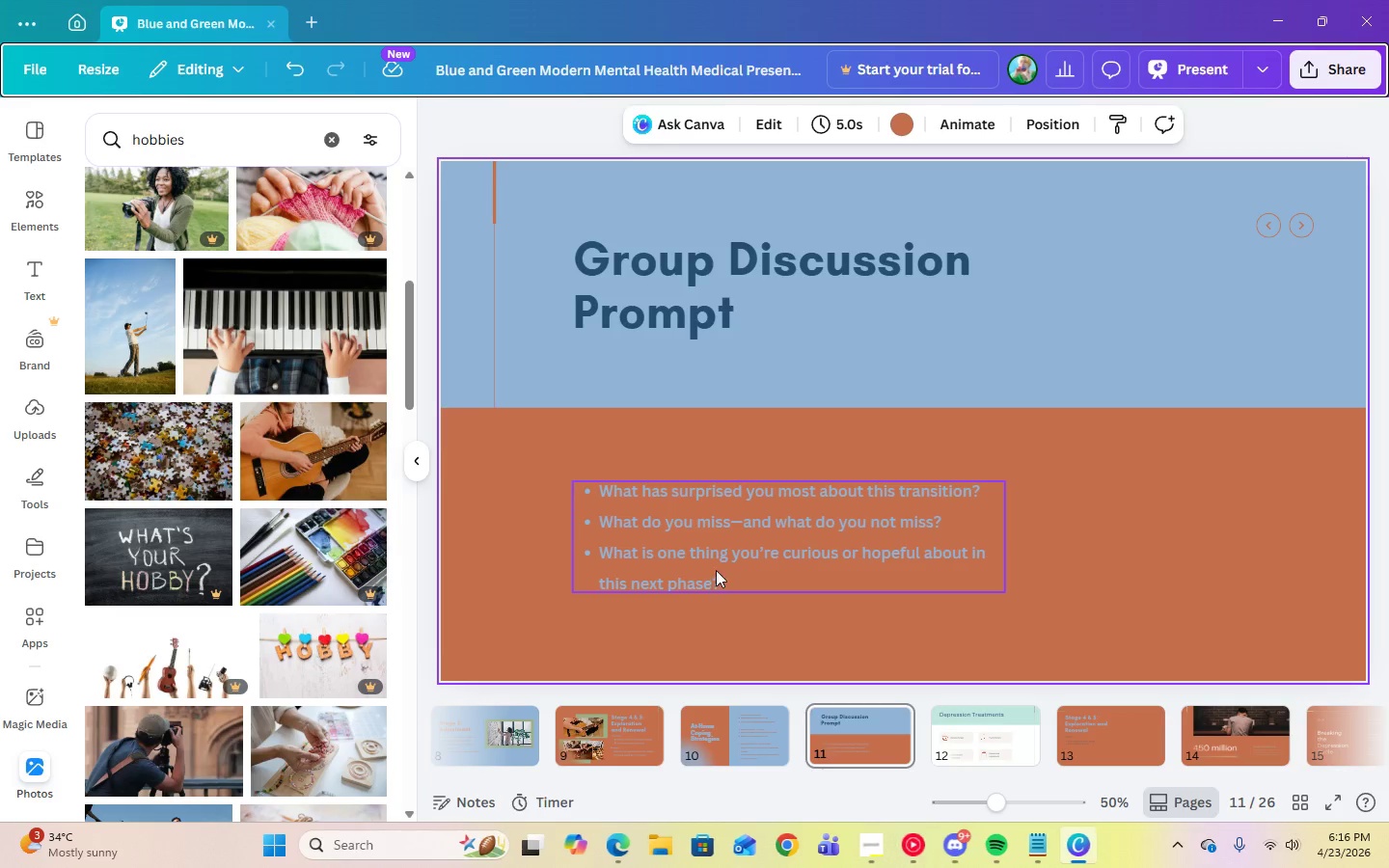 
left_click([721, 555])
 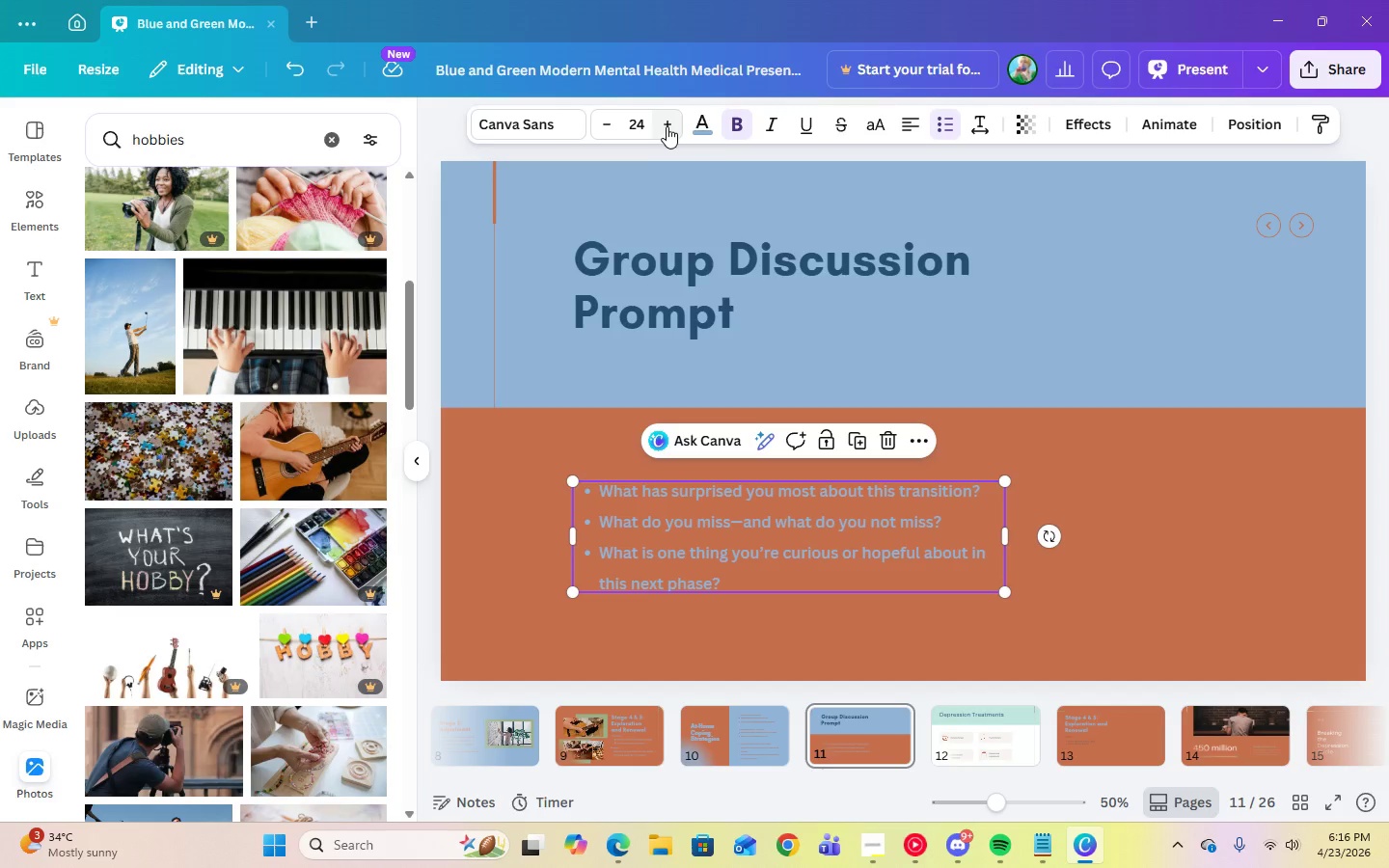 
left_click([648, 125])
 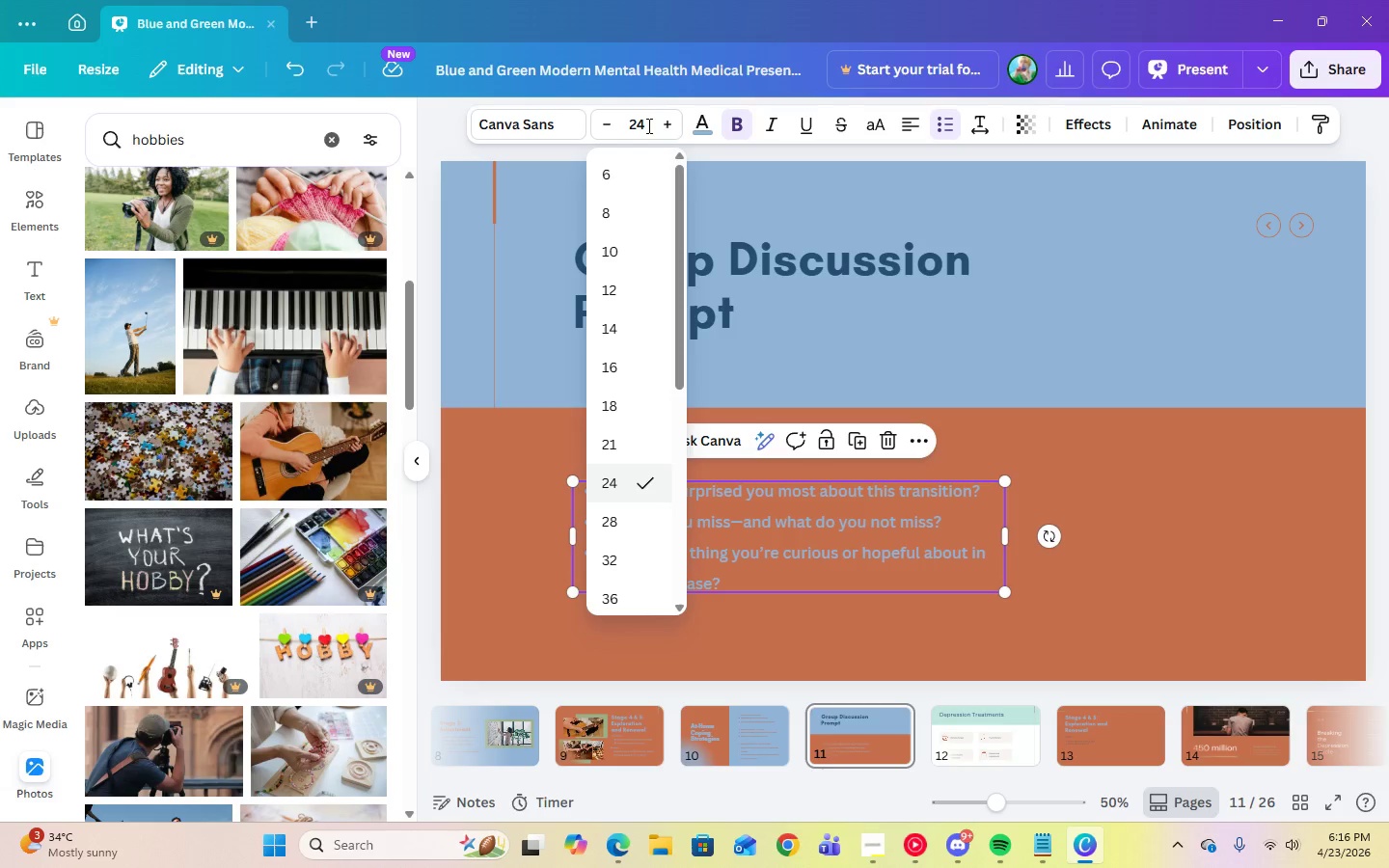 
key(Backspace)
 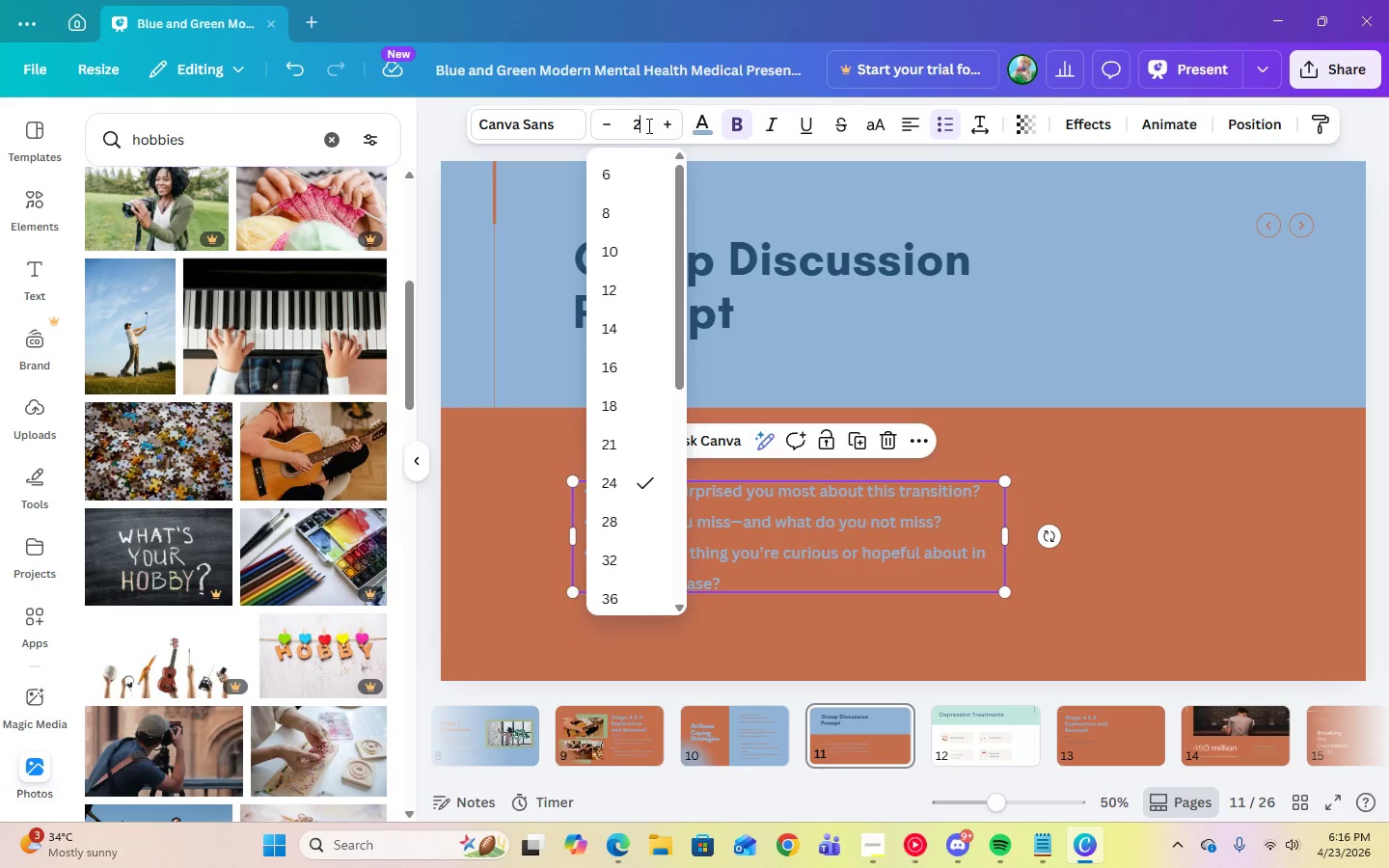 
key(Backspace)
 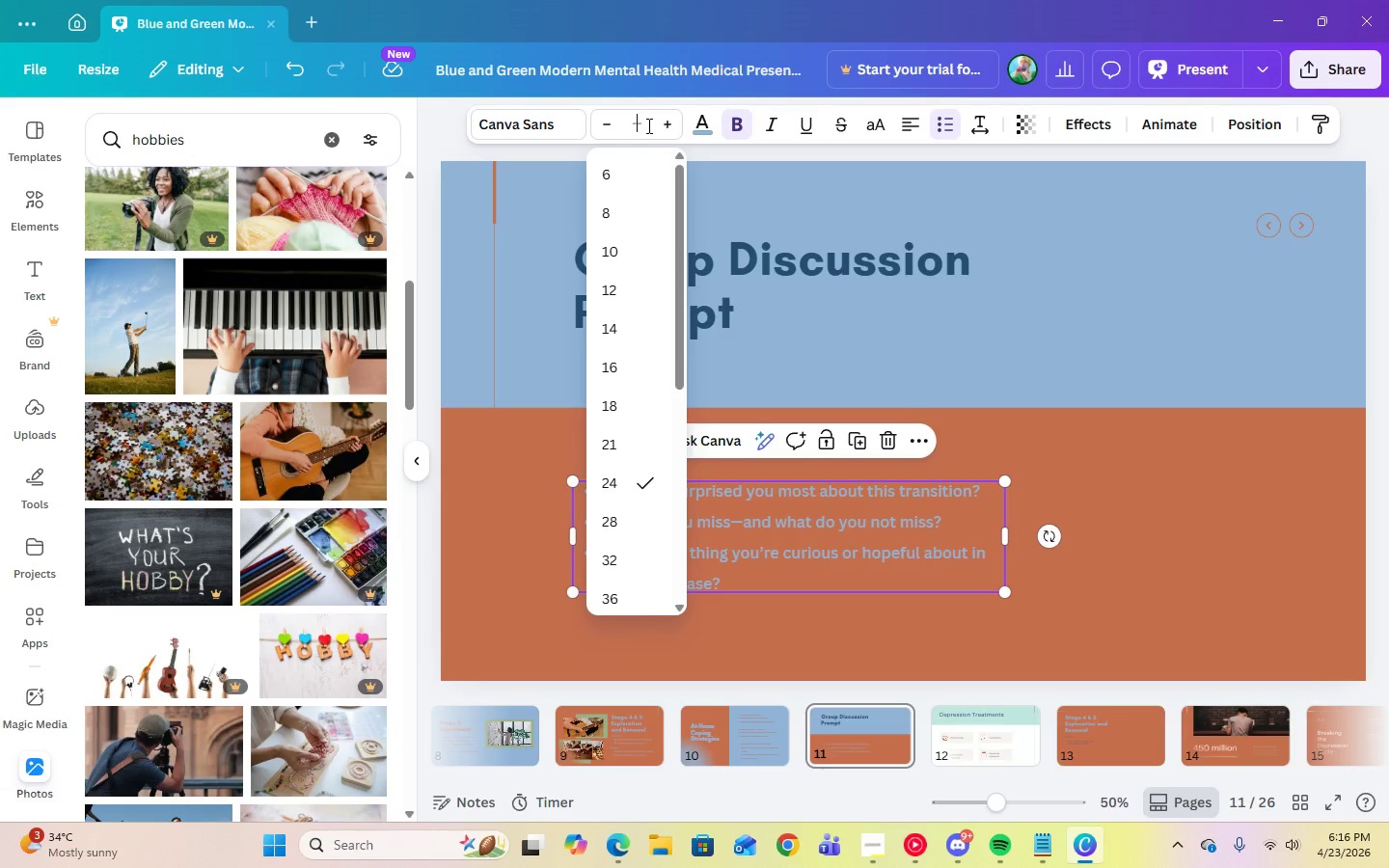 
key(Numpad3)
 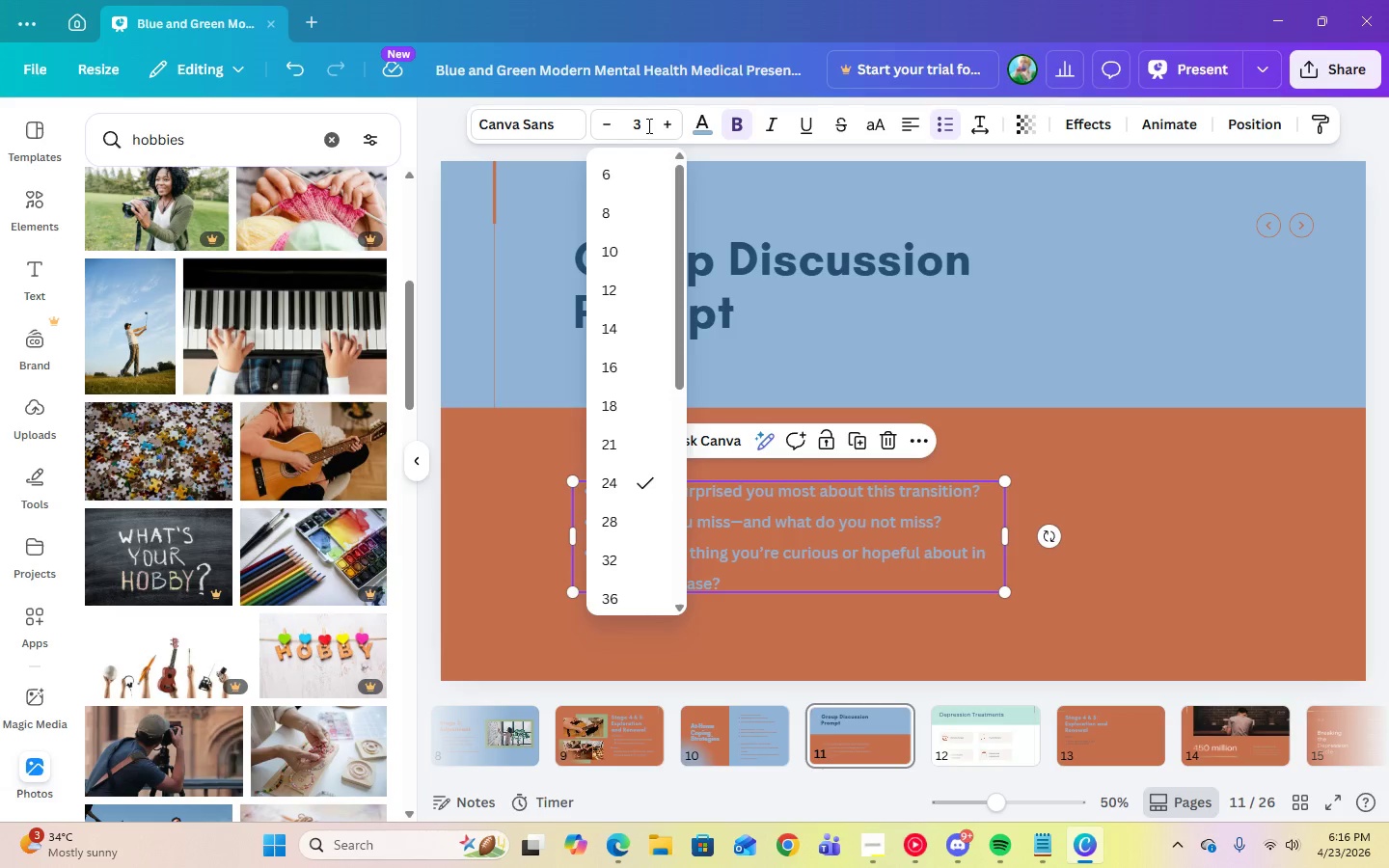 
key(Numpad4)
 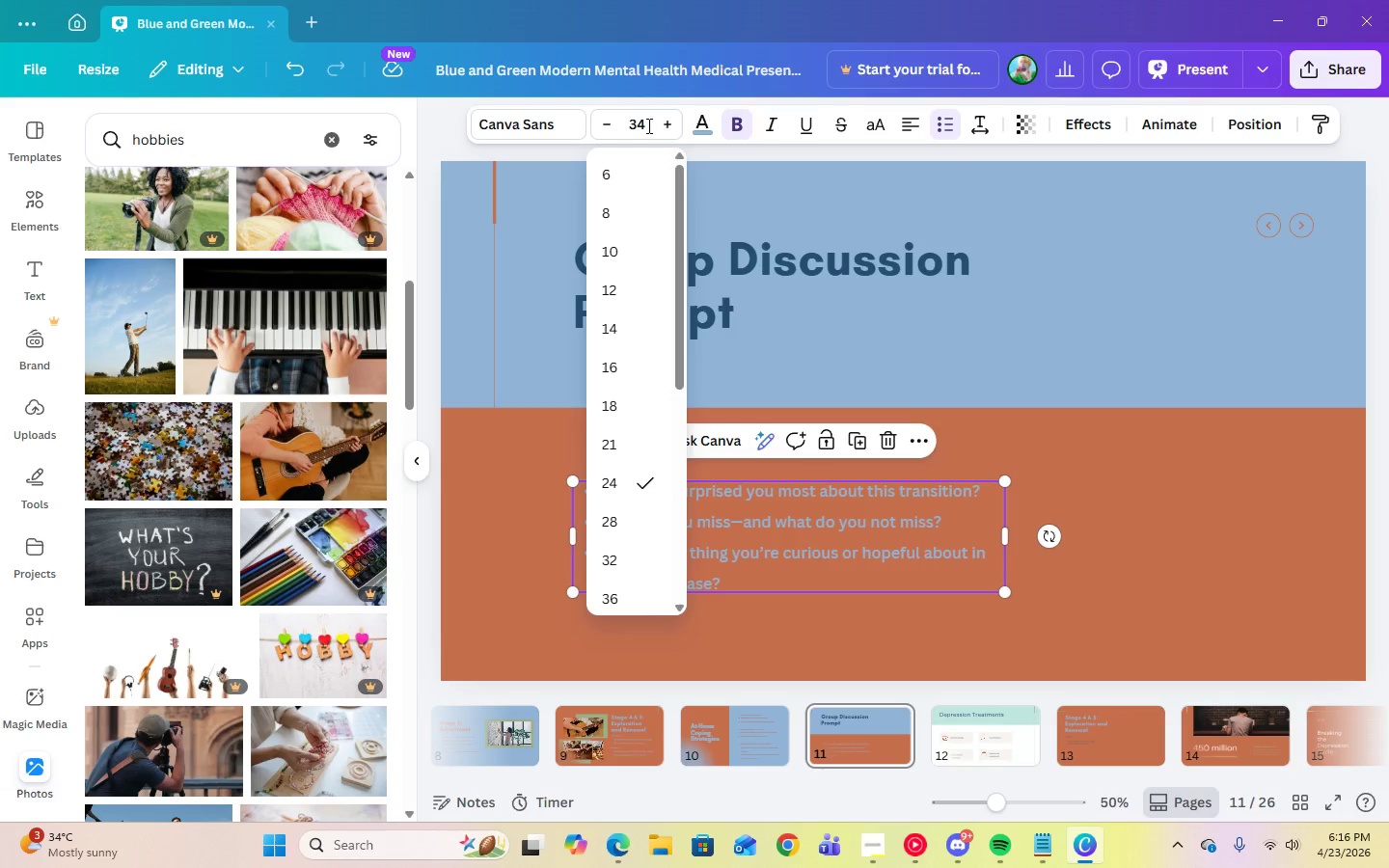 
key(Backspace)
 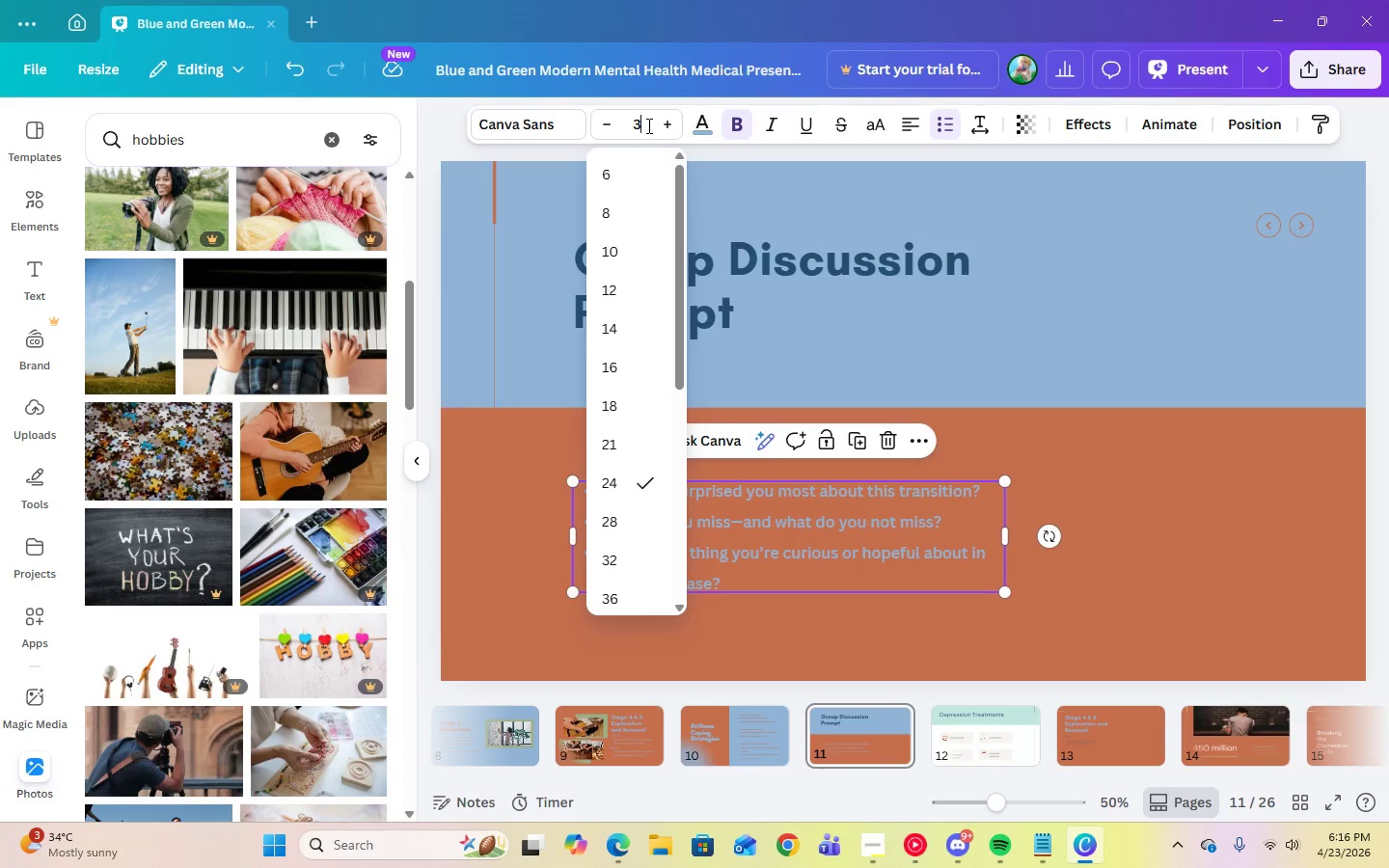 
key(Numpad5)
 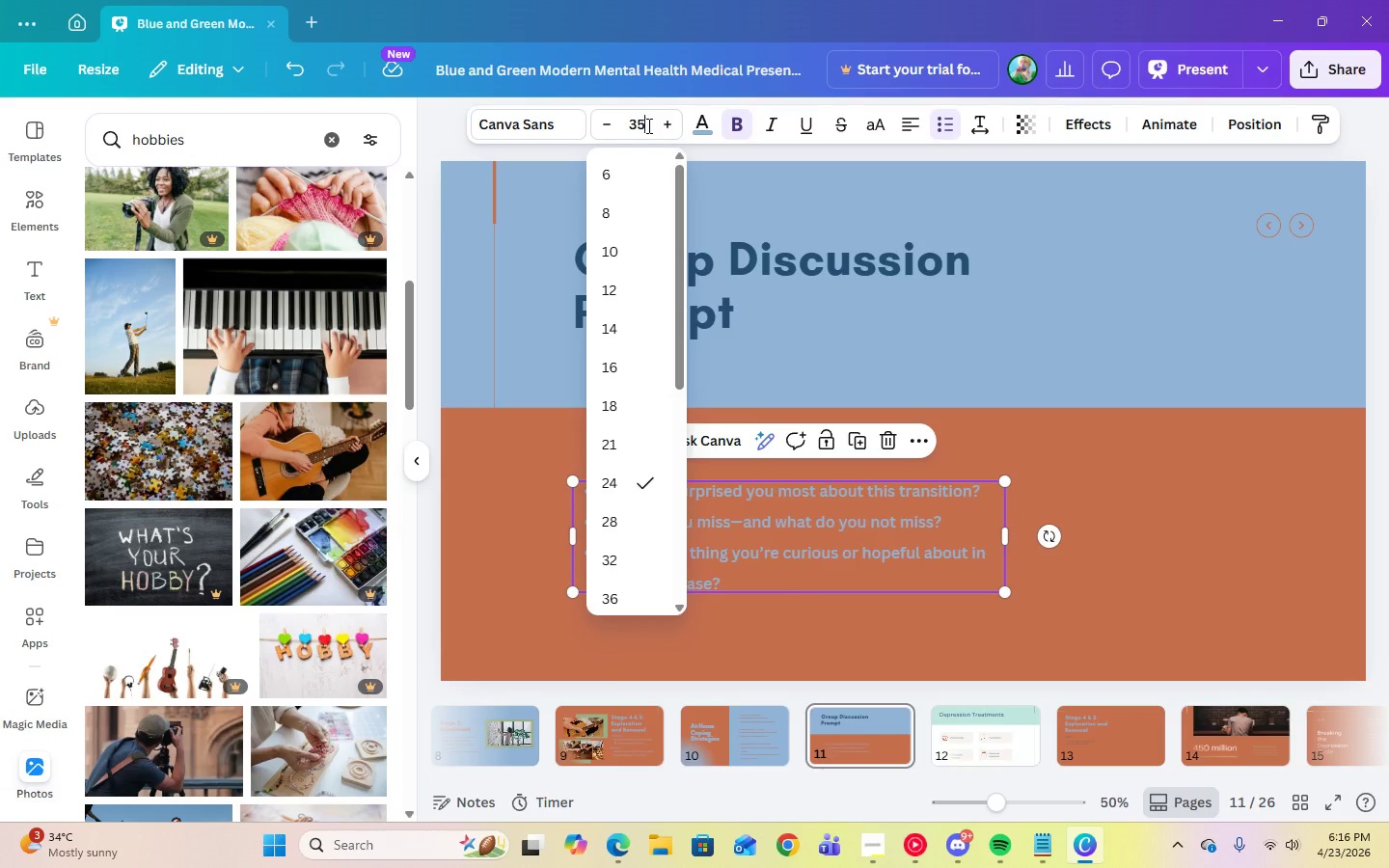 
key(Enter)
 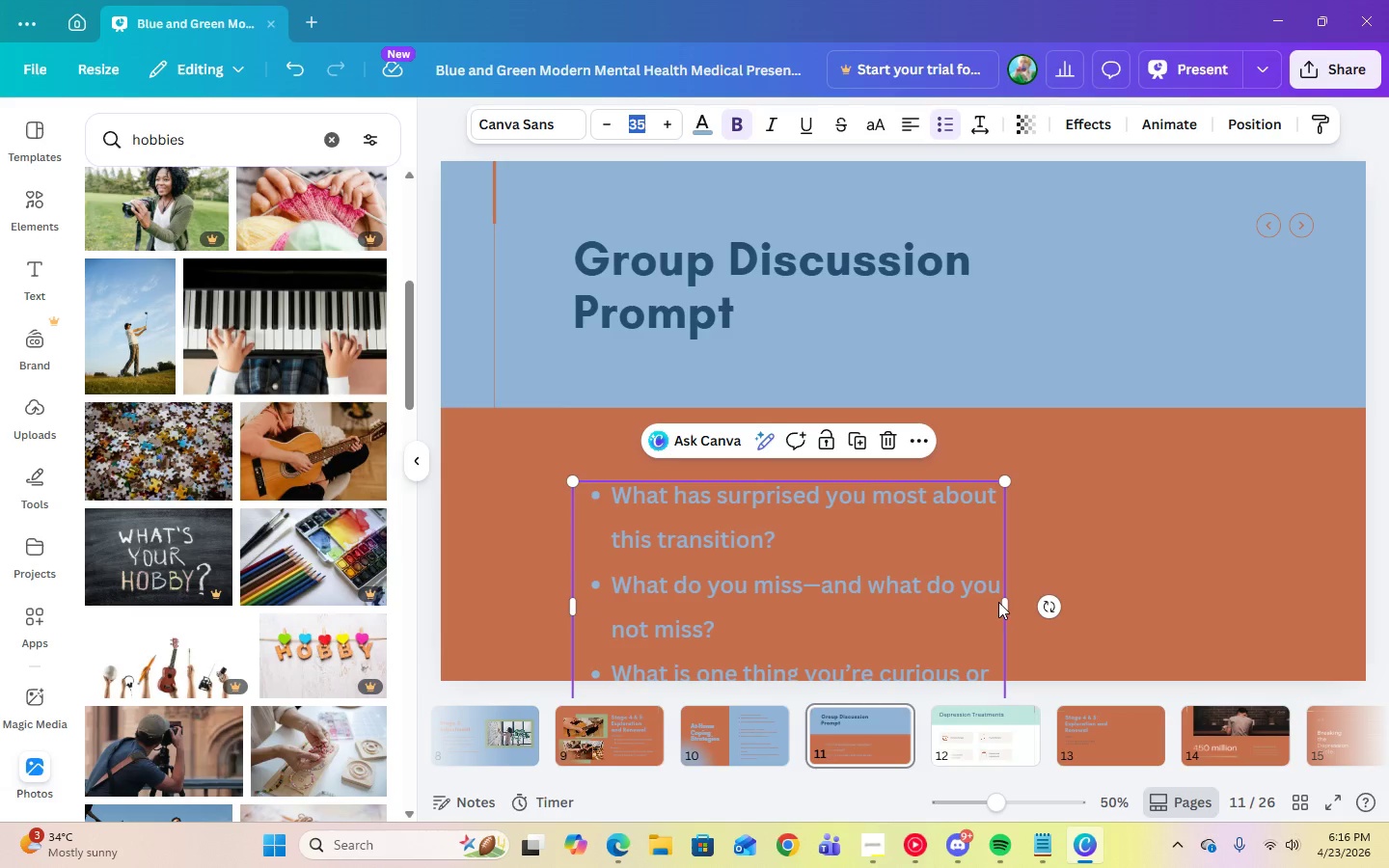 
left_click_drag(start_coordinate=[1005, 606], to_coordinate=[1218, 601])
 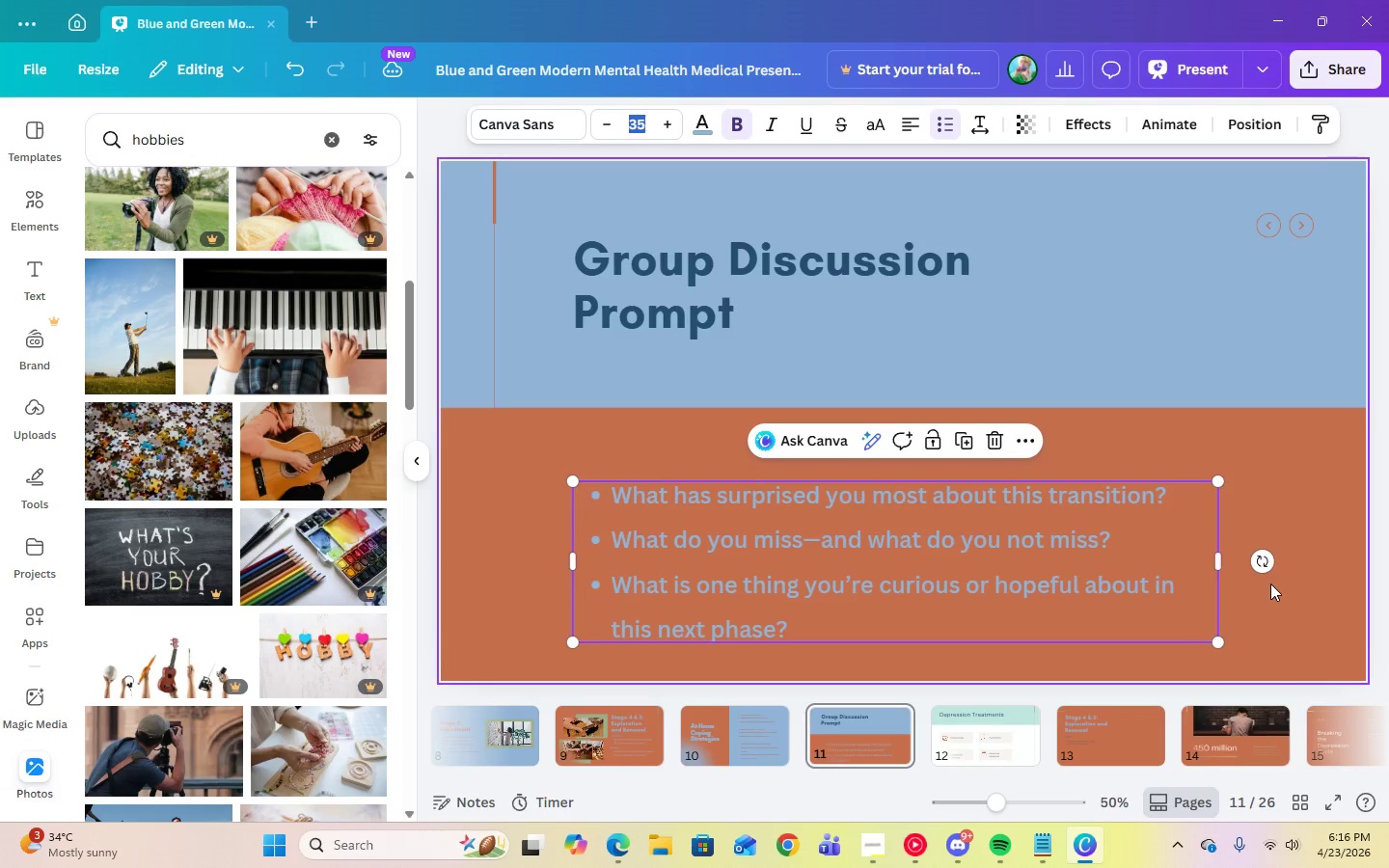 
left_click([1270, 583])
 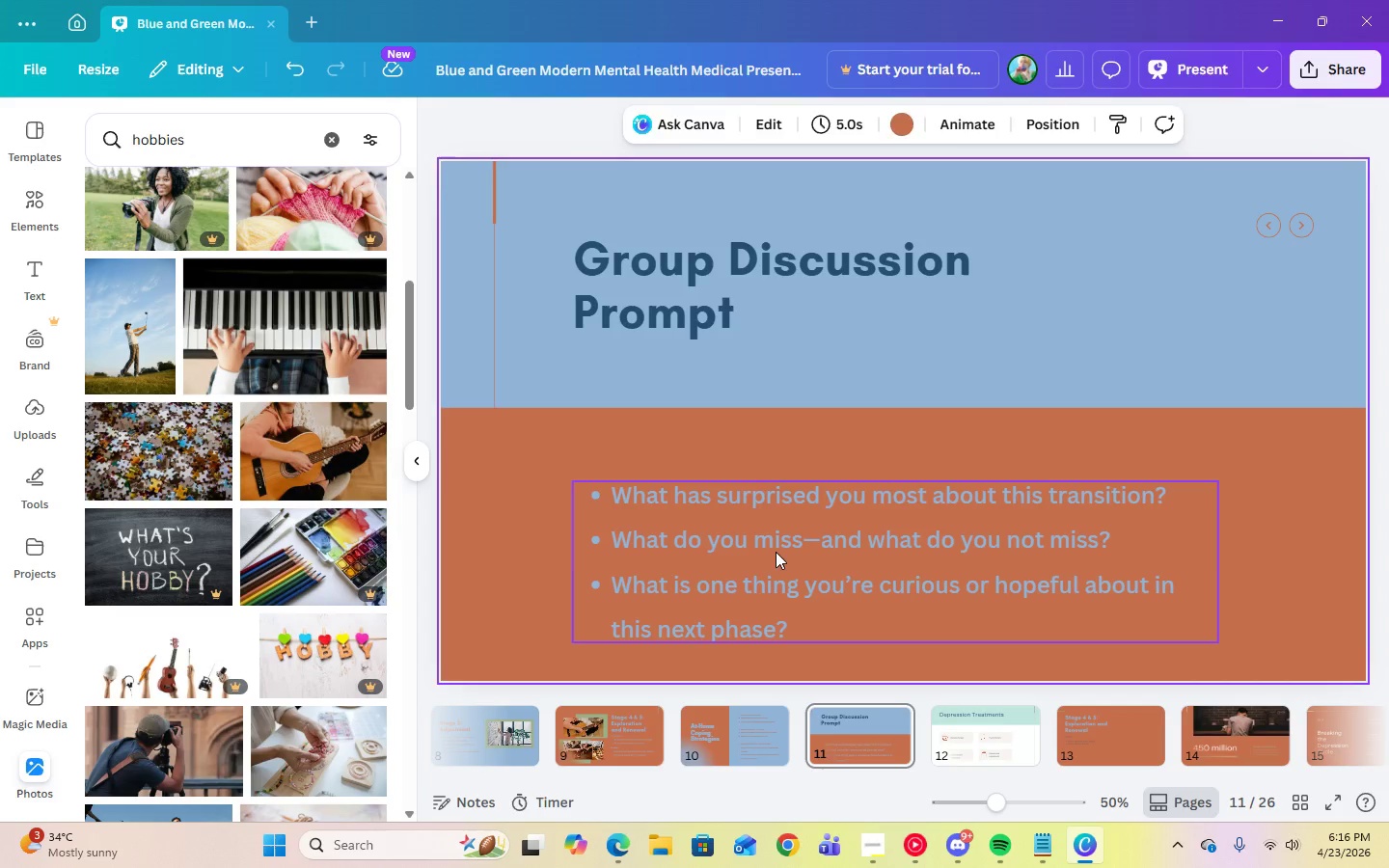 
left_click_drag(start_coordinate=[774, 551], to_coordinate=[770, 536])
 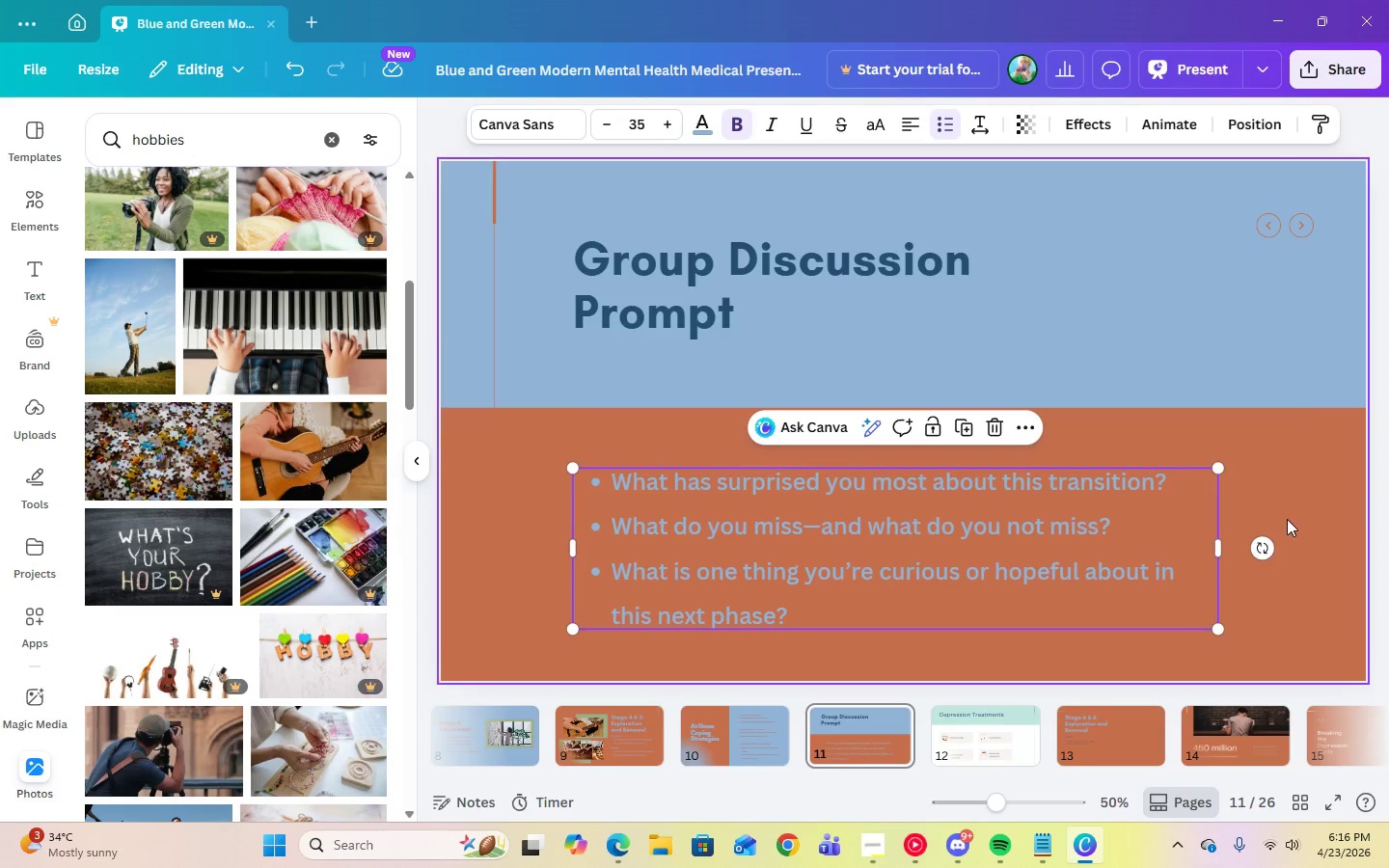 
left_click([1292, 515])
 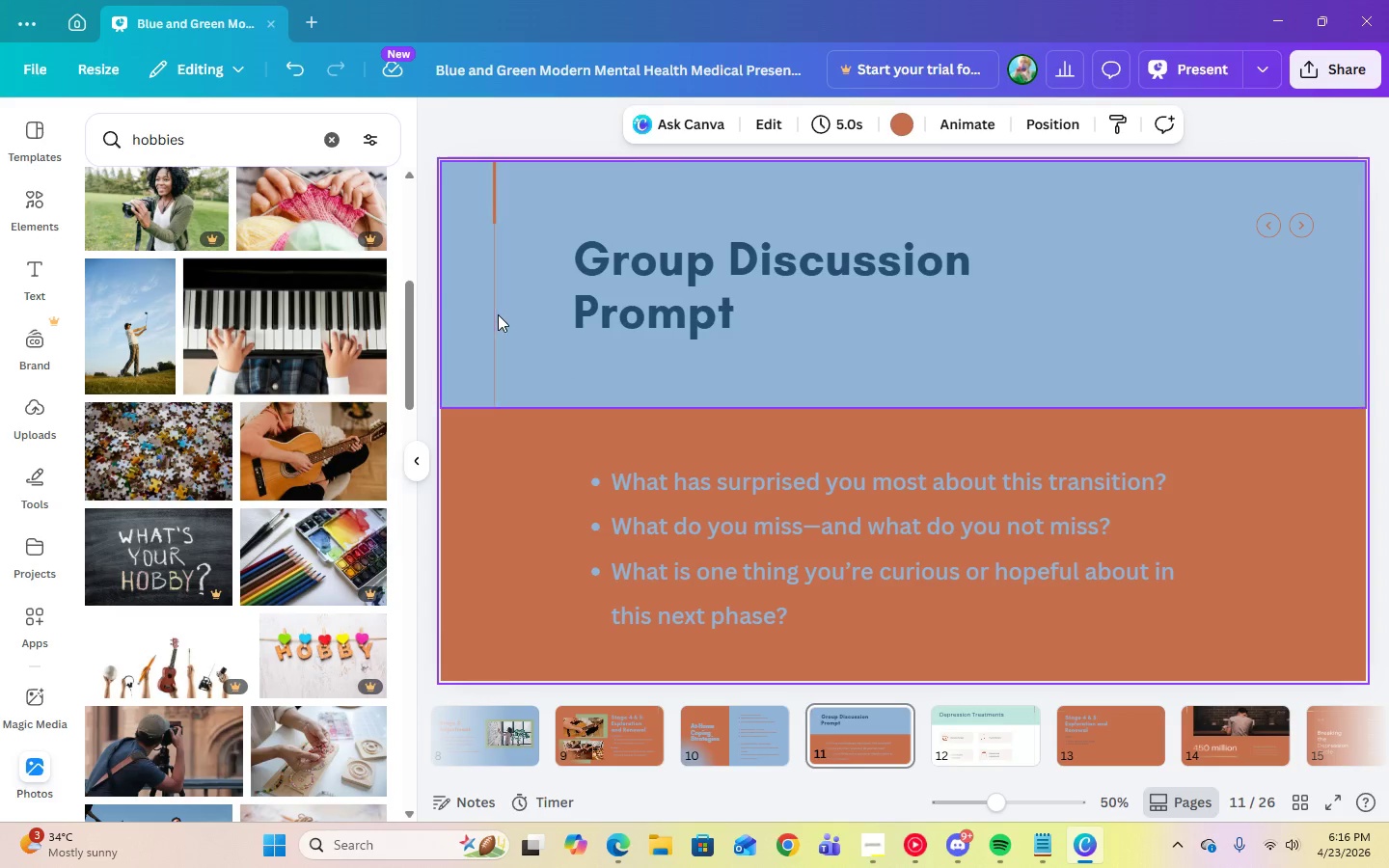 
left_click([492, 313])
 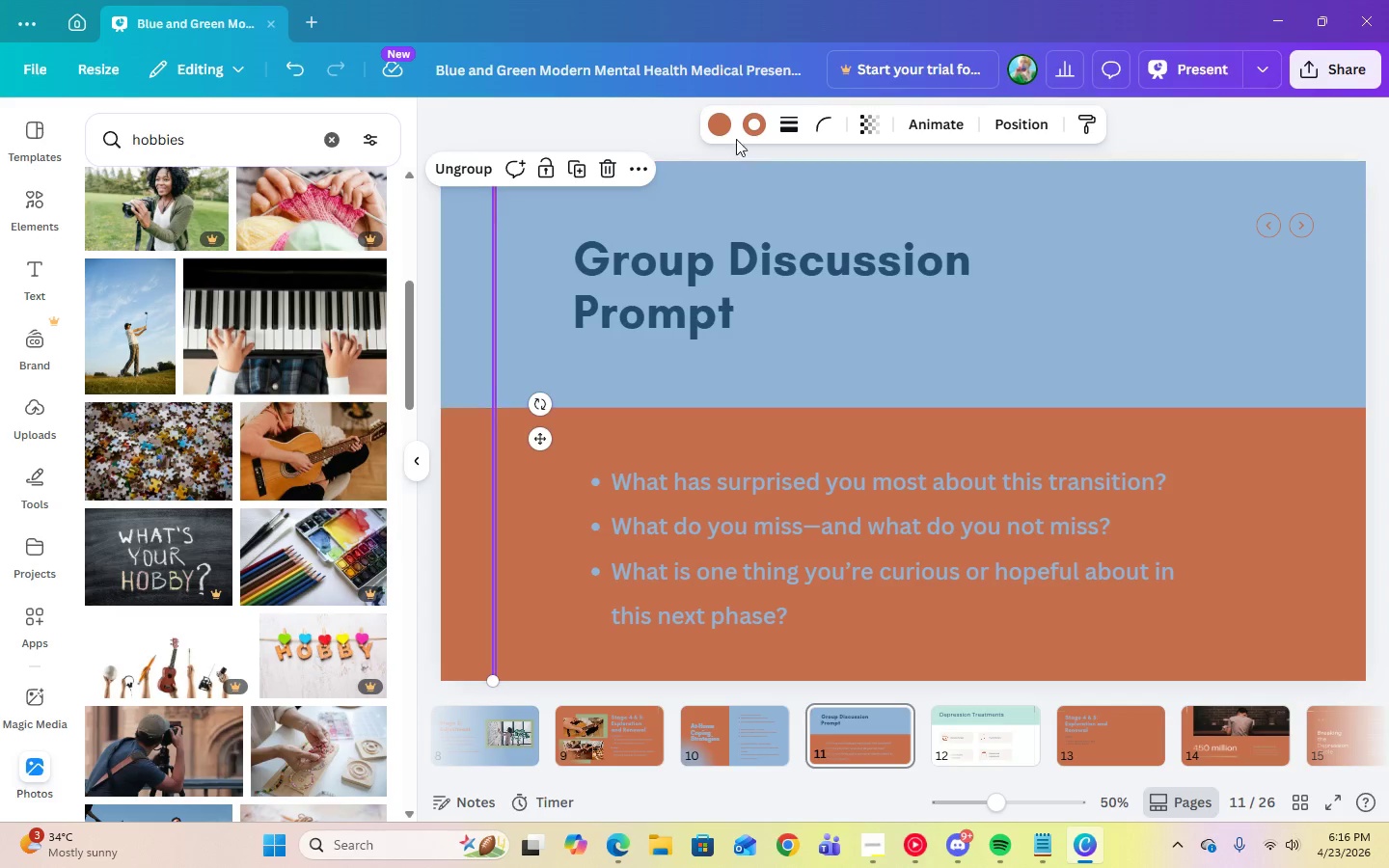 
left_click([752, 127])
 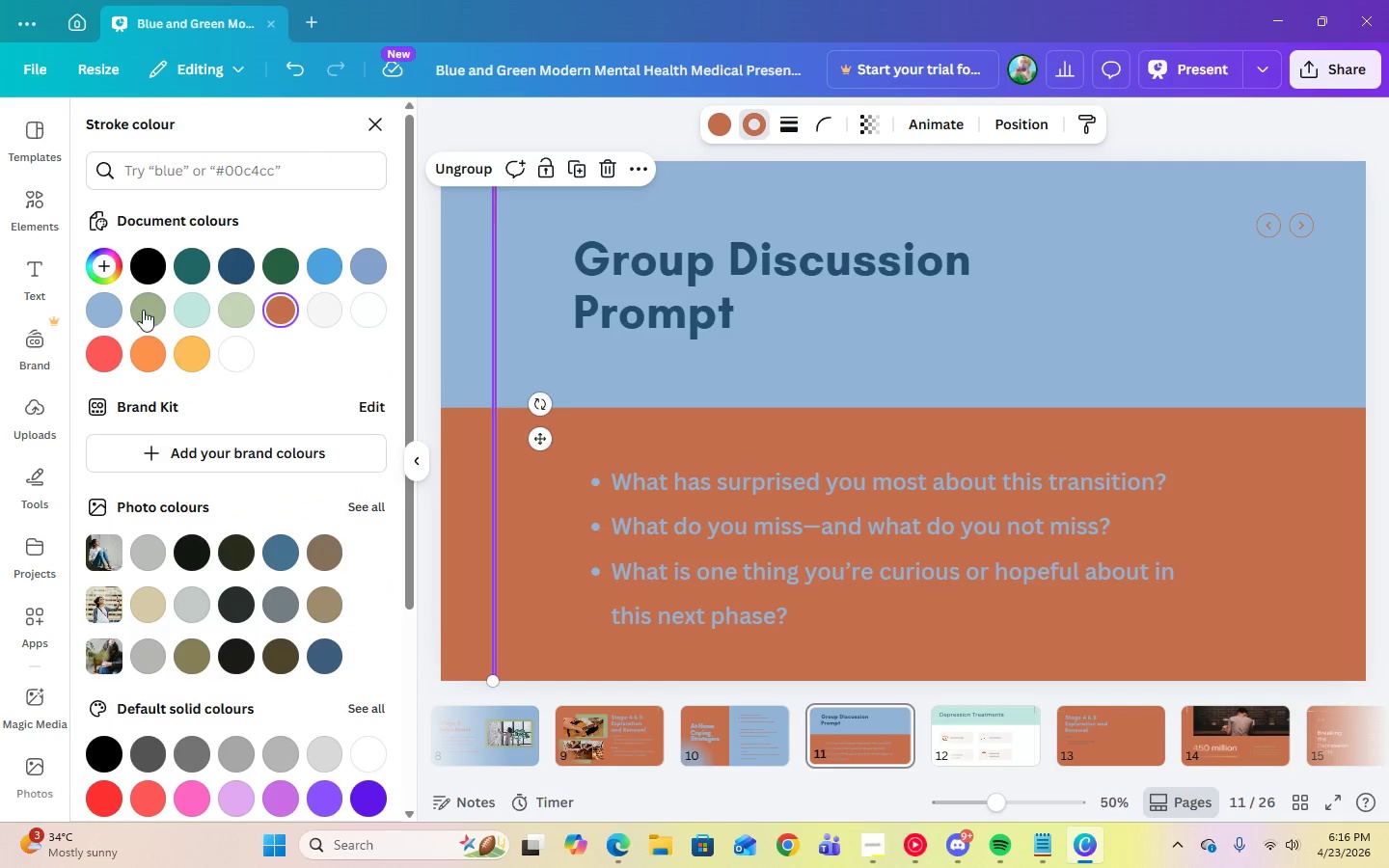 
left_click([143, 310])
 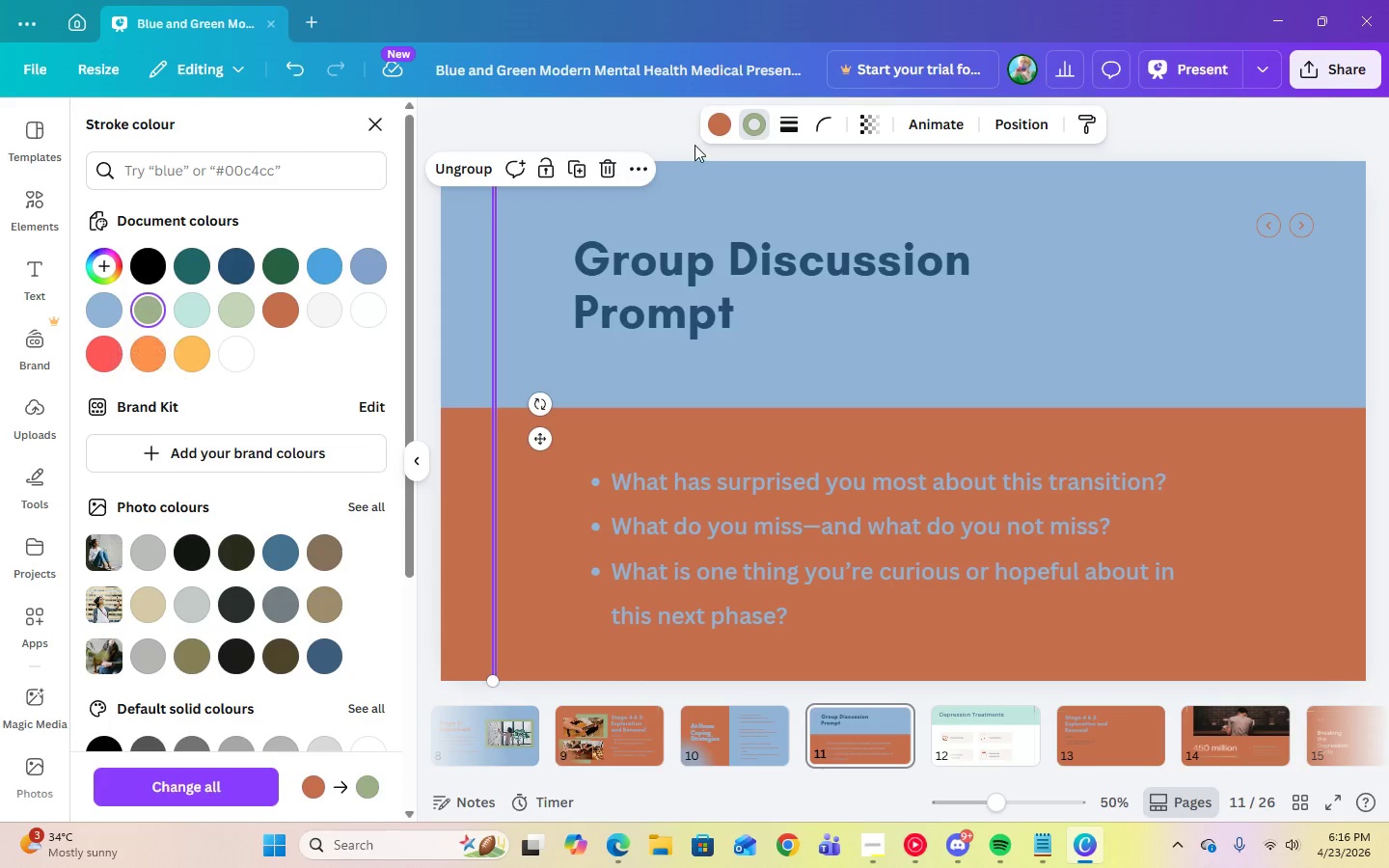 
left_click([721, 135])
 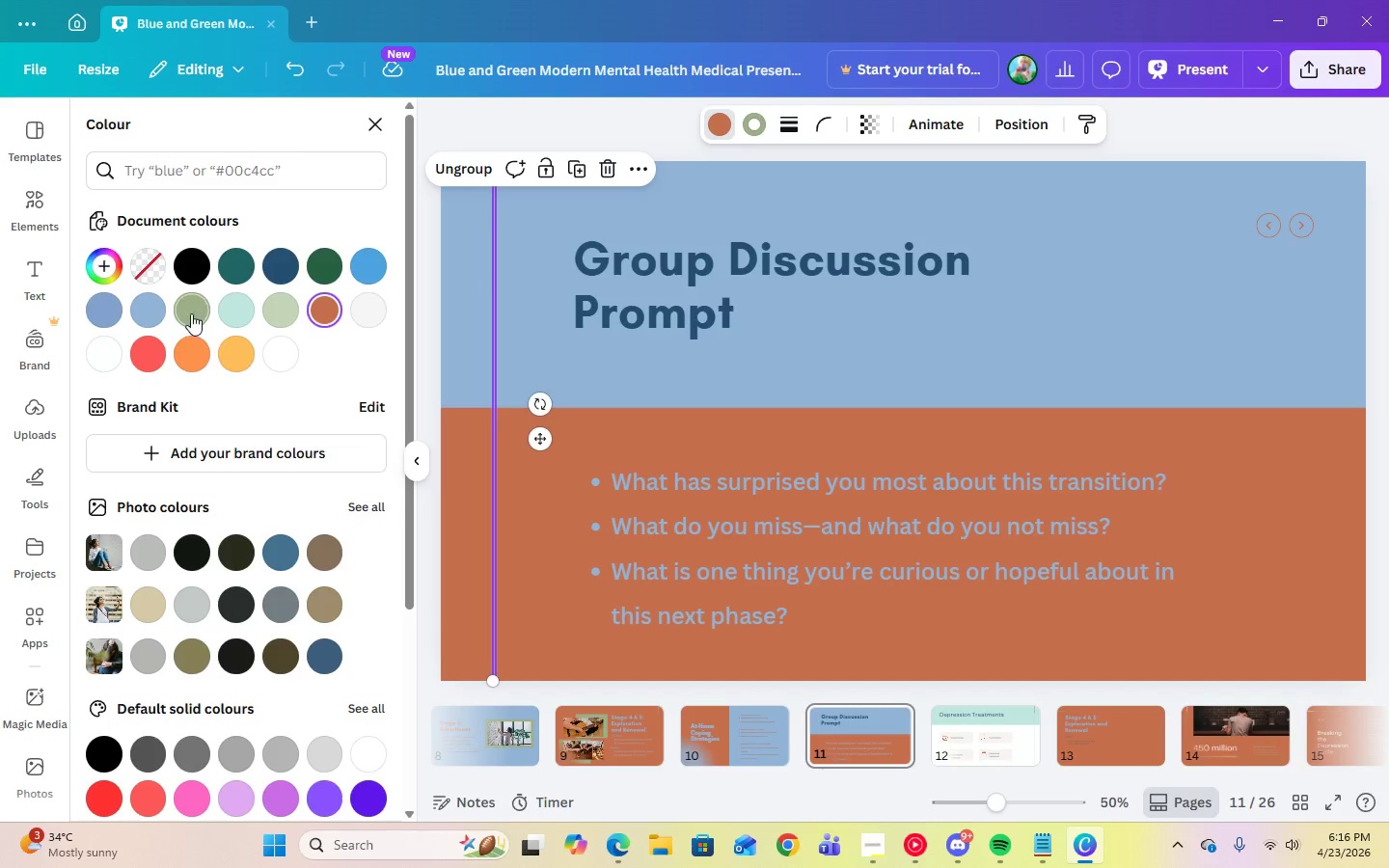 
left_click([191, 313])
 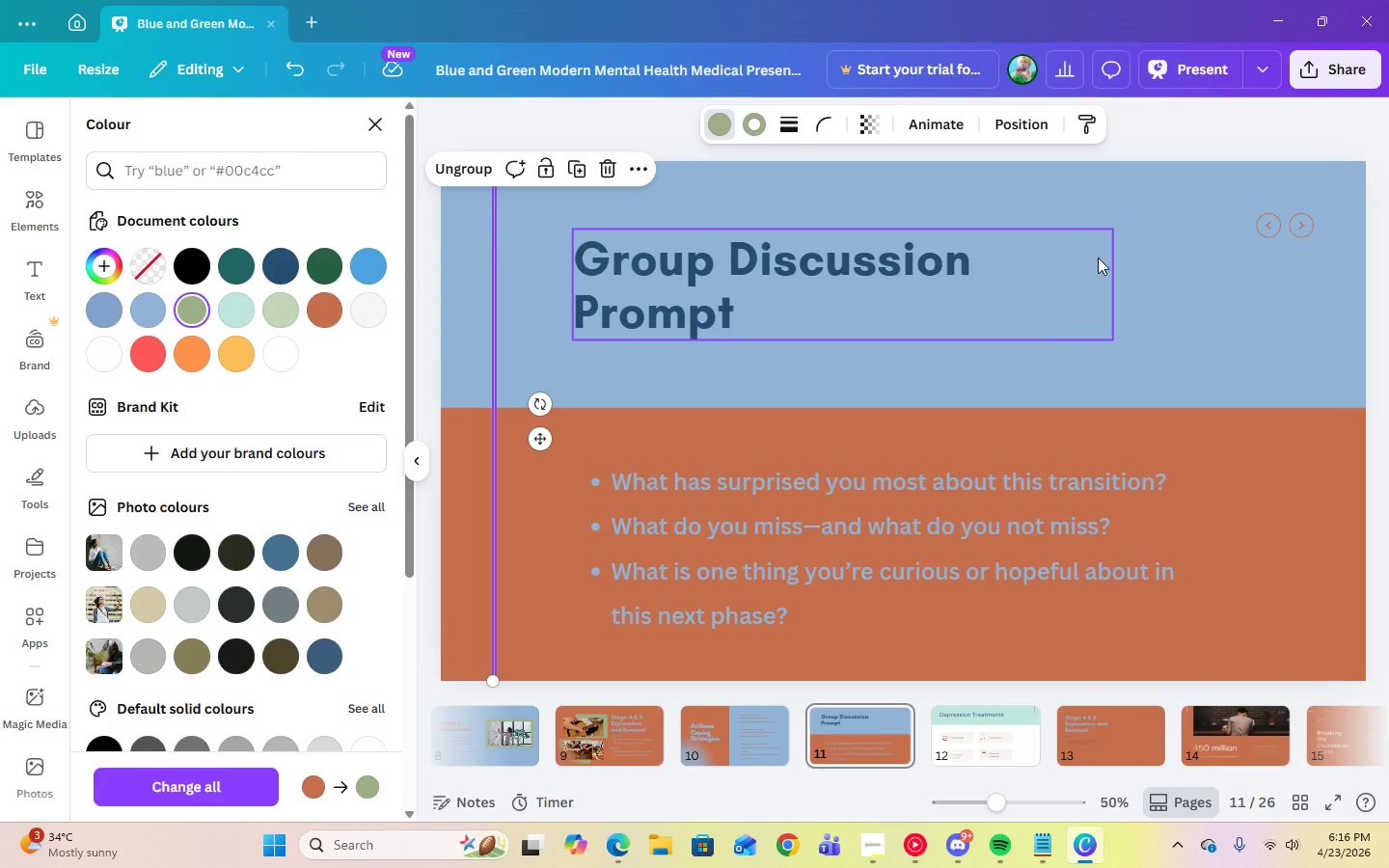 
left_click([1098, 258])
 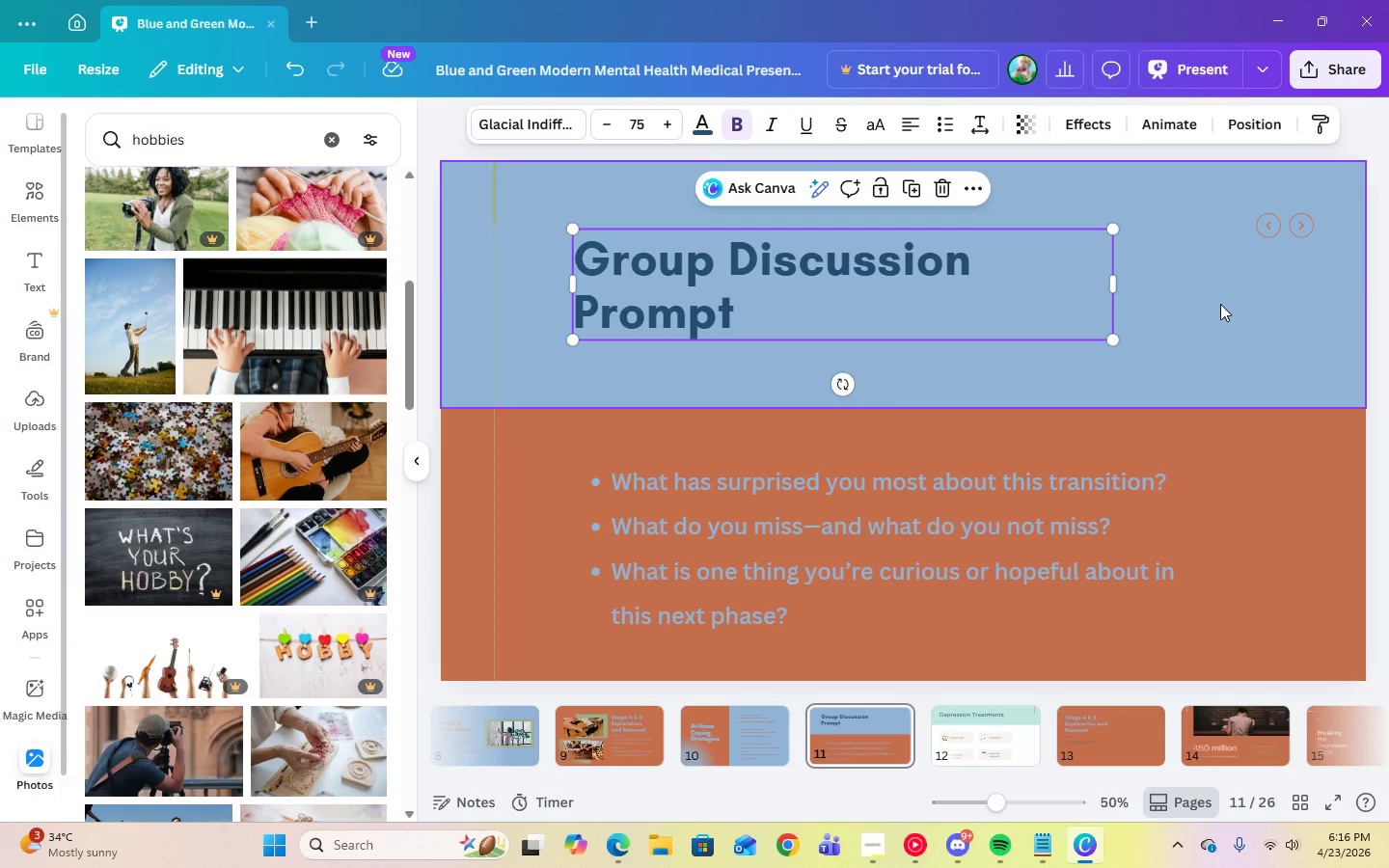 
left_click([1220, 304])
 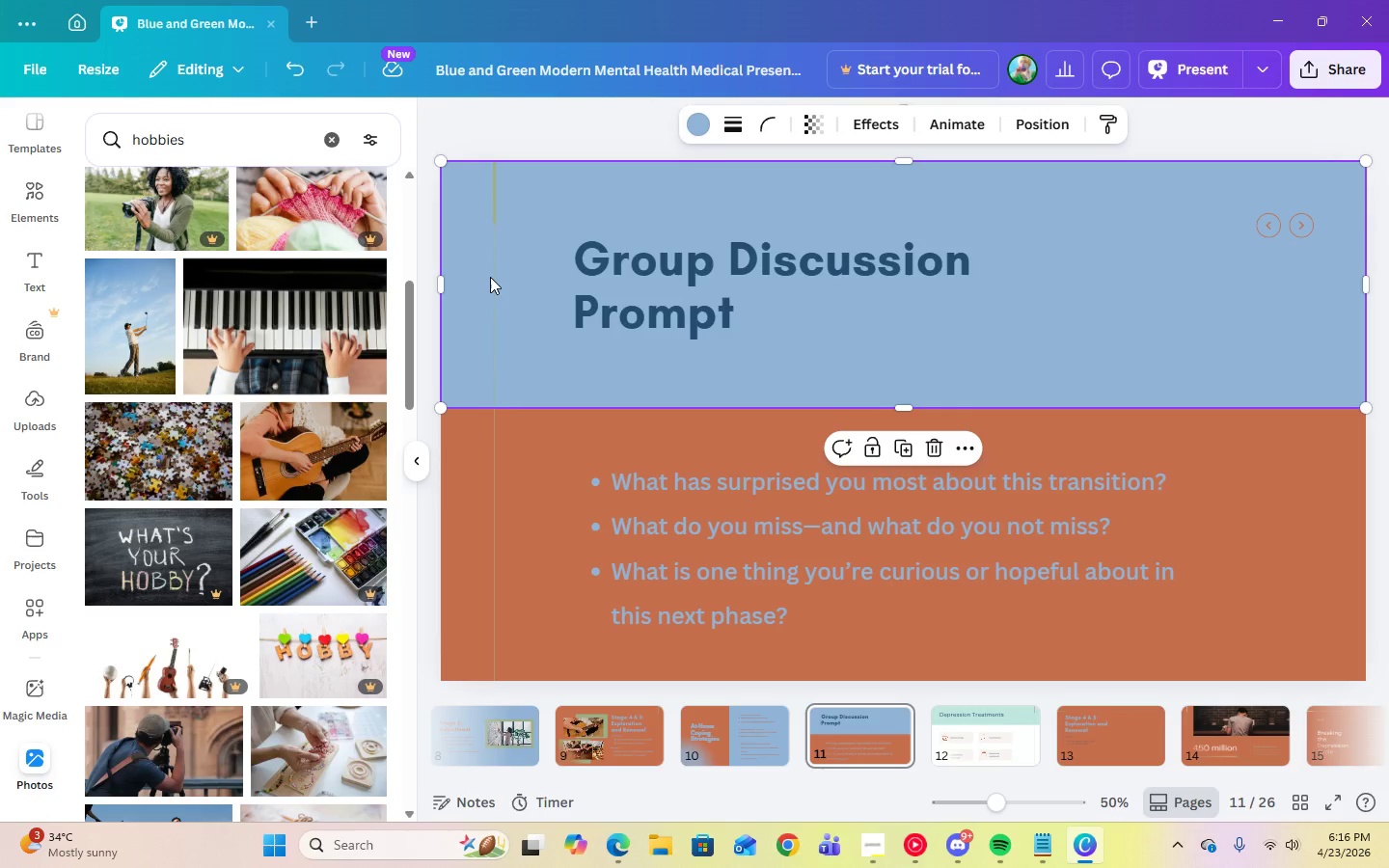 
left_click([492, 277])
 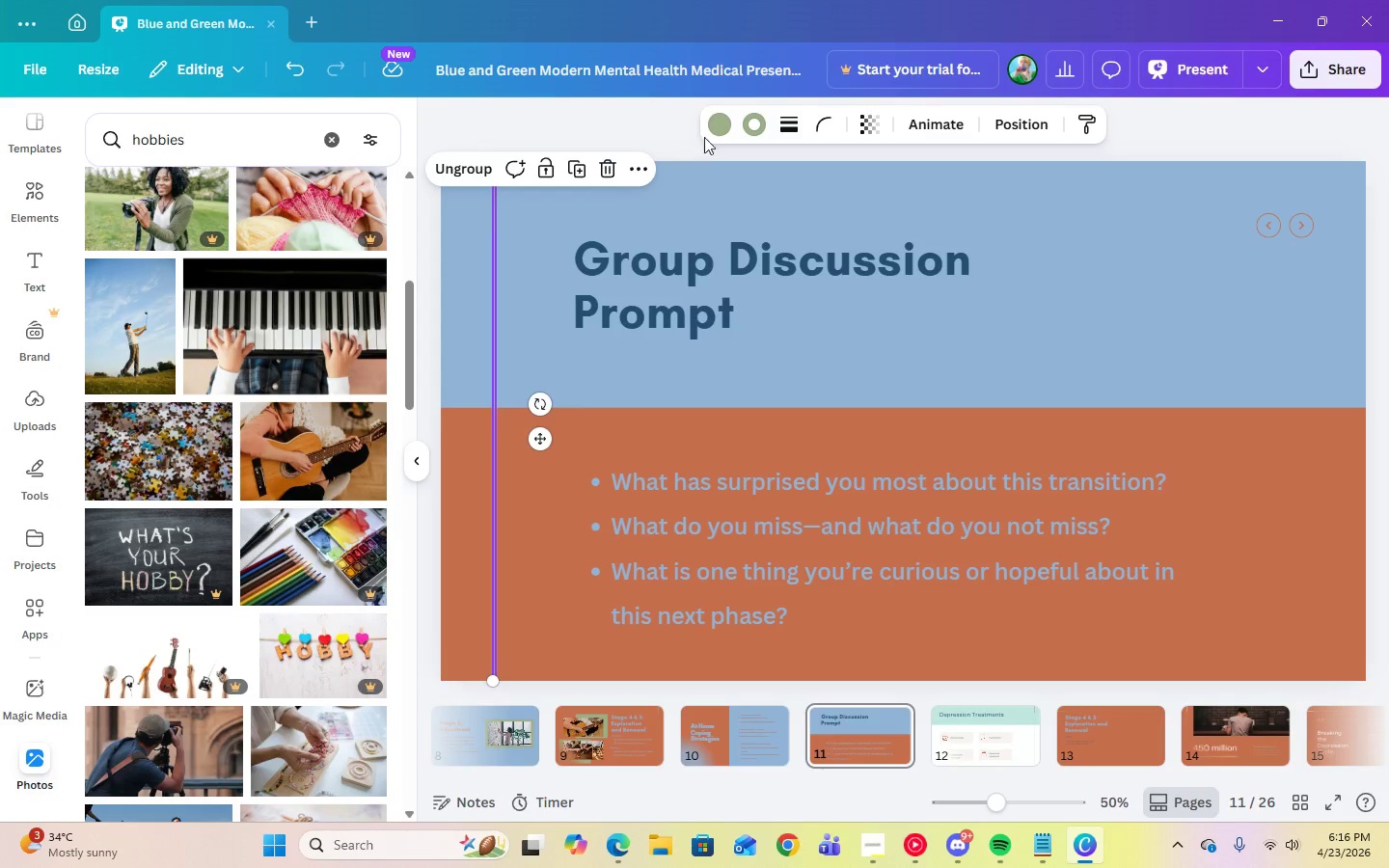 
left_click([707, 134])
 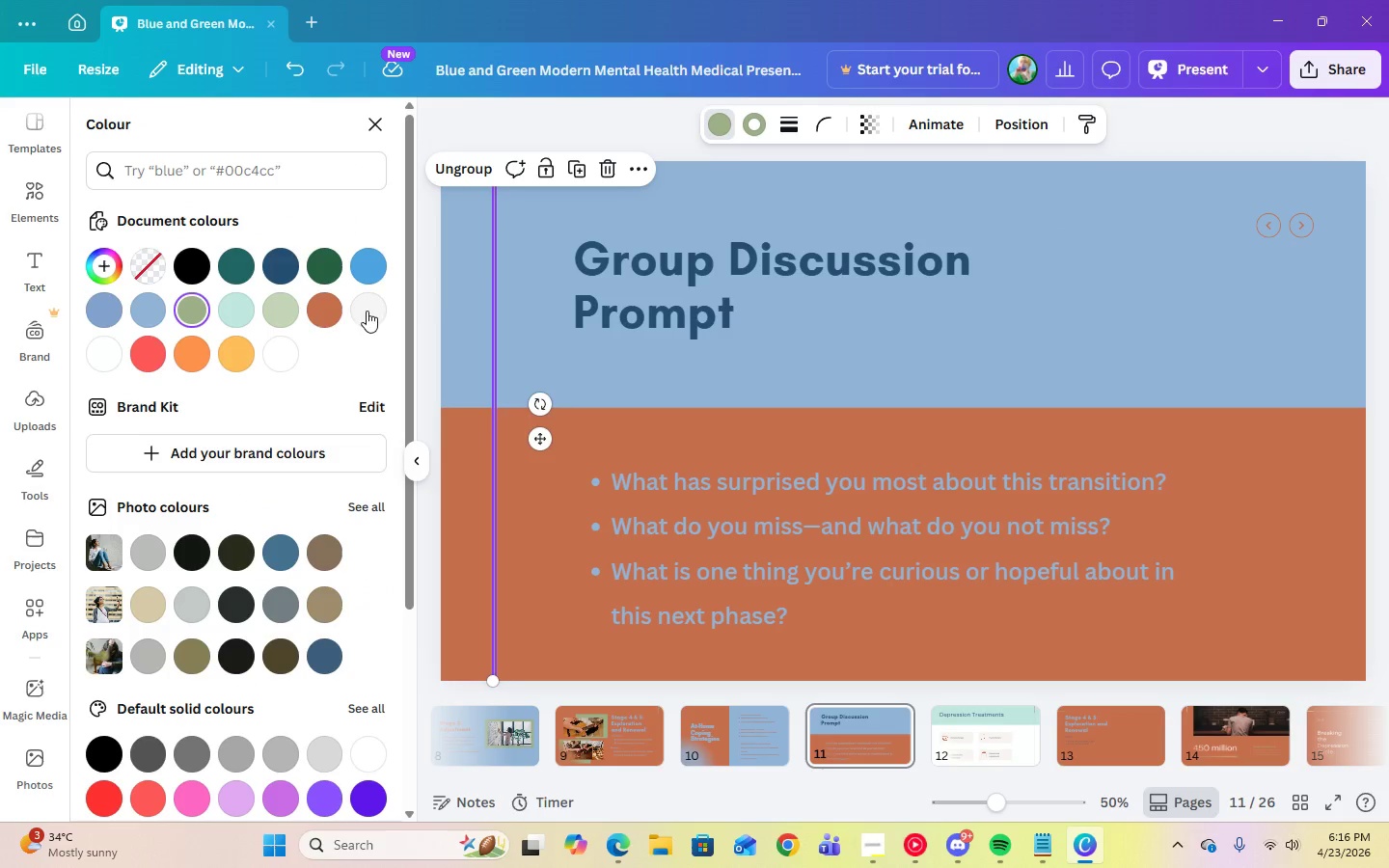 
left_click([331, 315])
 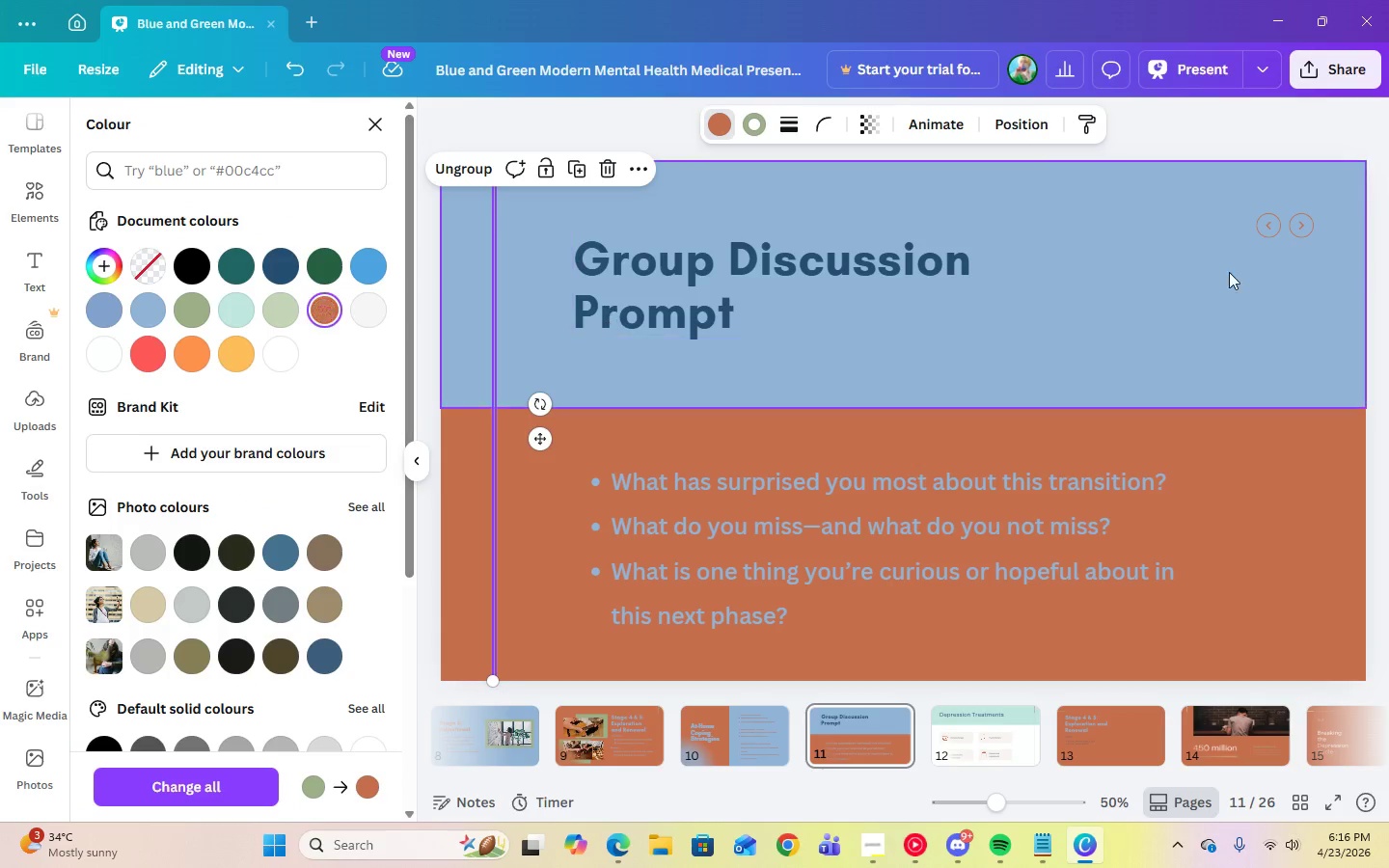 
left_click([1236, 272])
 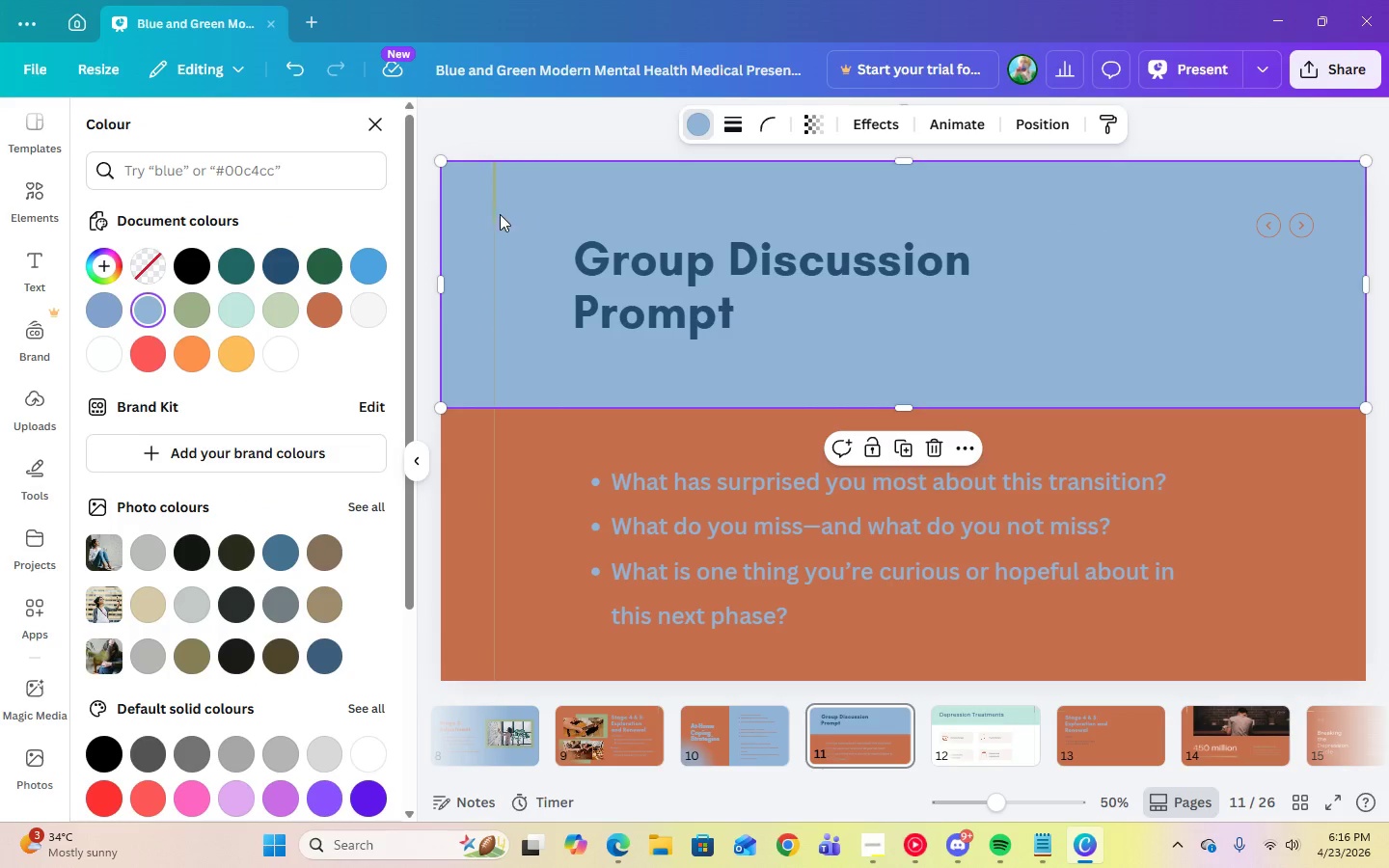 
left_click([491, 214])
 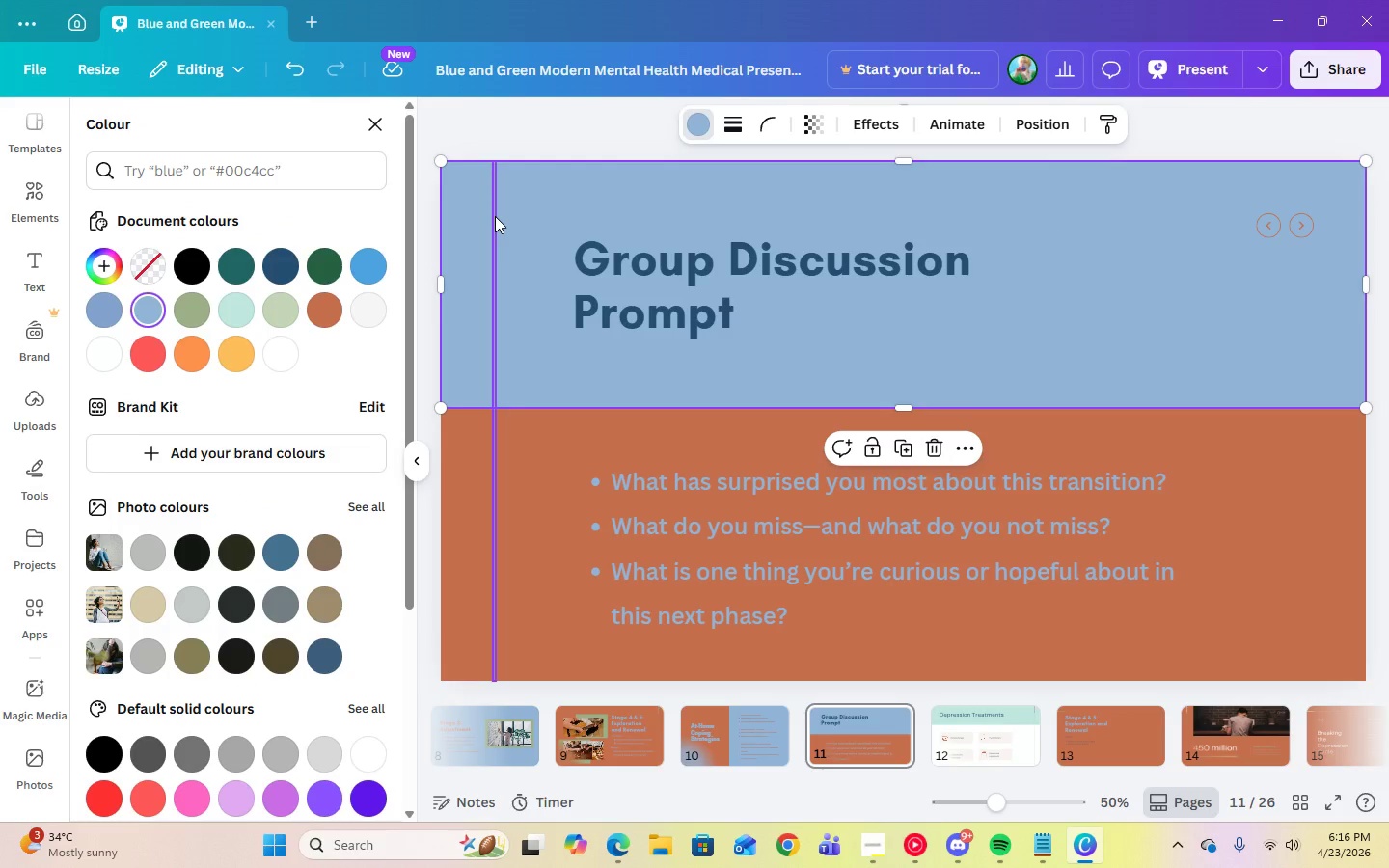 
left_click([495, 216])
 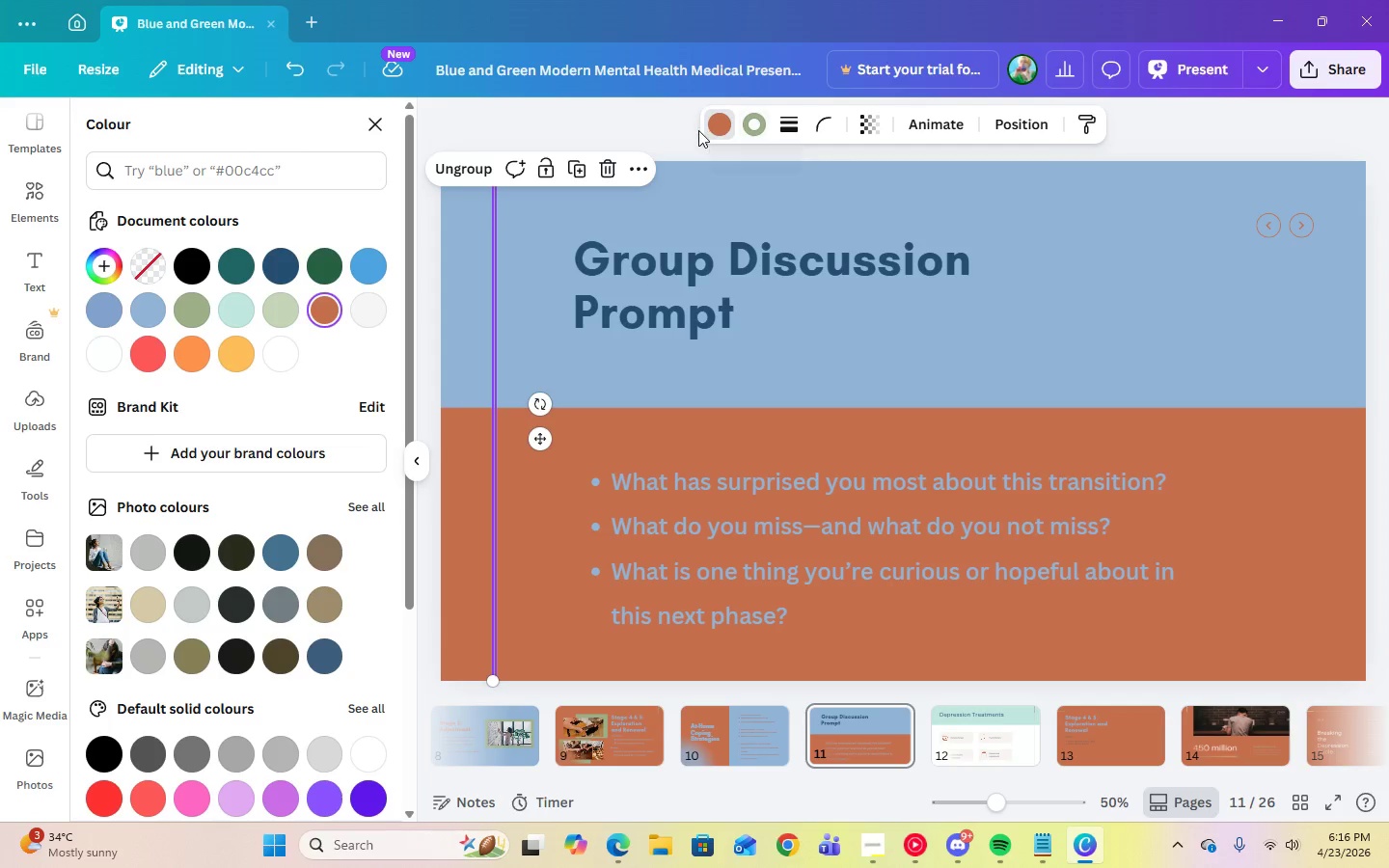 
left_click([716, 131])
 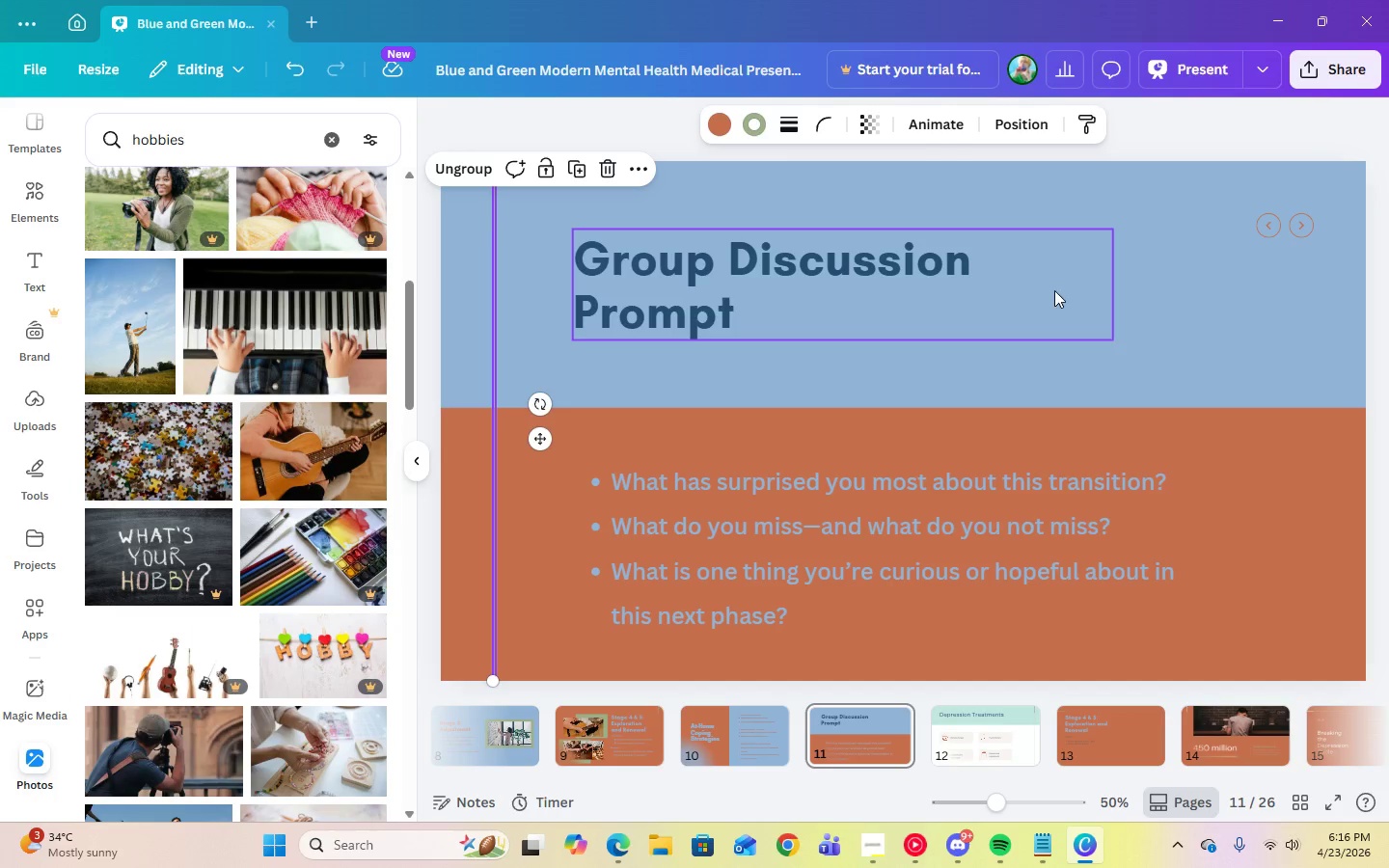 
left_click([1153, 350])
 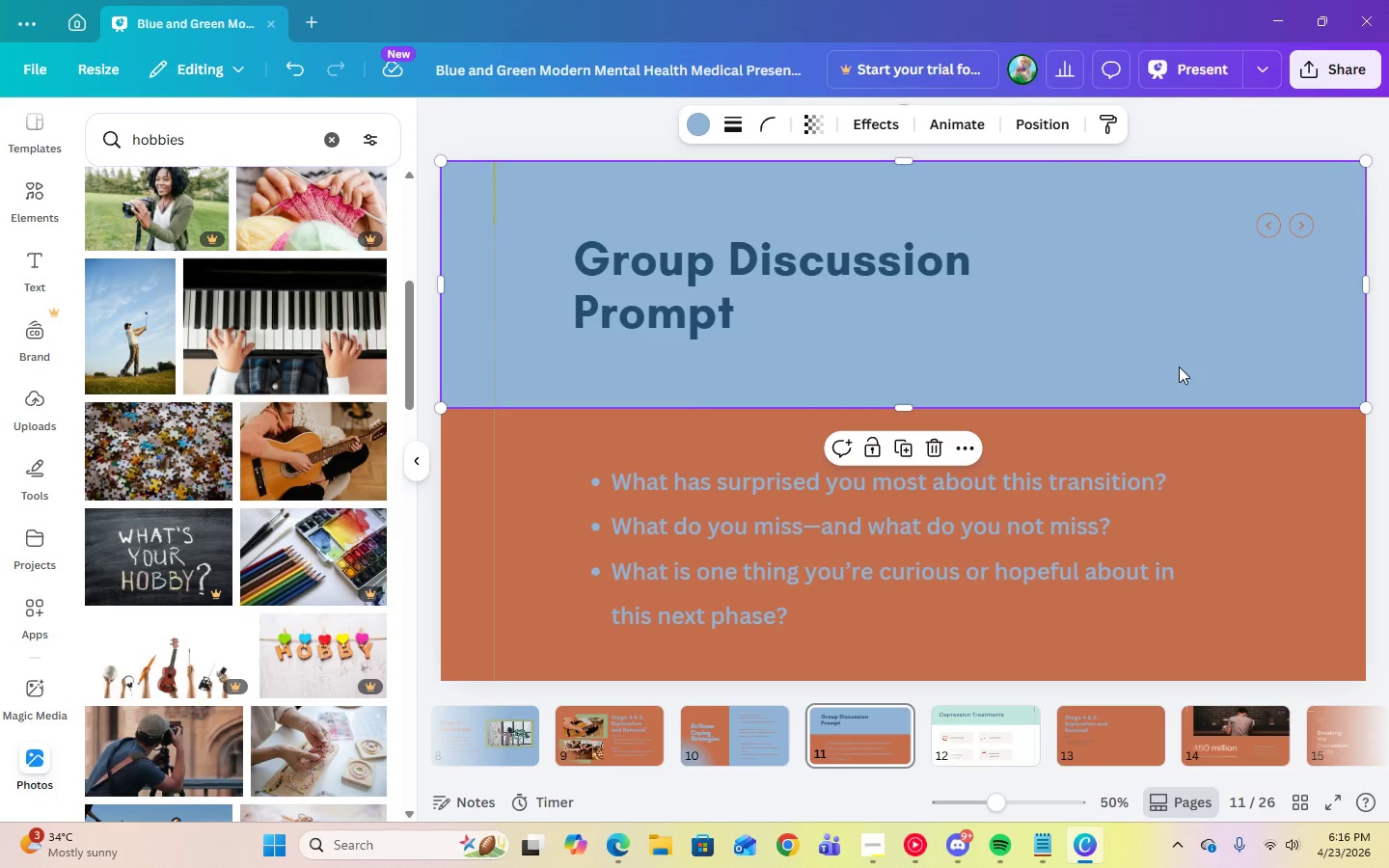 
left_click([874, 307])
 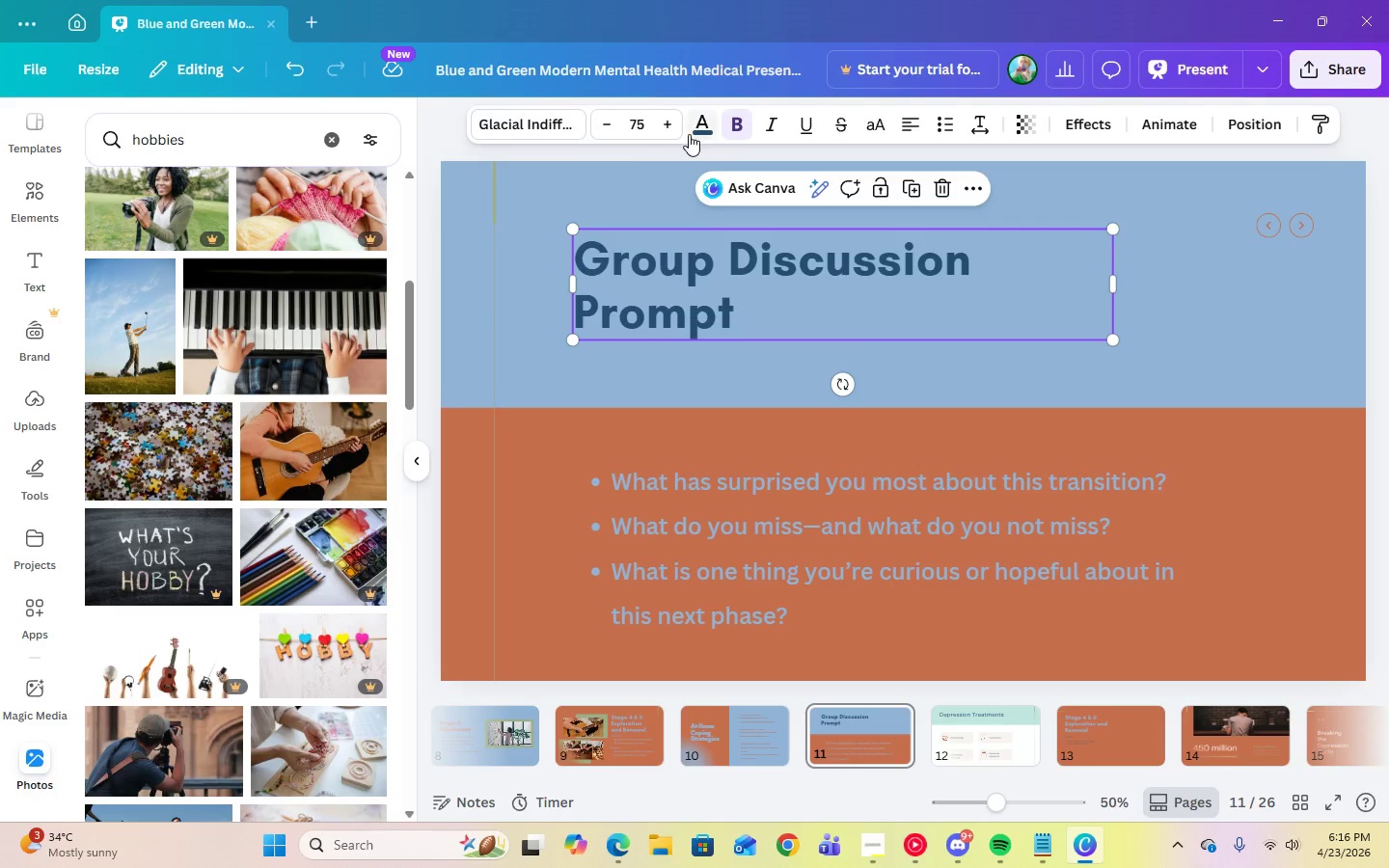 
left_click([699, 133])
 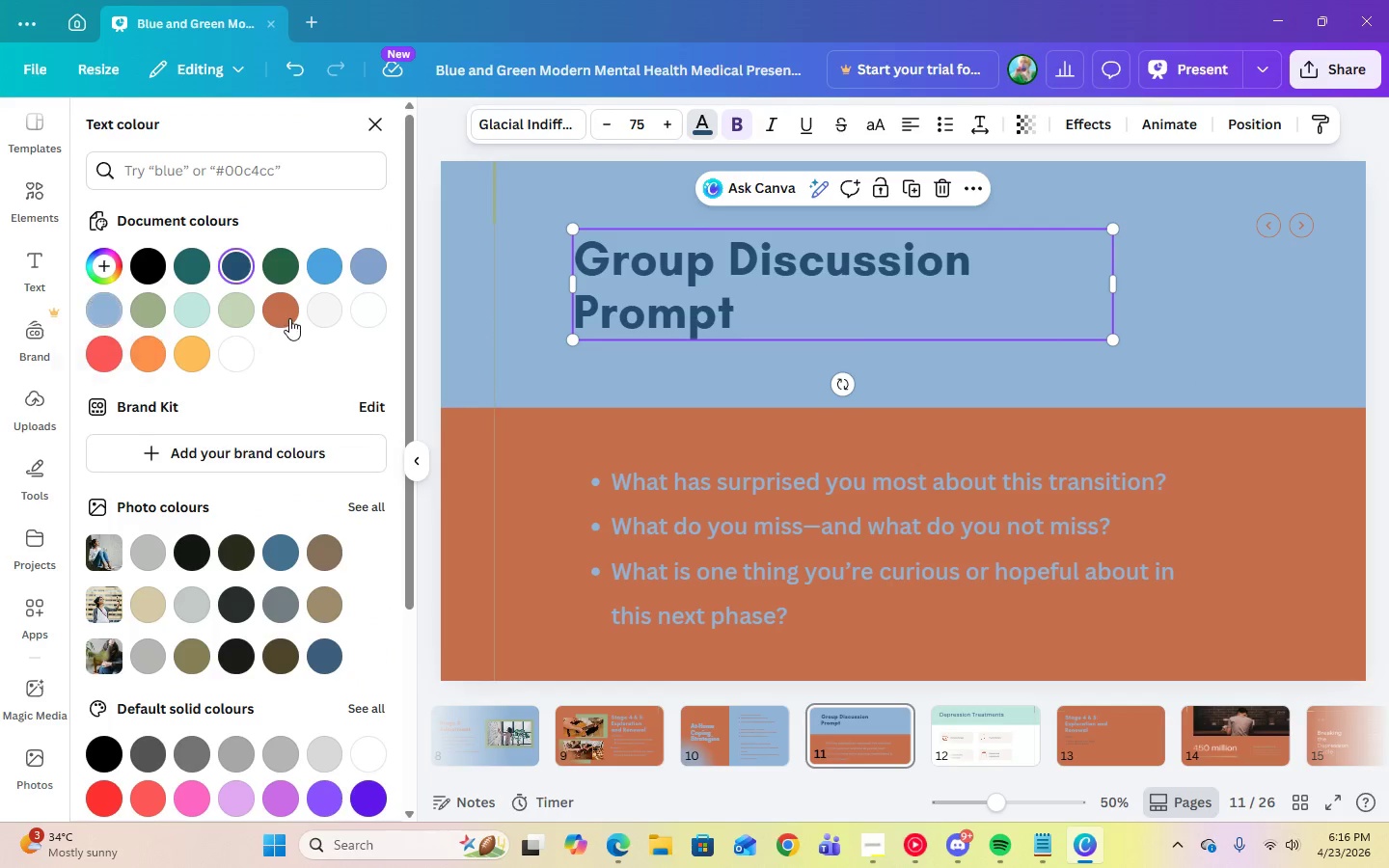 
left_click([292, 317])
 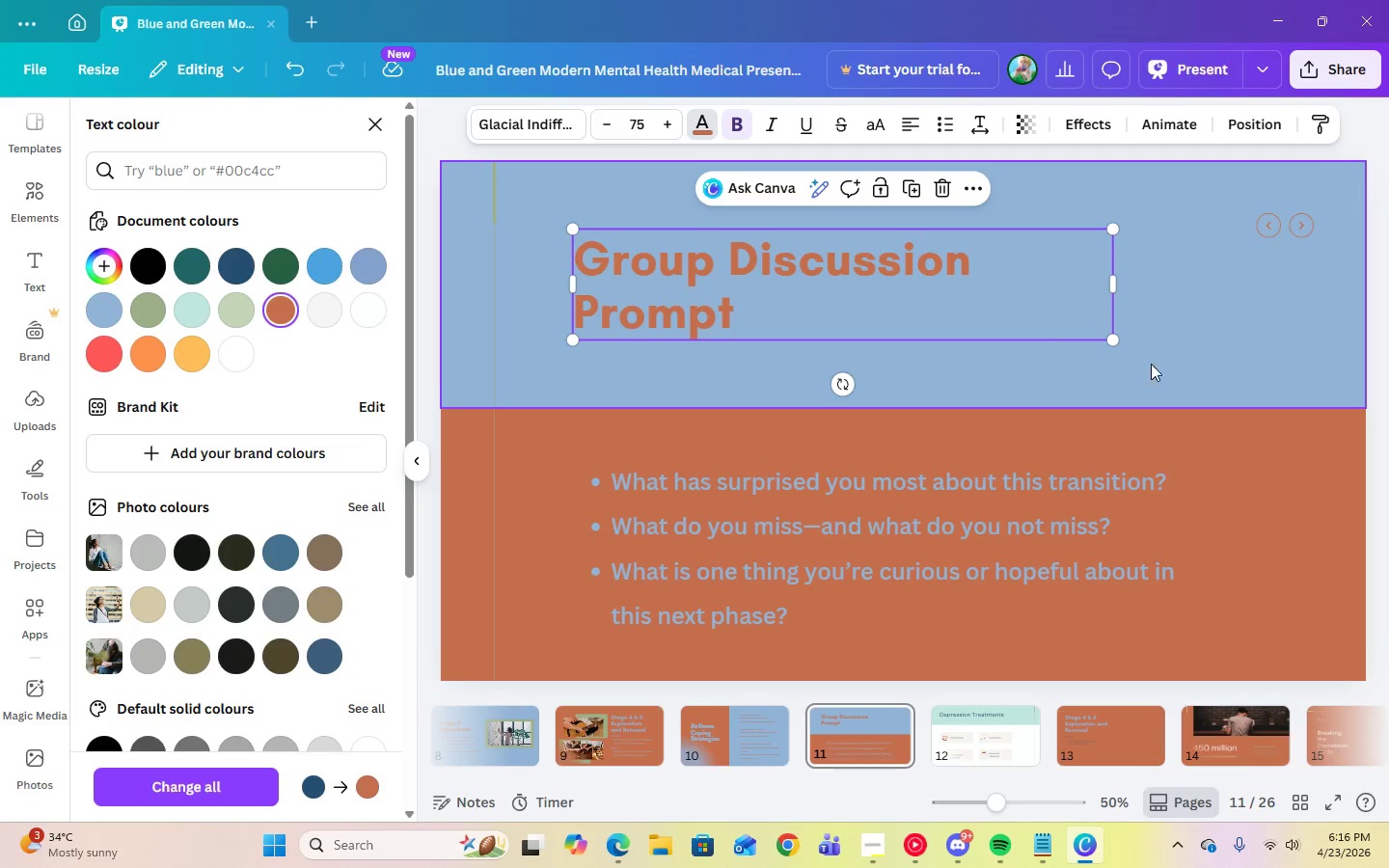 
left_click([1185, 371])
 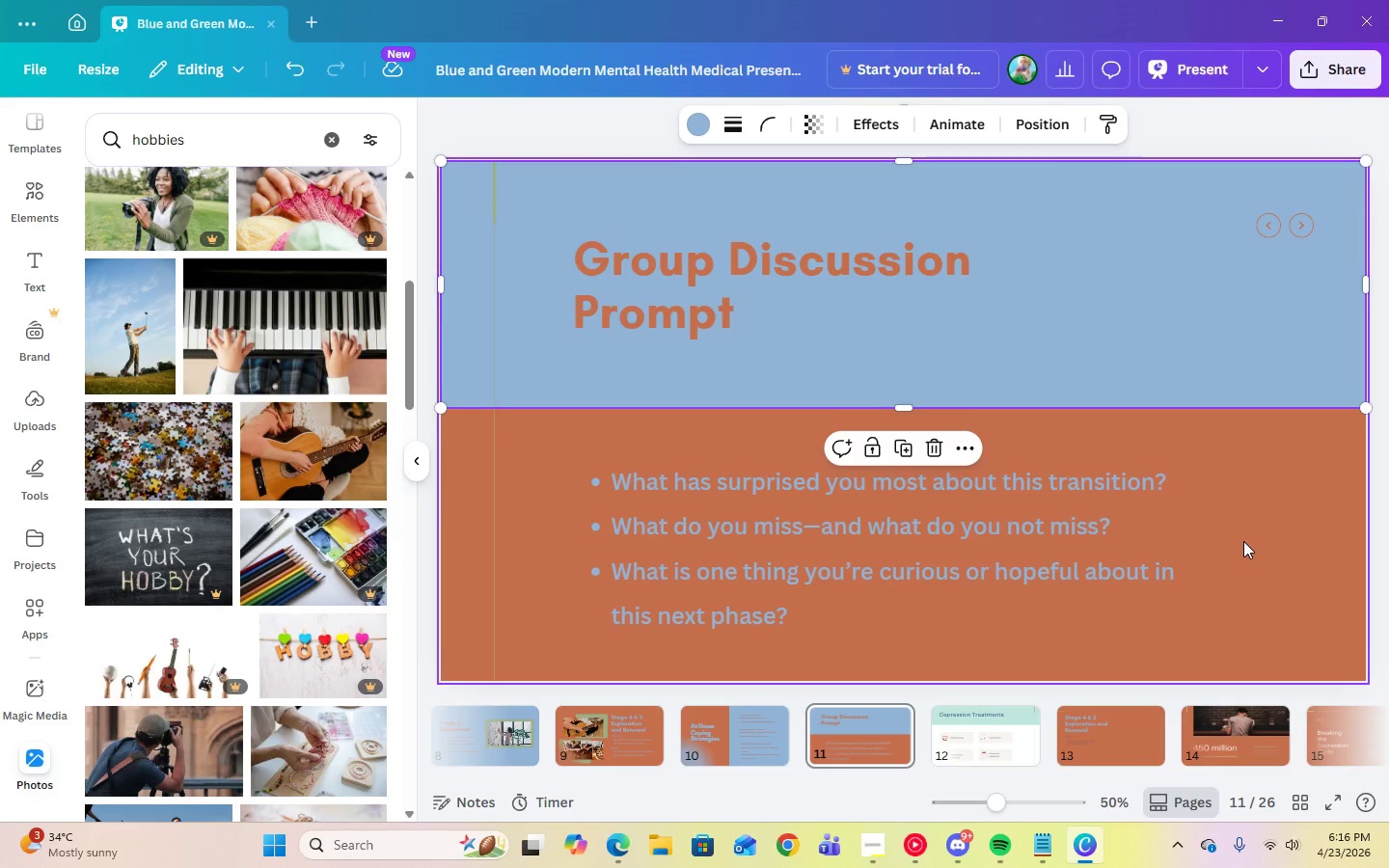 
left_click([1243, 541])
 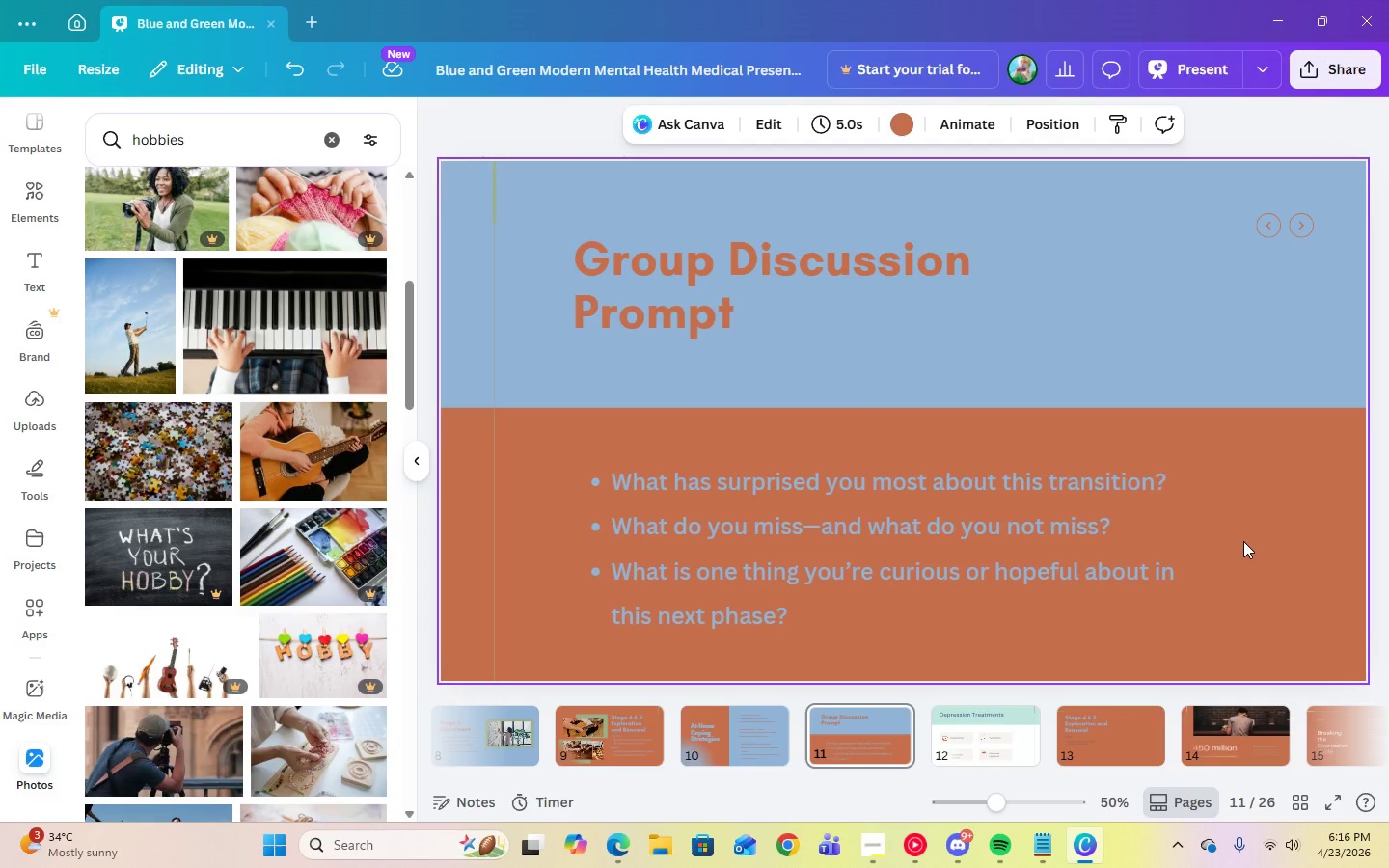 
wait(9.0)
 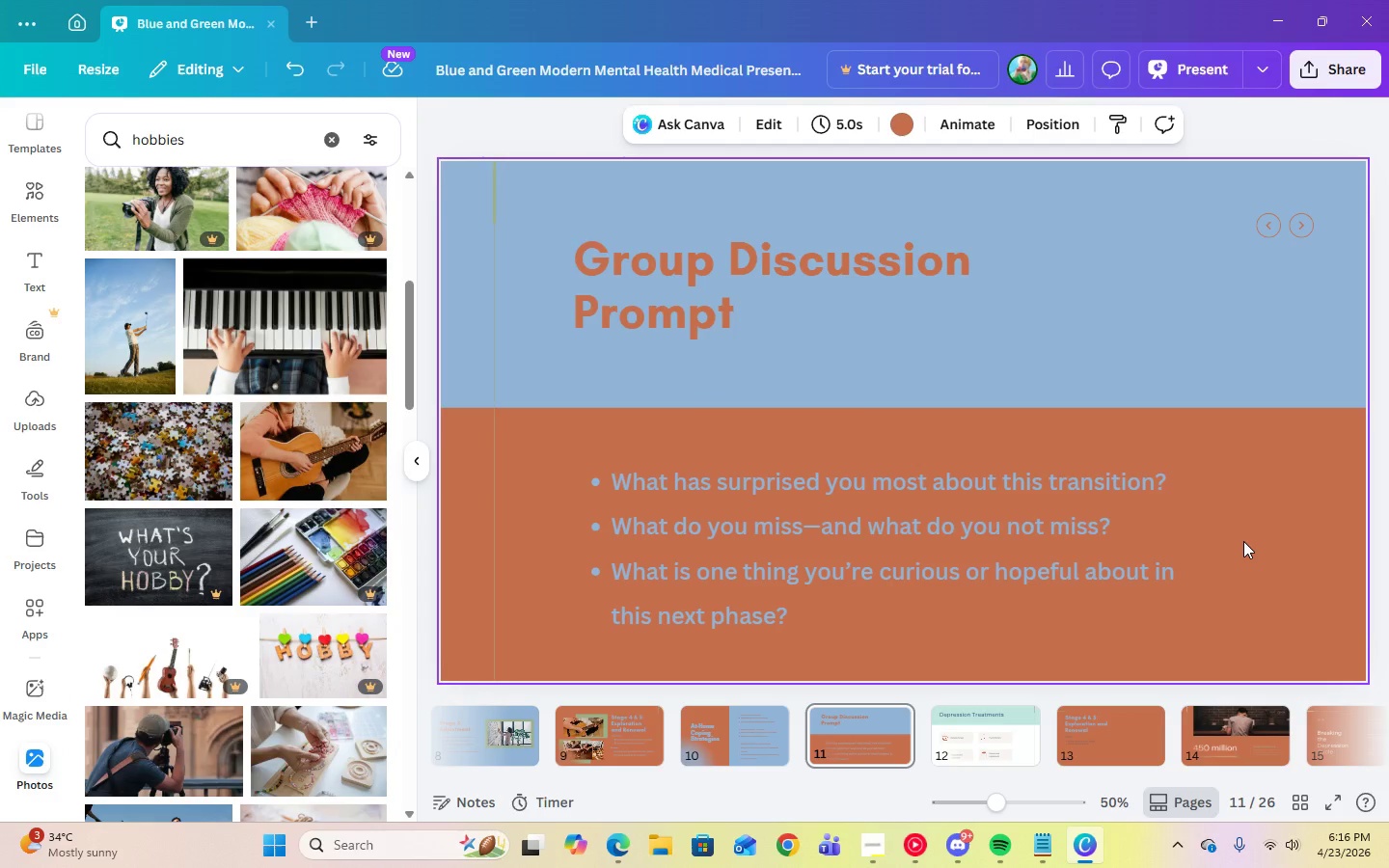 
left_click([494, 185])
 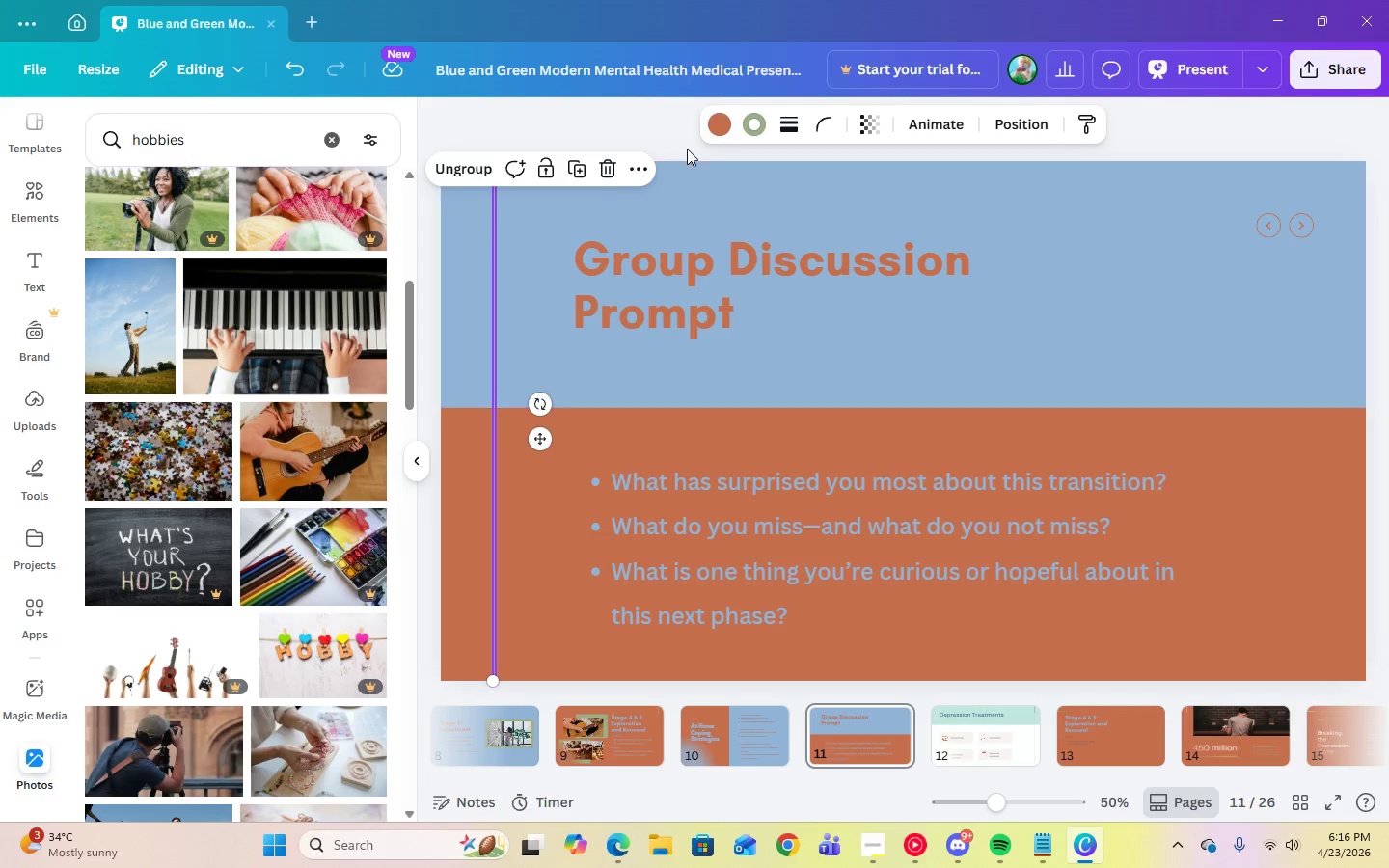 
left_click([717, 130])
 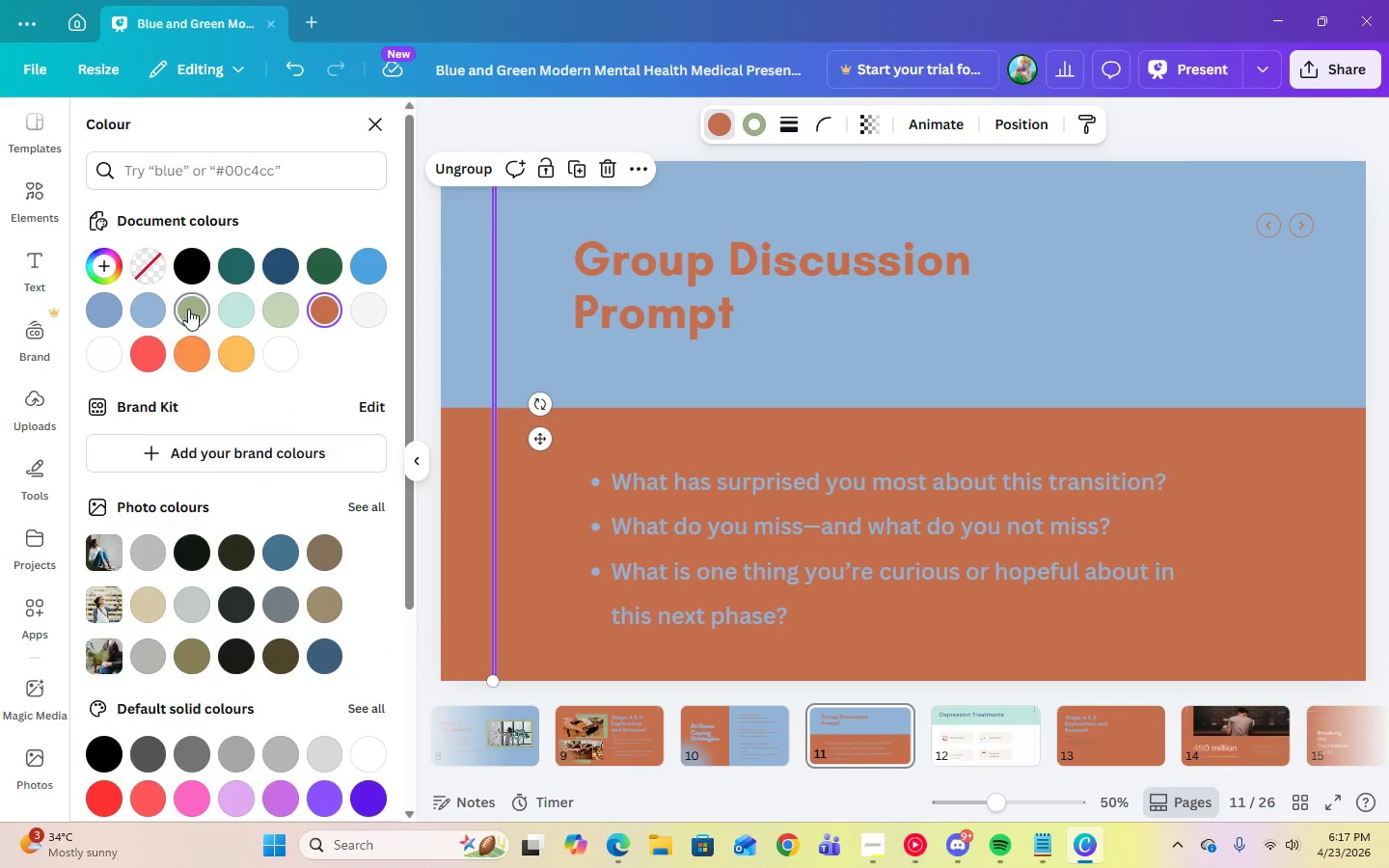 
double_click([536, 238])
 